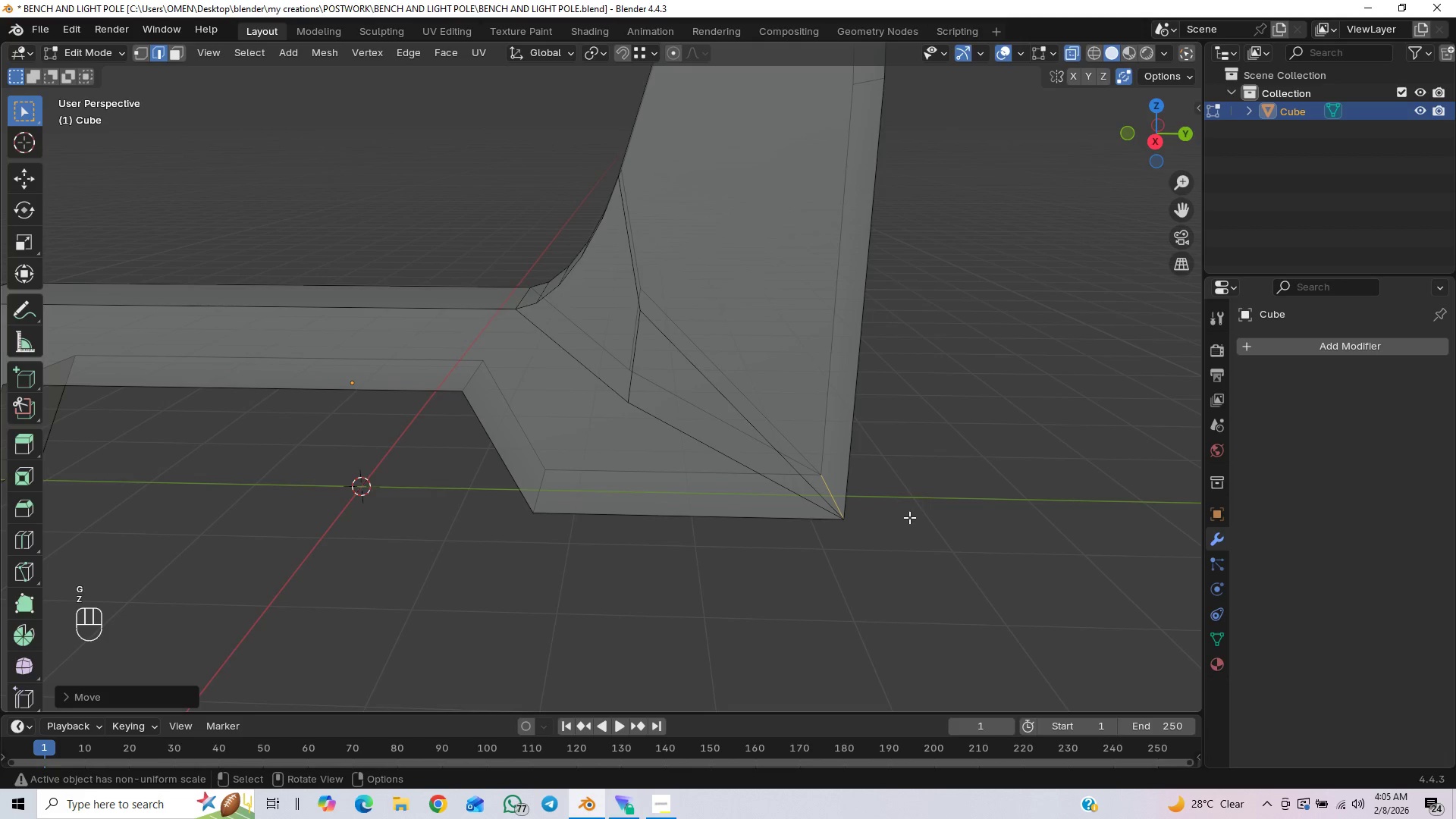 
key(PageDown)
 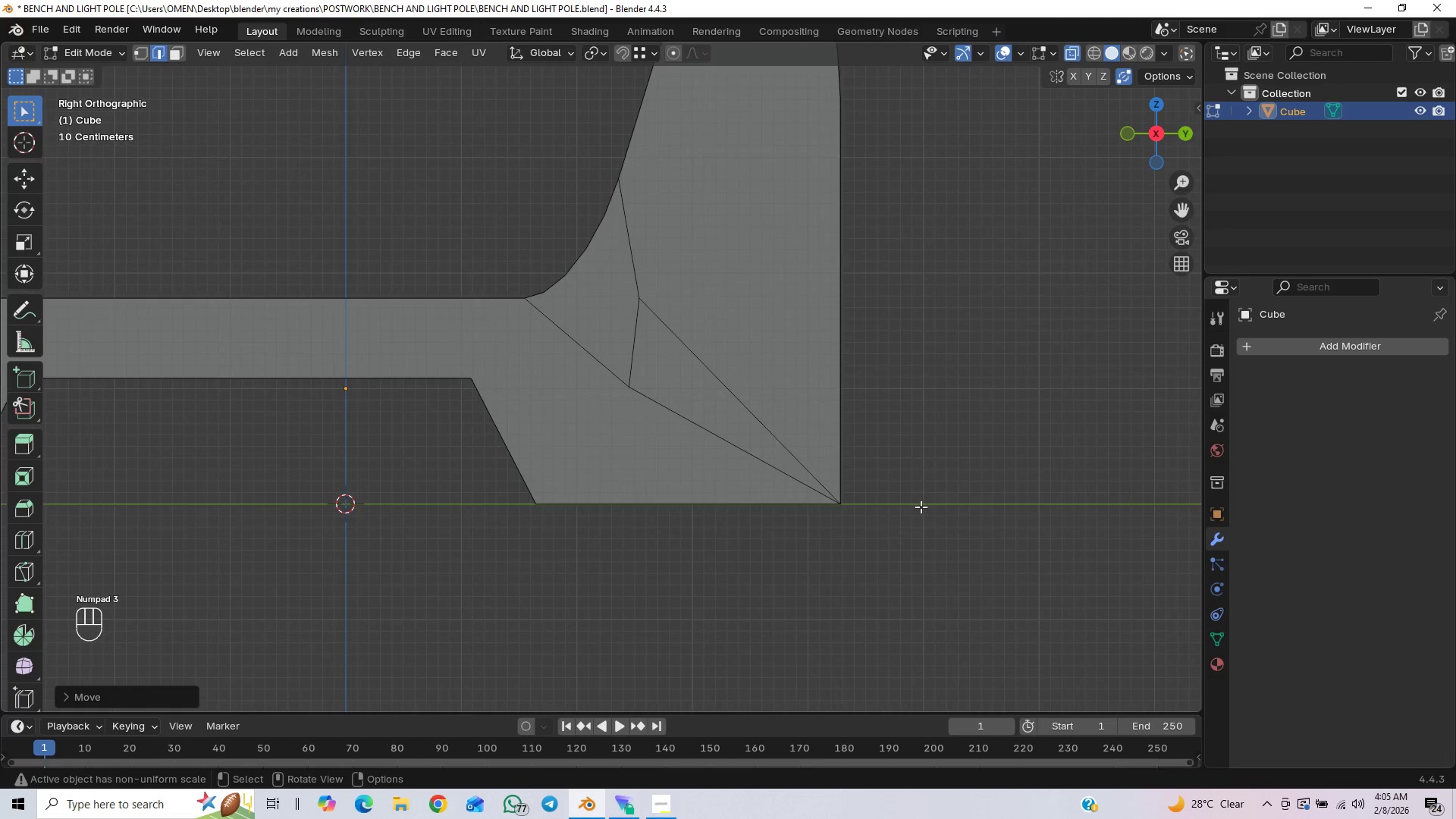 
key(Control+S)
 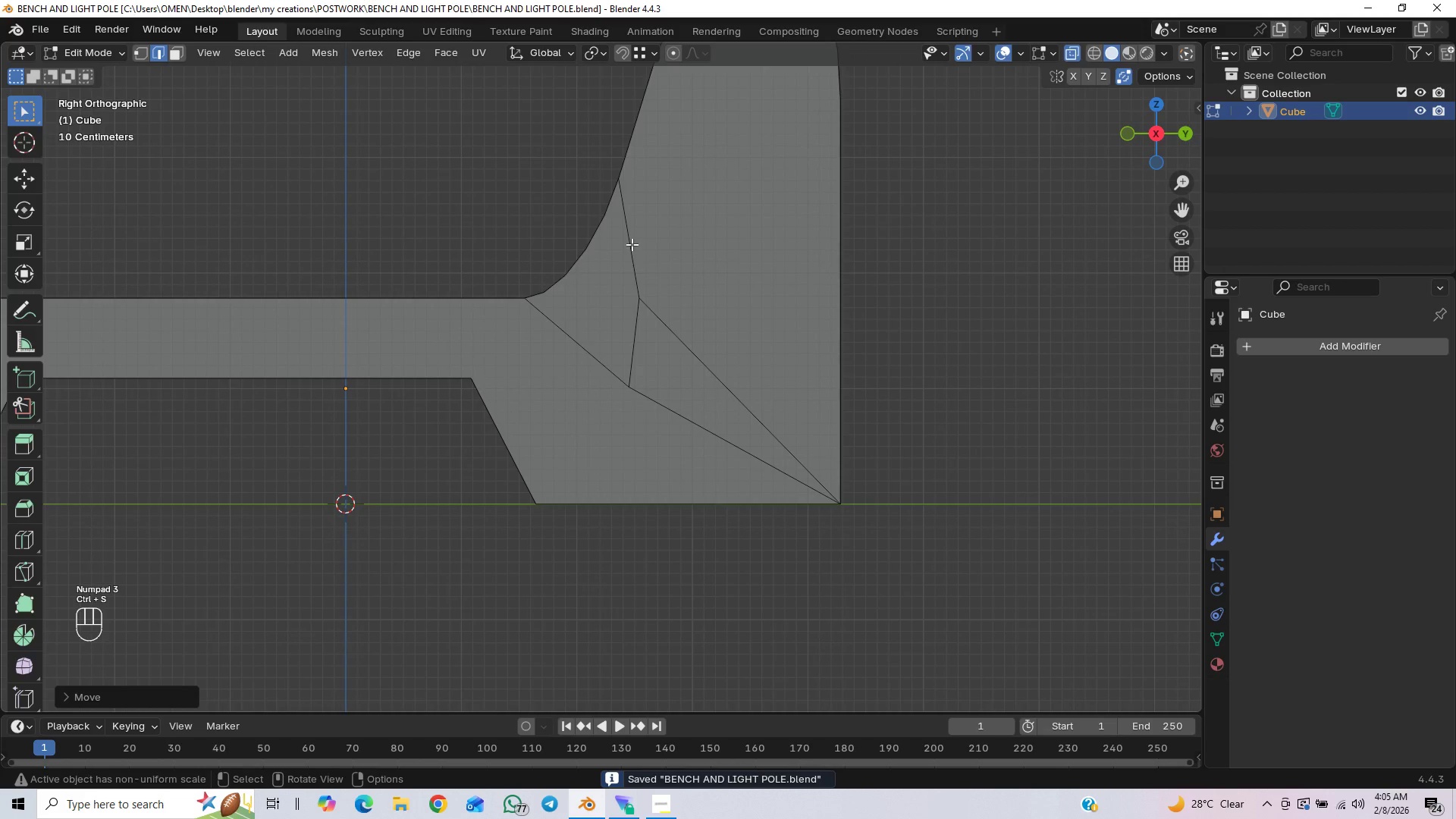 
left_click([634, 242])
 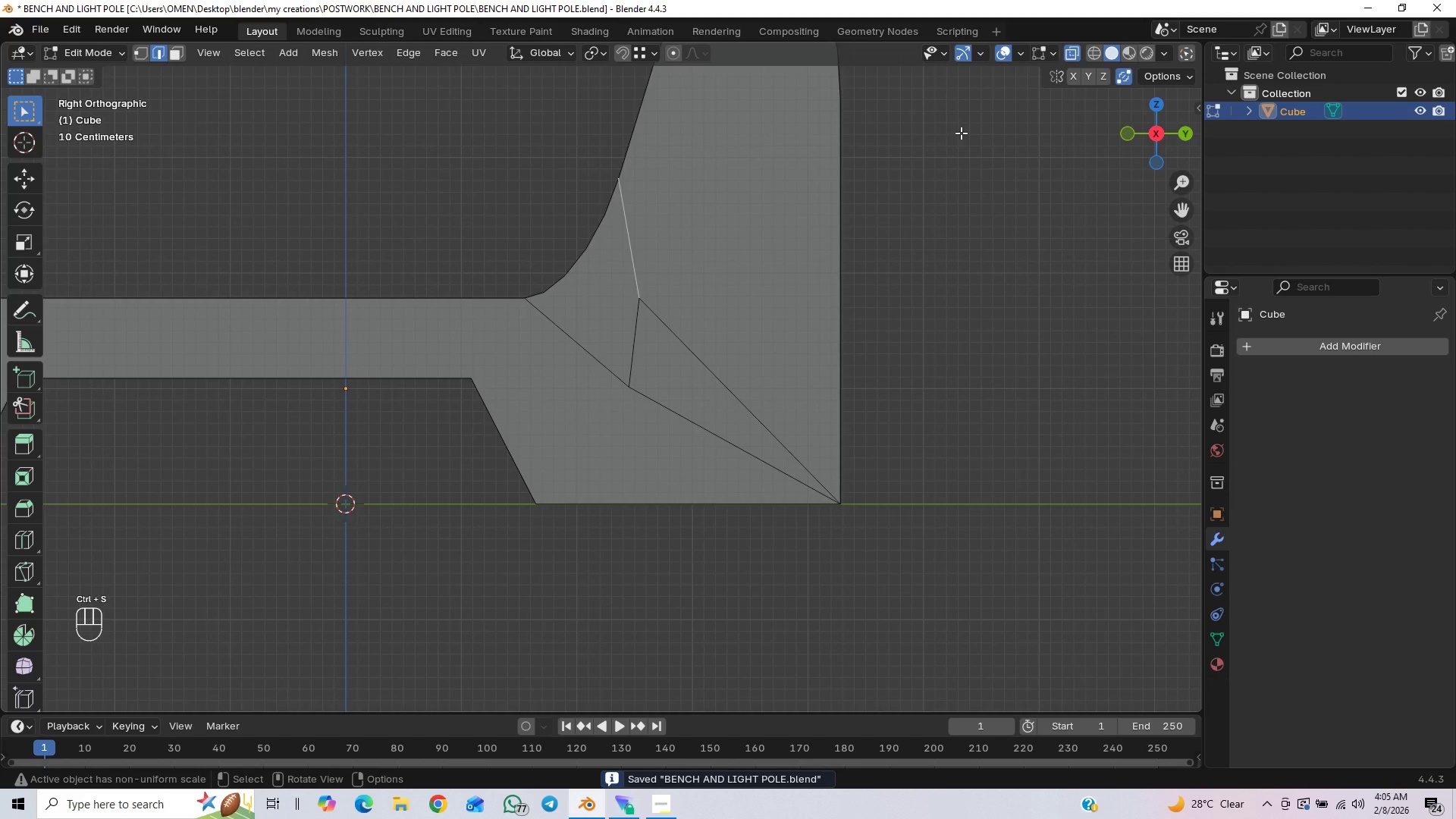 
left_click_drag(start_coordinate=[692, 241], to_coordinate=[618, 309])
 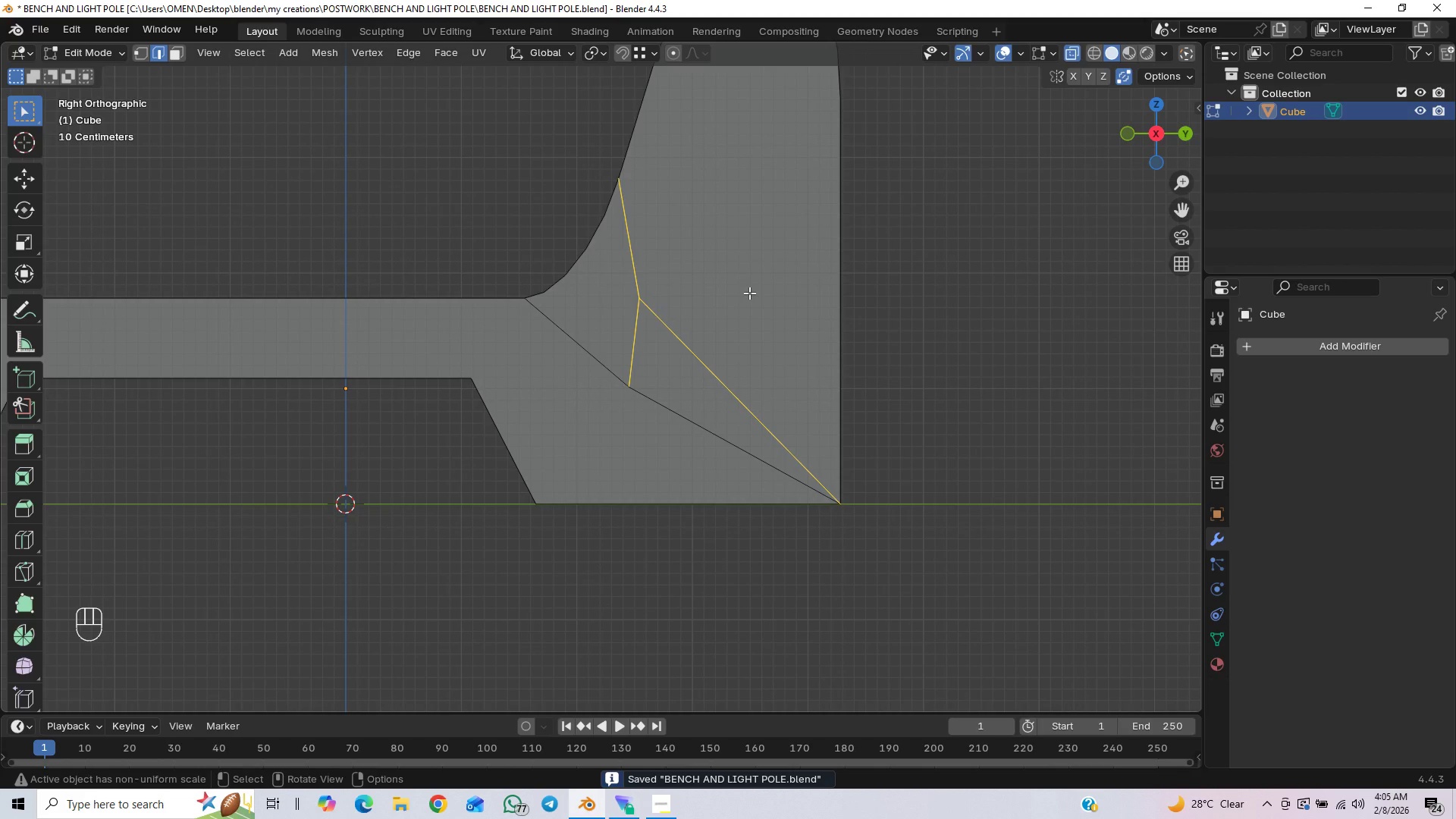 
hold_key(key=ShiftLeft, duration=1.45)
left_click_drag(start_coordinate=[748, 293], to_coordinate=[648, 457])
 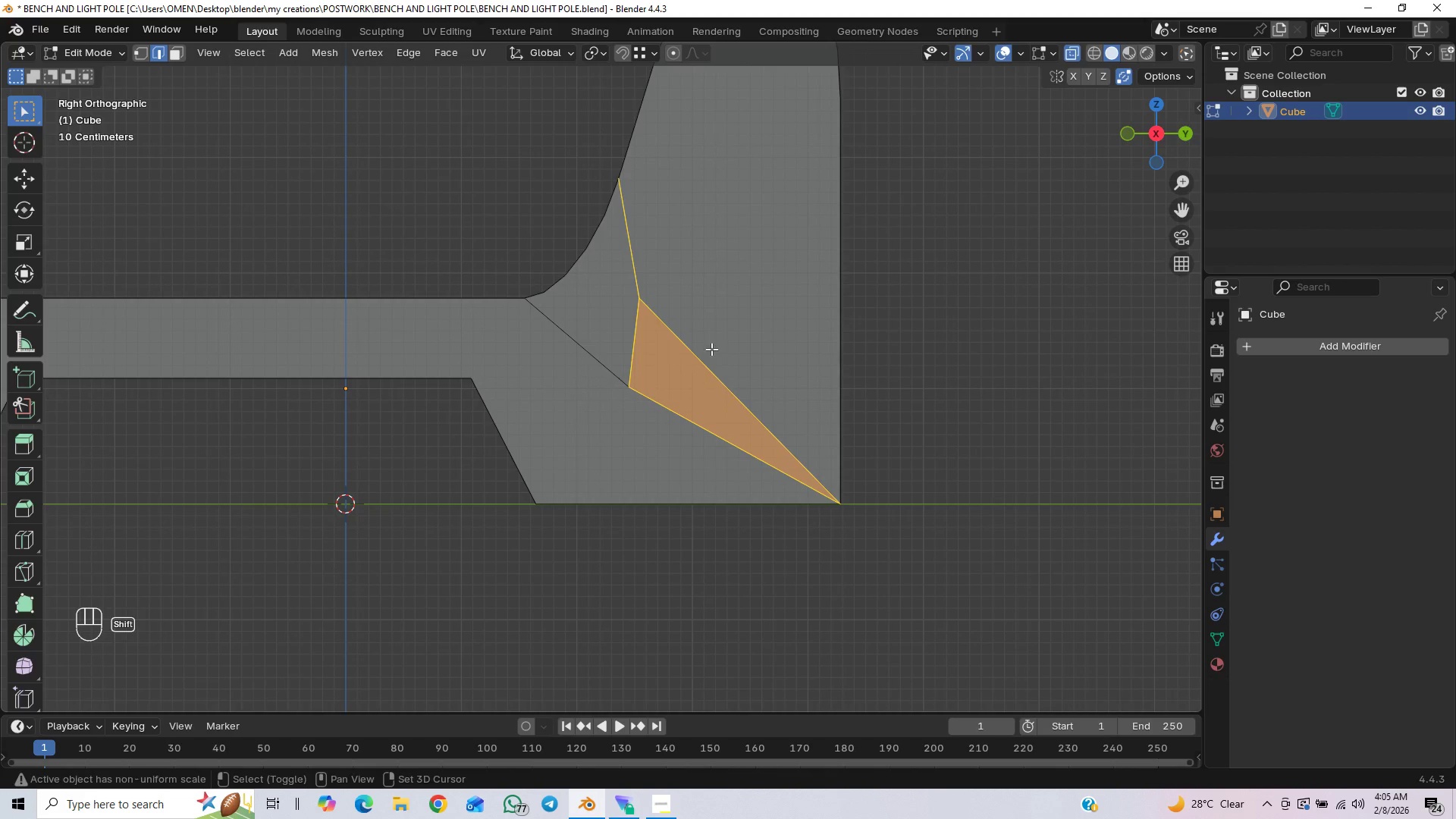 
left_click_drag(start_coordinate=[674, 352], to_coordinate=[535, 401])
 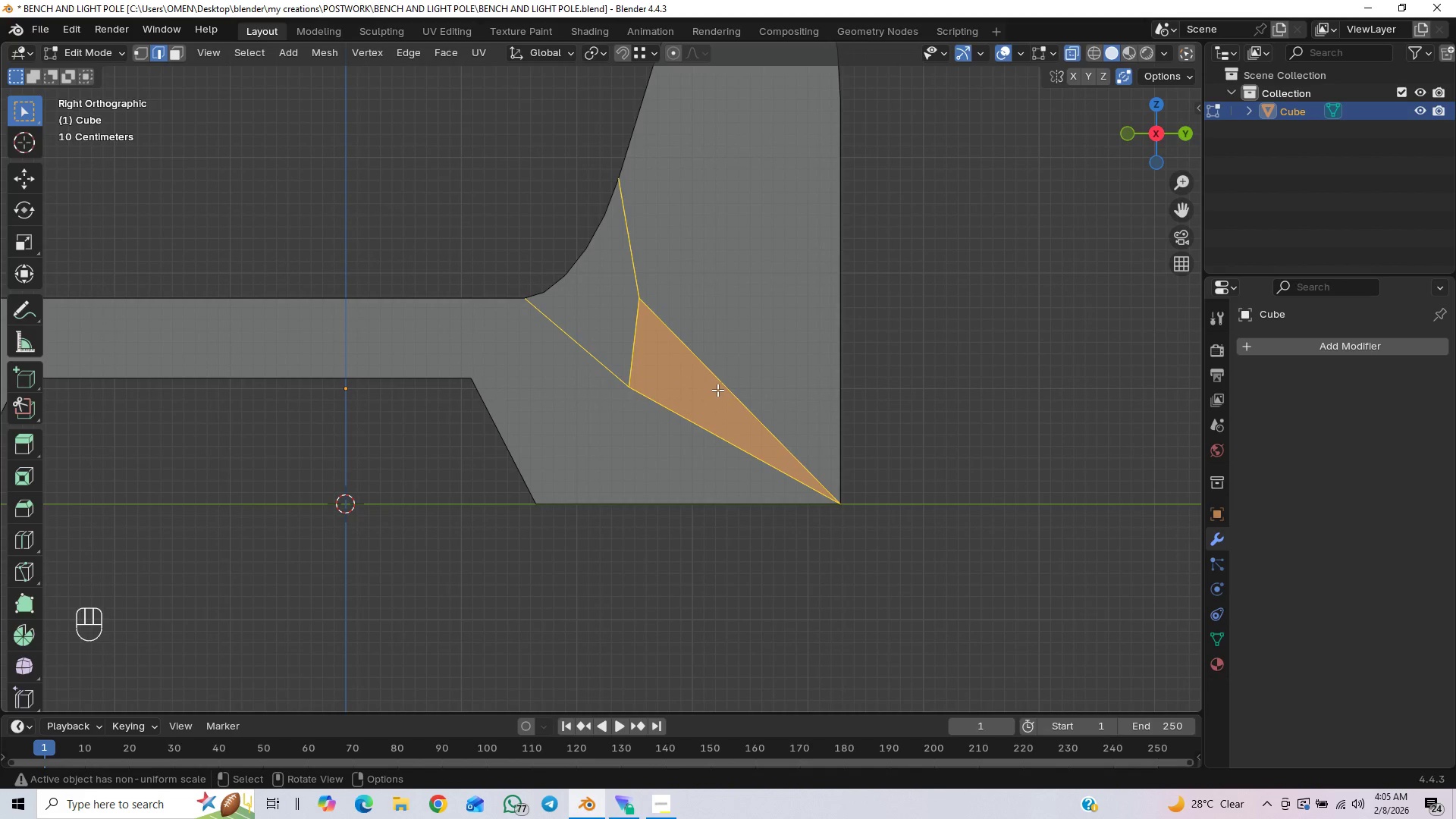 
key(Control+X)
 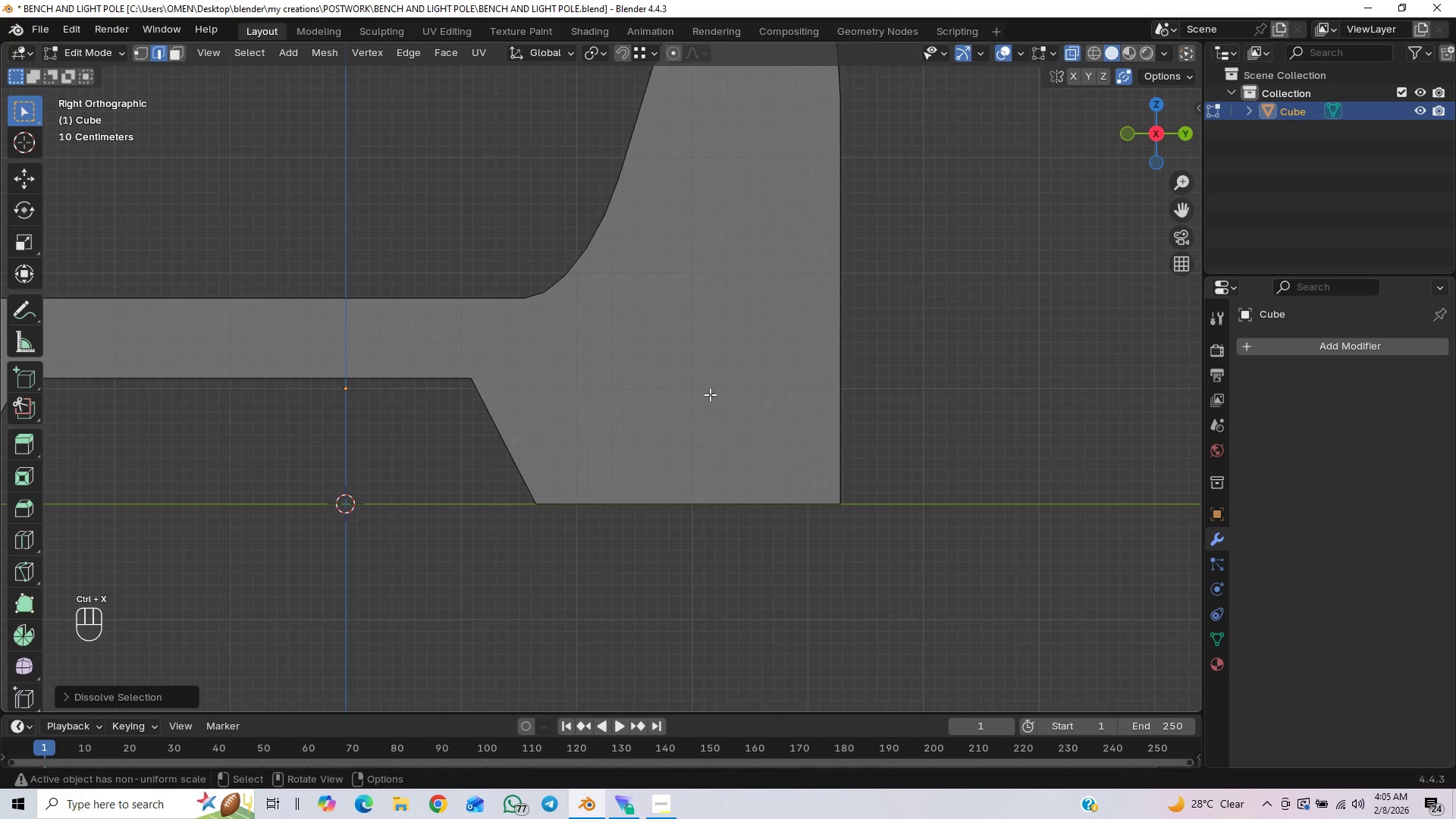 
scroll: coordinate [708, 401], scroll_direction: down, amount: 3.0
 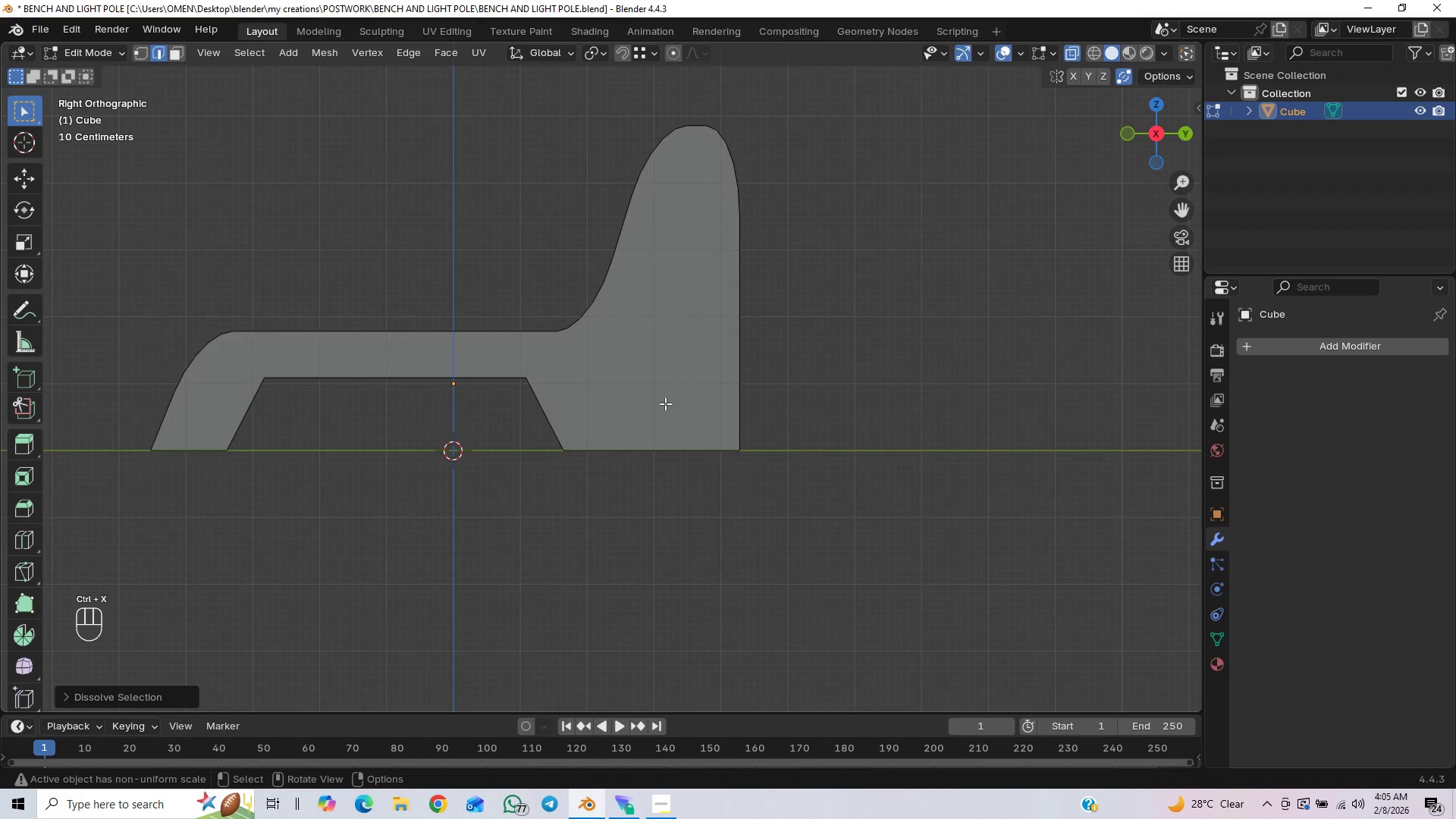 
hold_key(key=ControlLeft, duration=0.44)
 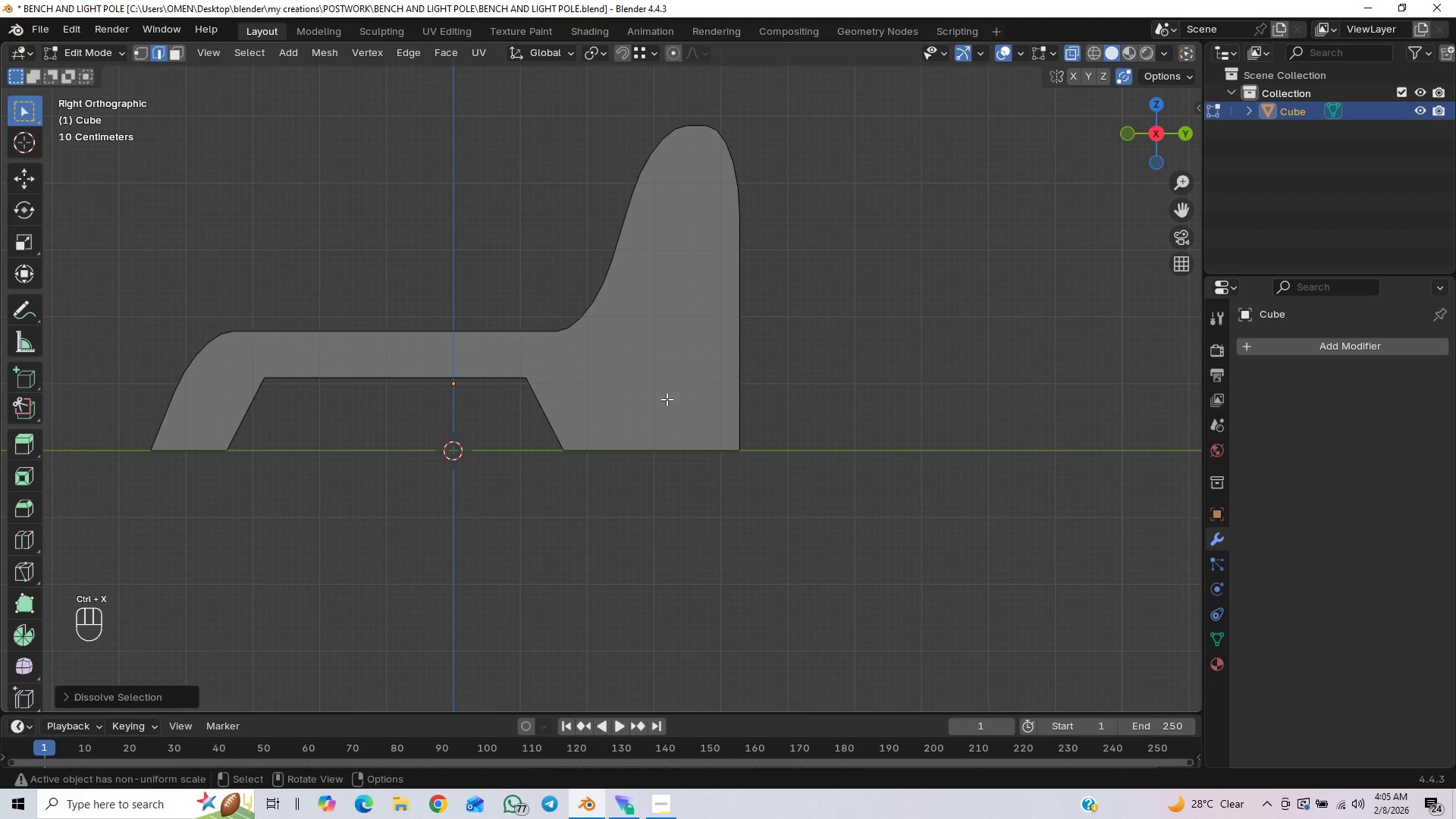 
key(Control+S)
 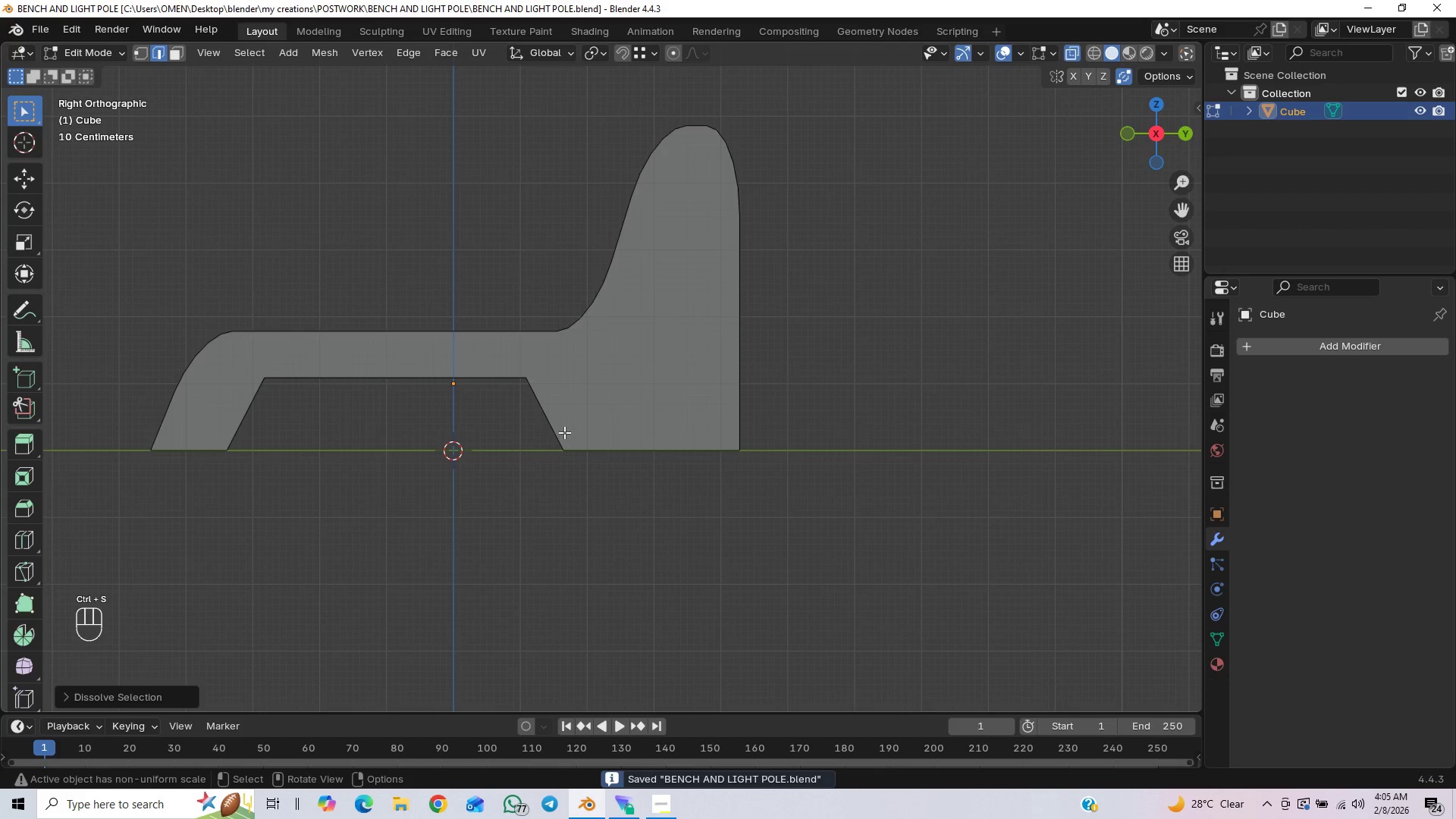 
scroll: coordinate [564, 432], scroll_direction: down, amount: 1.0
 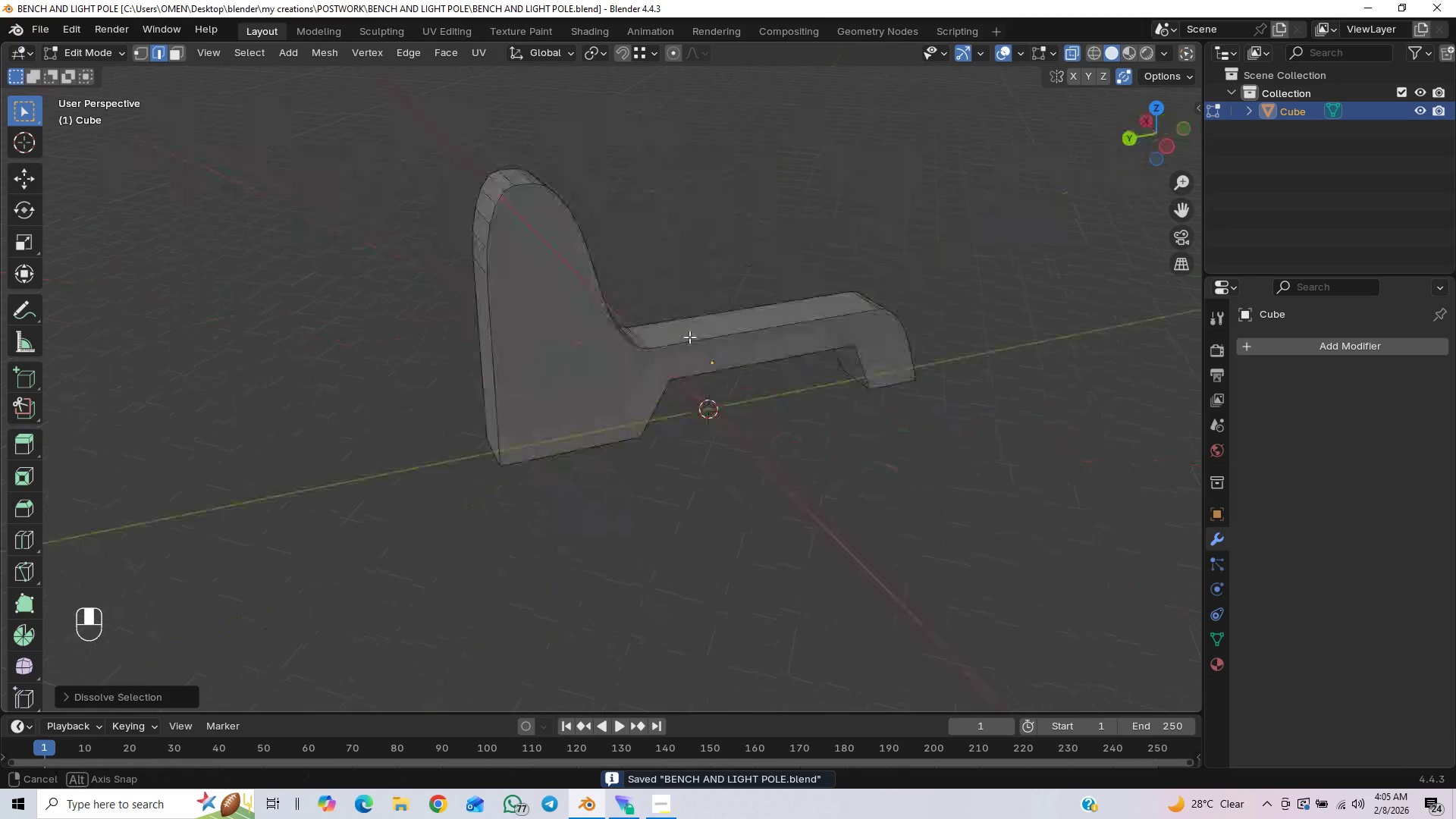 
scroll: coordinate [778, 441], scroll_direction: up, amount: 1.0
 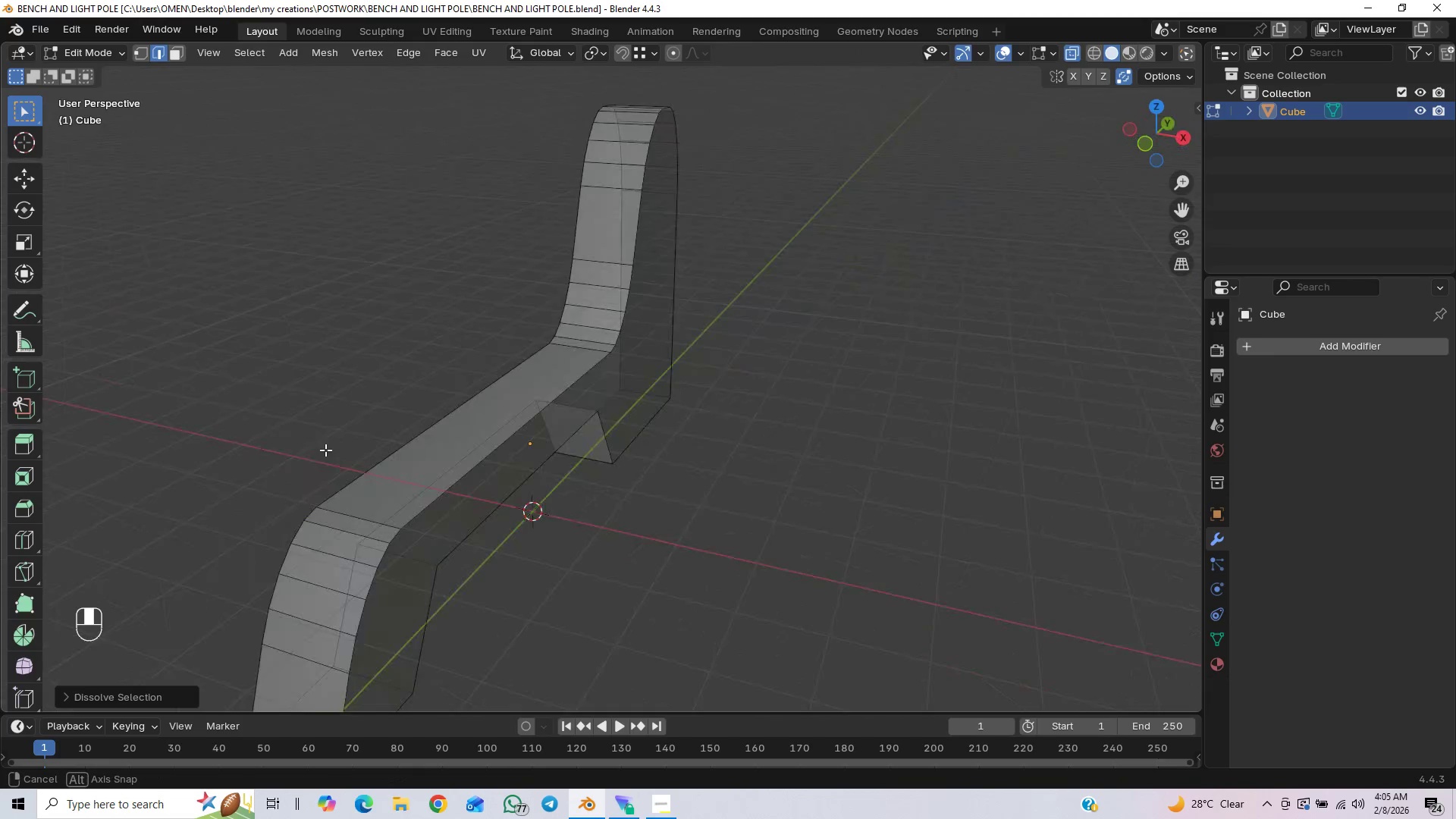 
wait(6.35)
 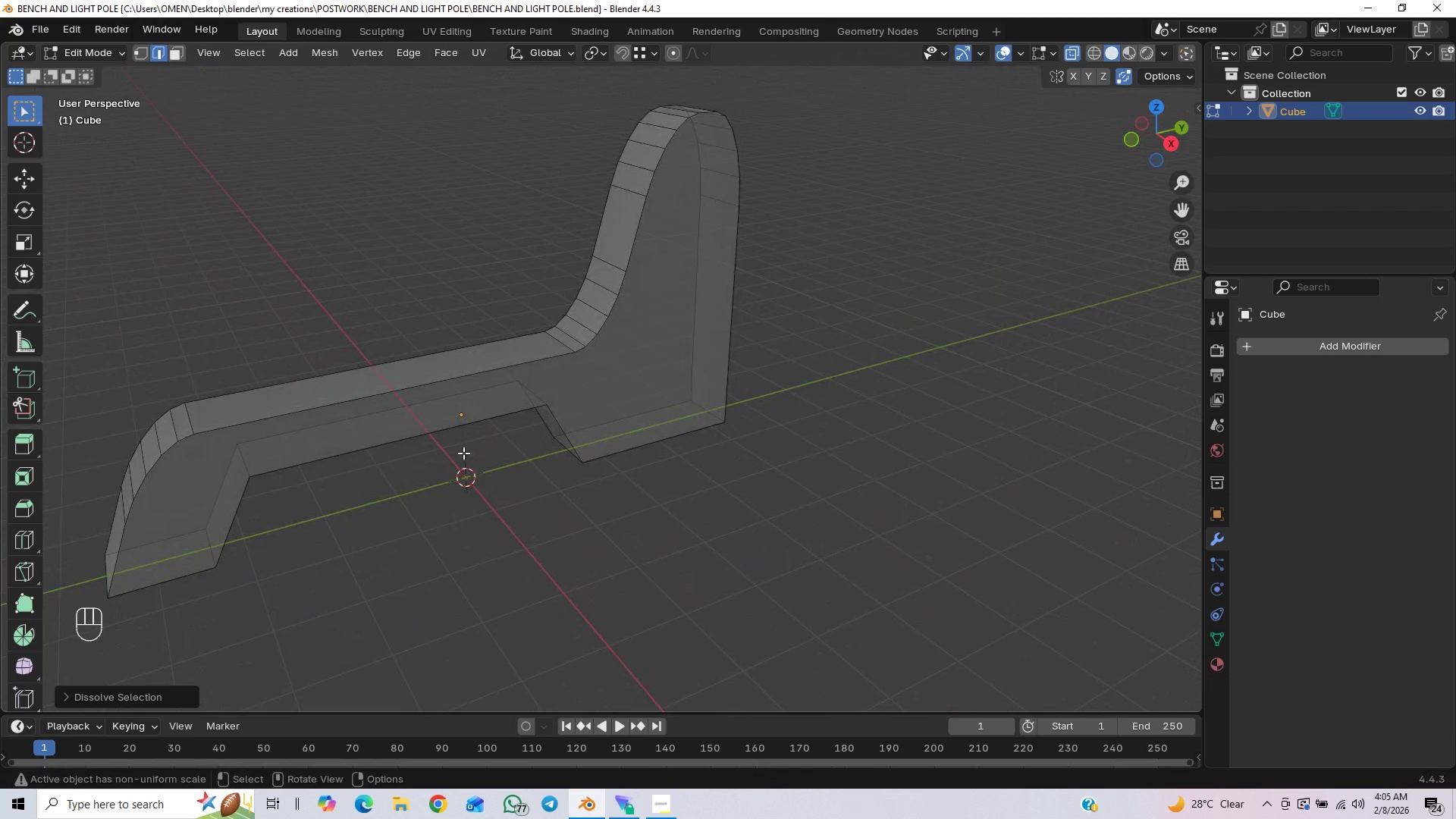 
key(Control+R)
 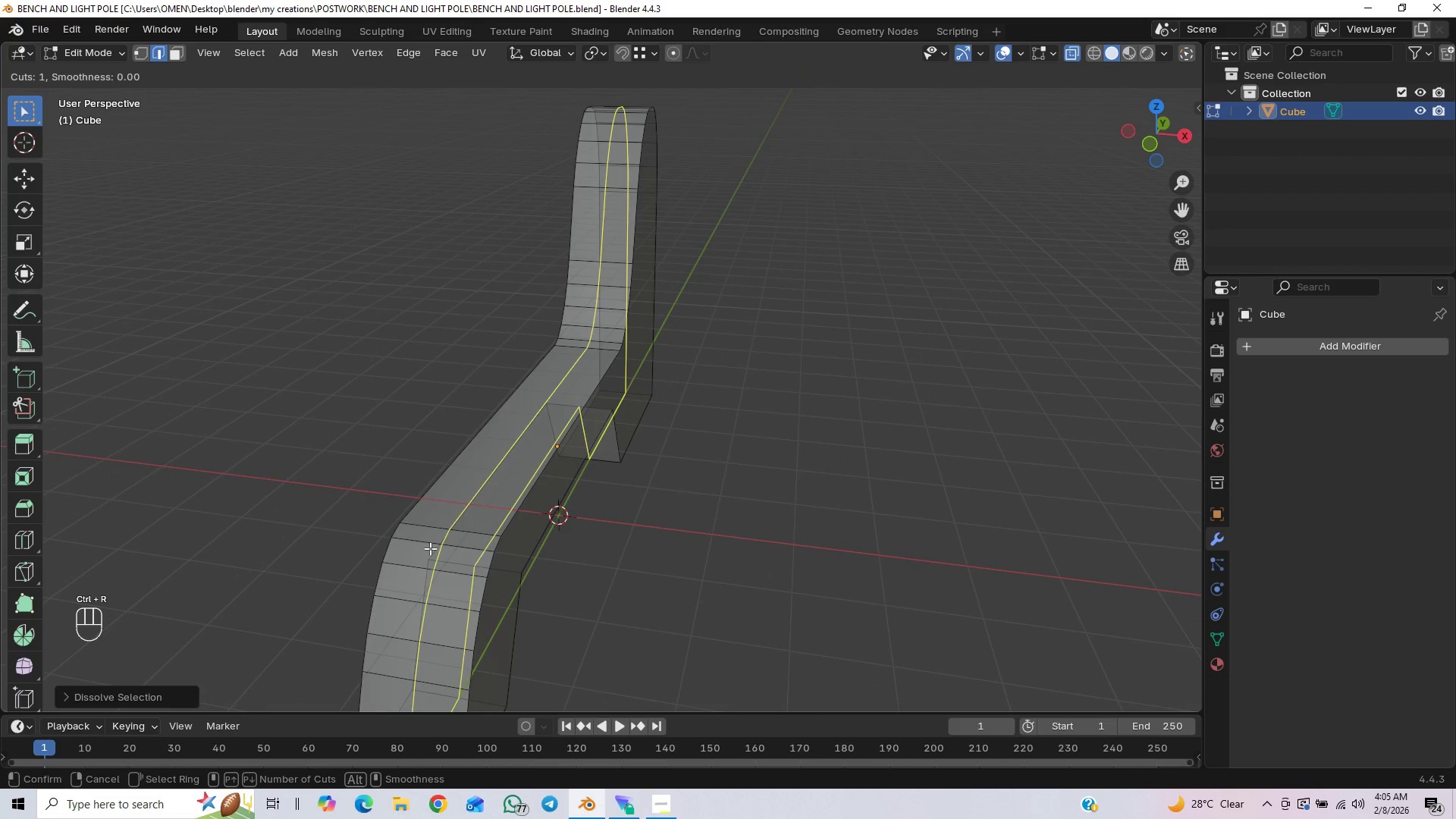 
scroll: coordinate [430, 548], scroll_direction: up, amount: 1.0
 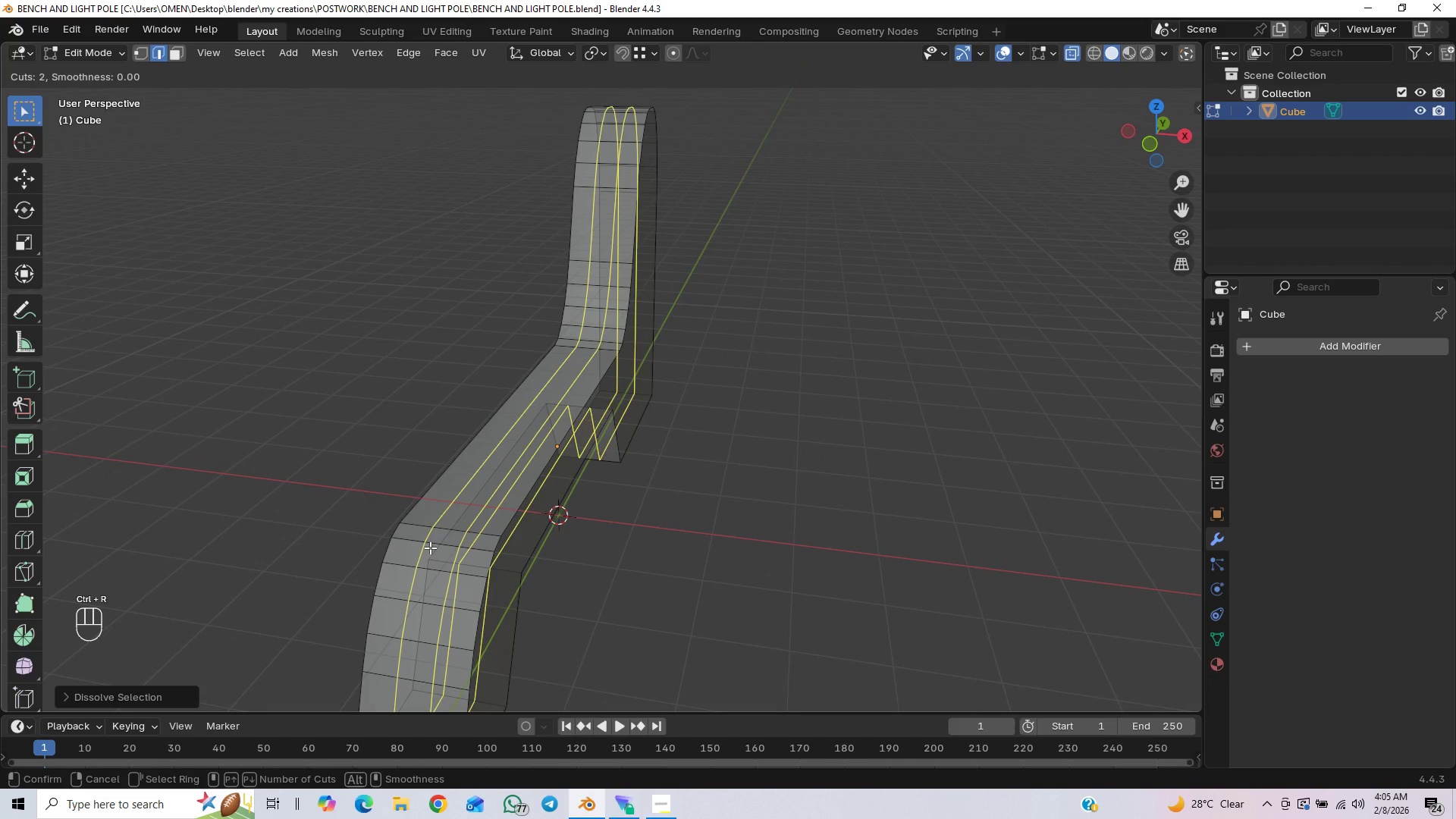 
left_click([430, 548])
 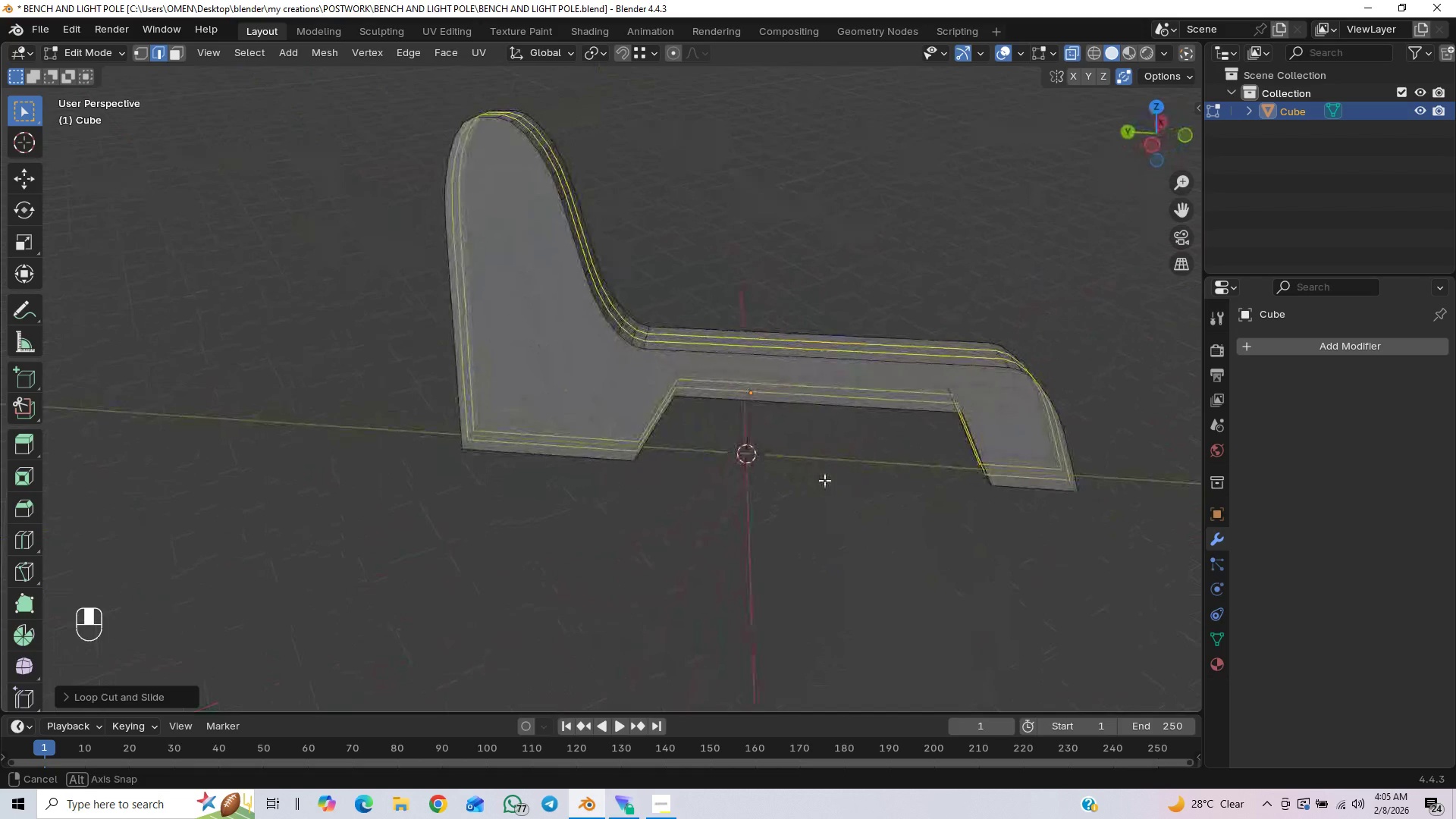 
wait(15.42)
 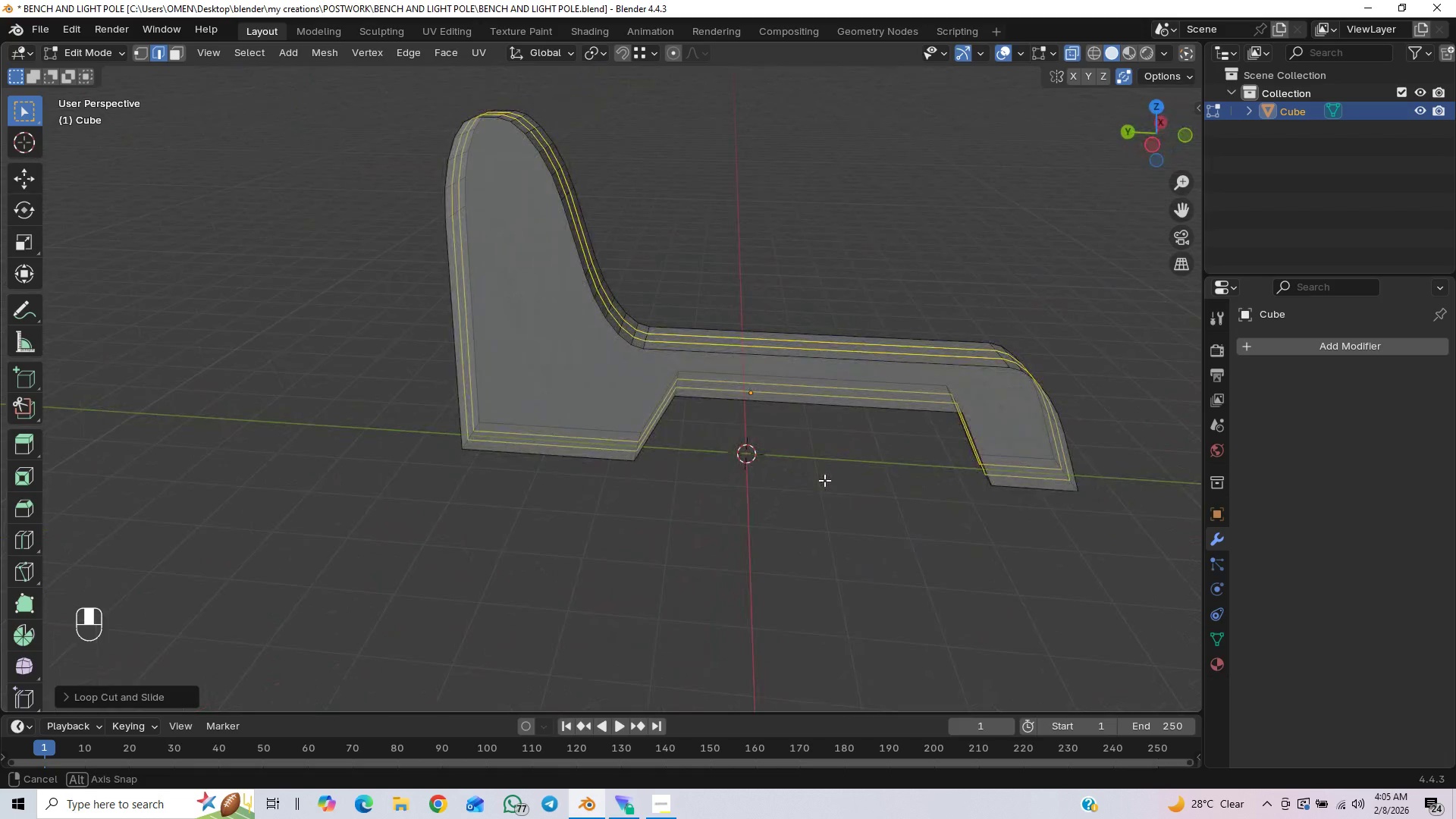 
key(Control+S)
 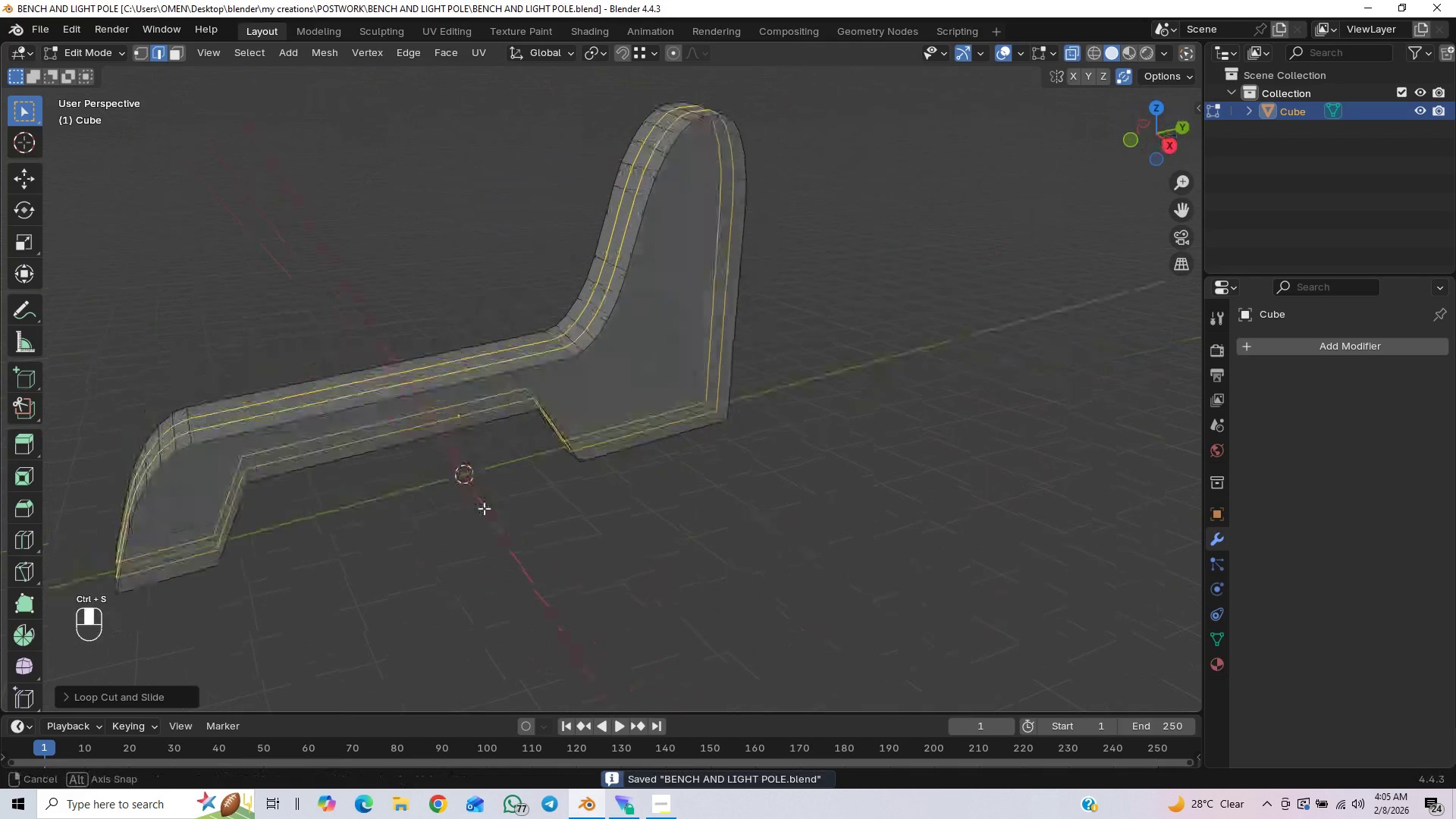 
hold_key(key=ShiftLeft, duration=0.48)
 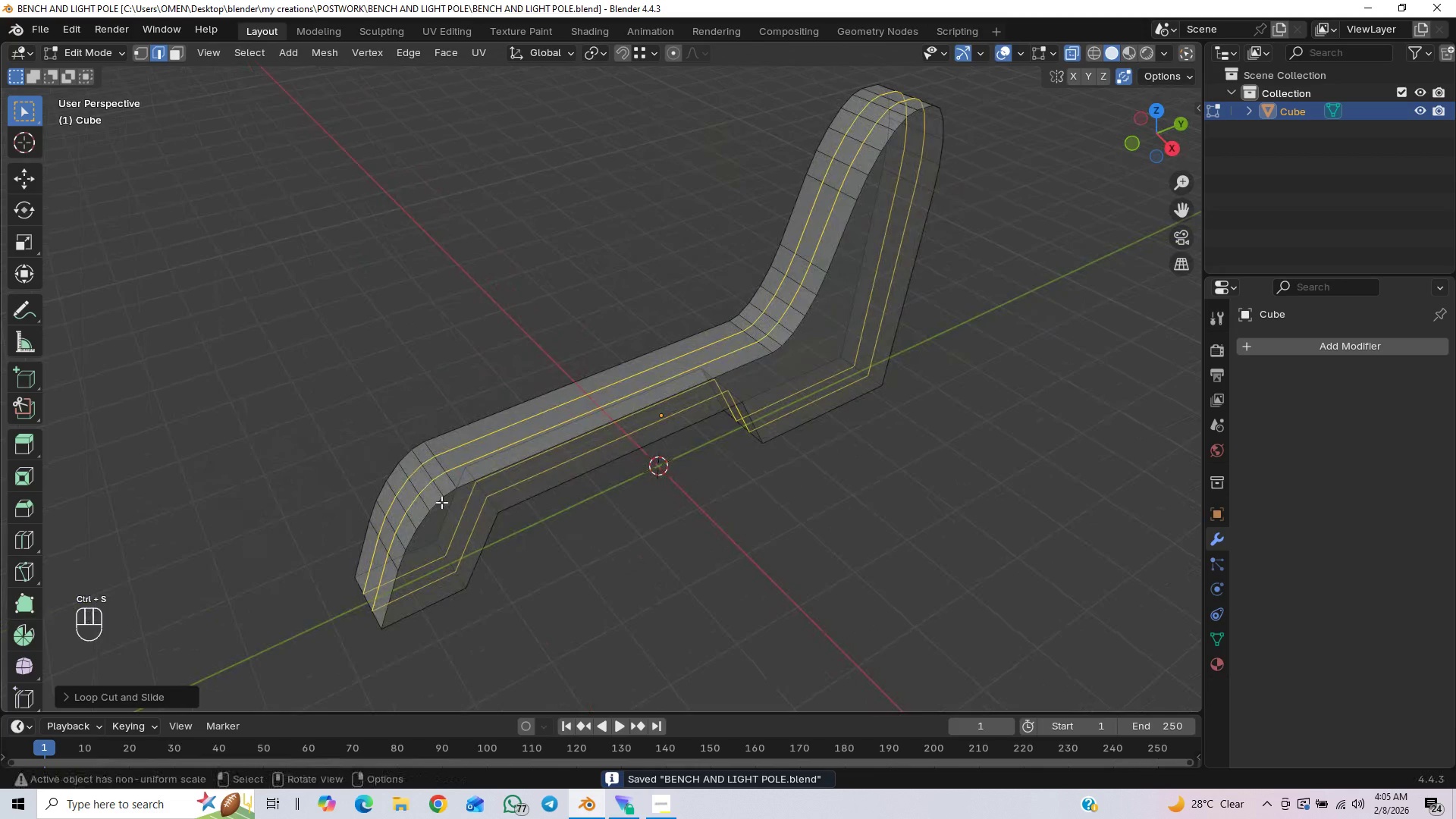 
scroll: coordinate [484, 511], scroll_direction: down, amount: 1.0
 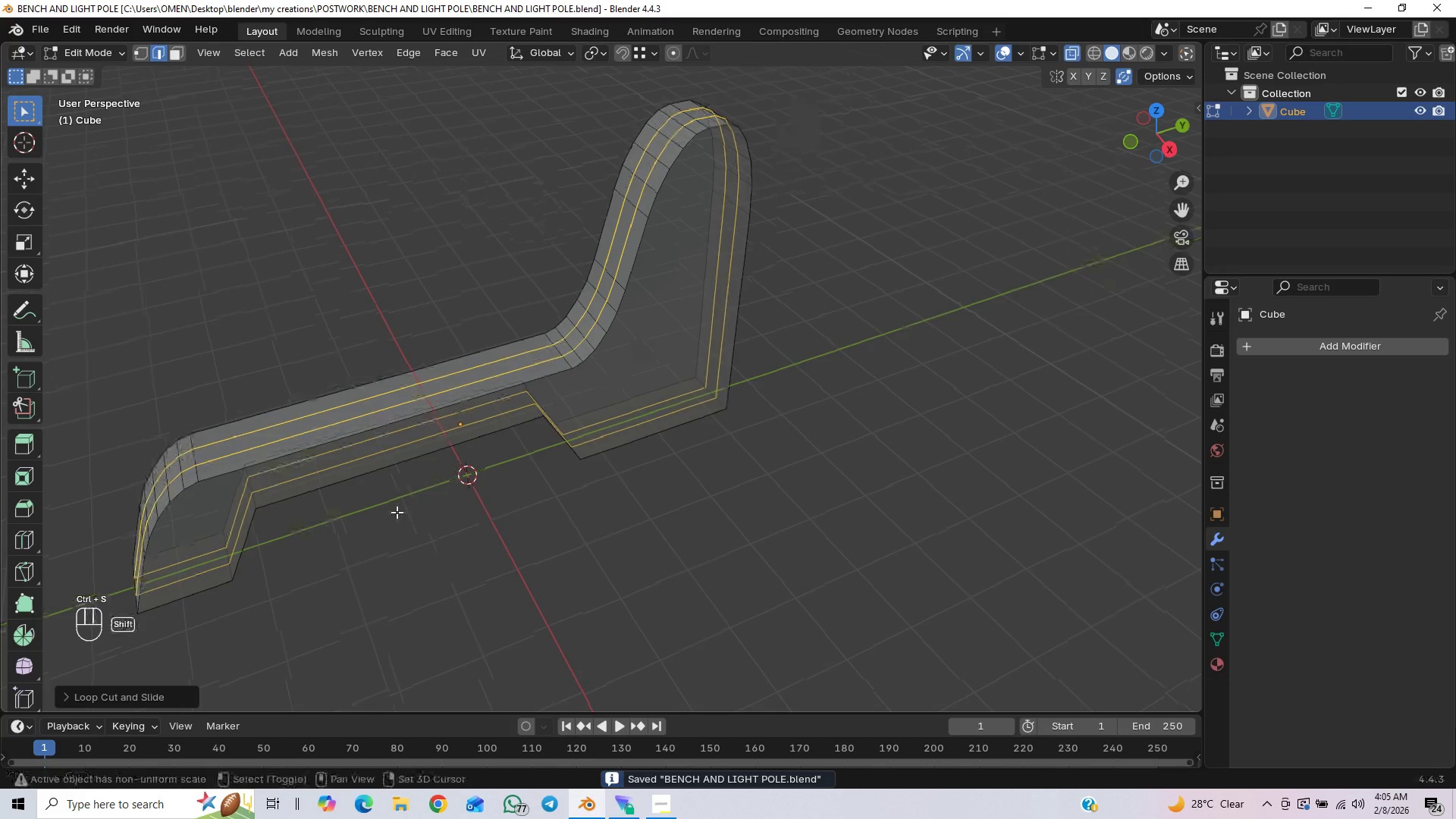 
scroll: coordinate [441, 503], scroll_direction: up, amount: 2.0
 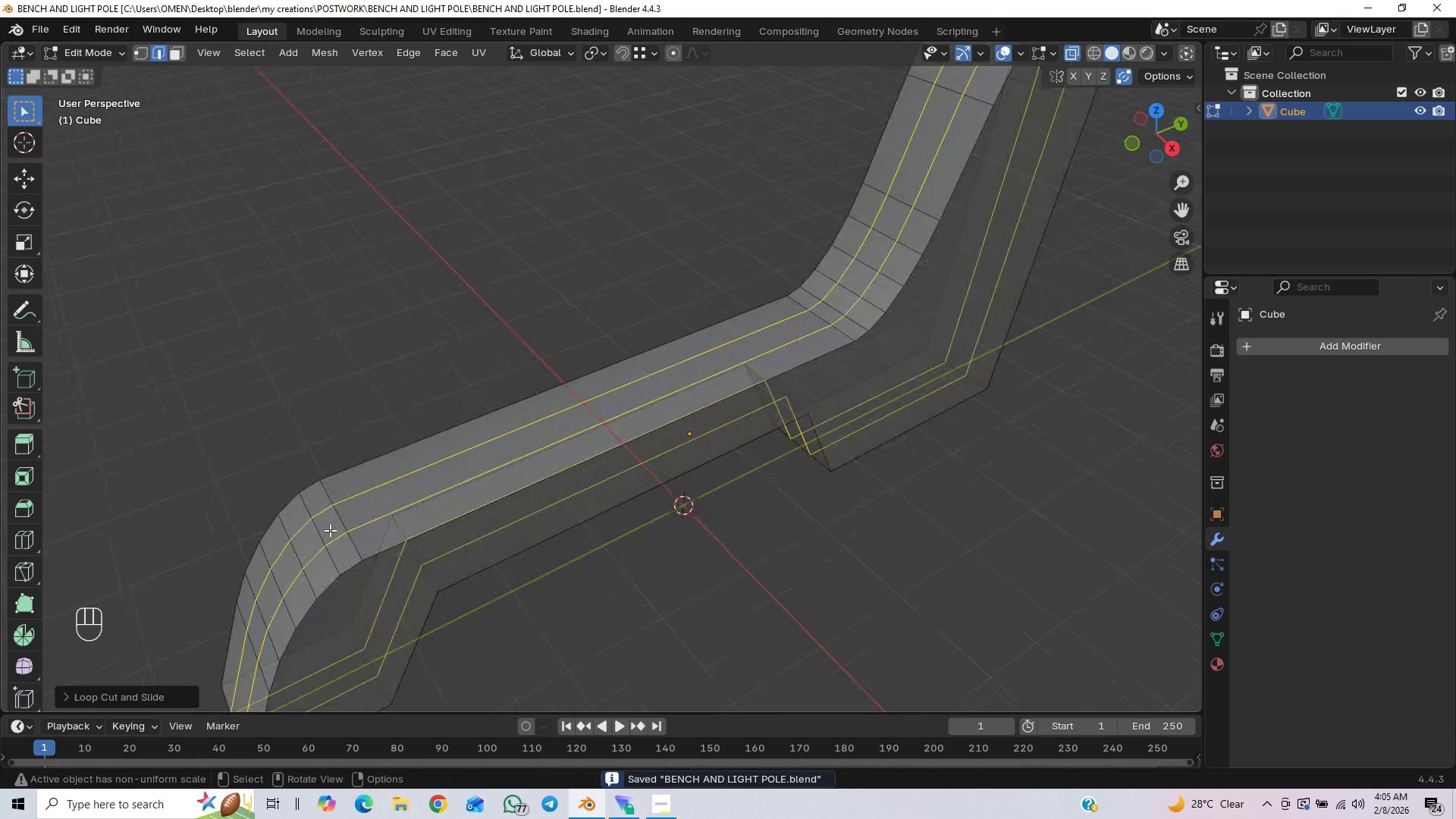 
hold_key(key=ShiftLeft, duration=0.5)
 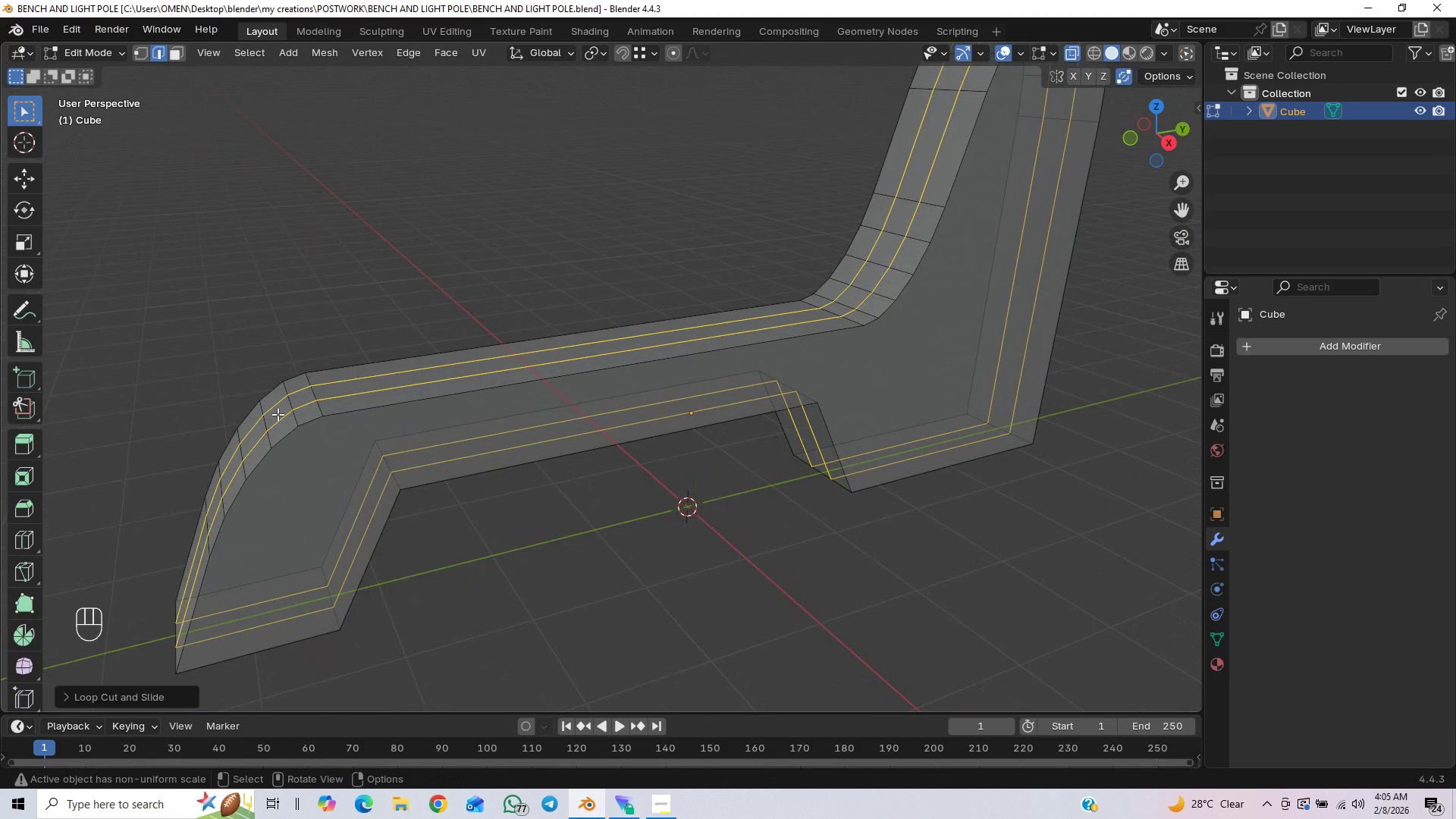 
wait(5.16)
 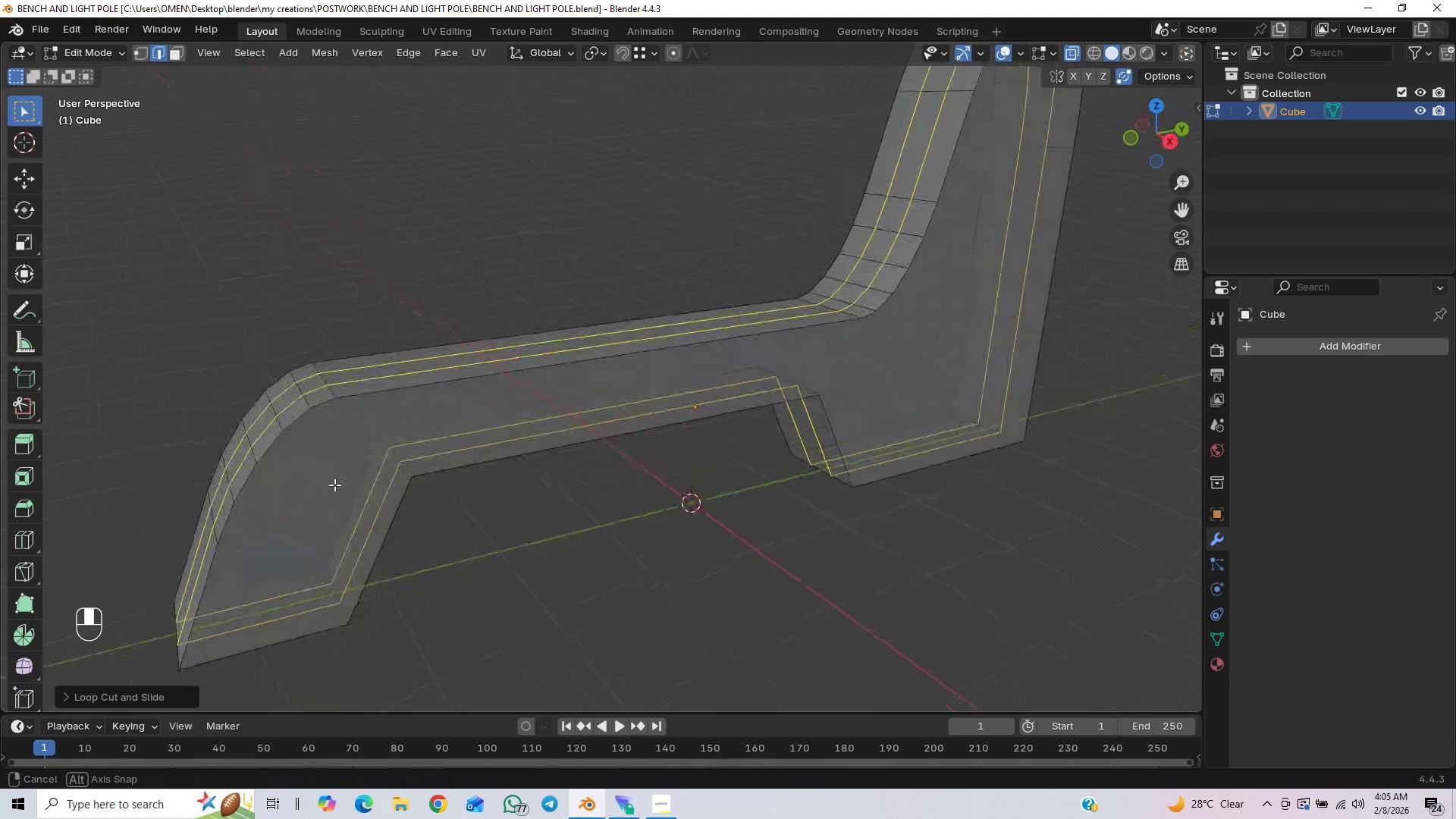 
scroll: coordinate [298, 448], scroll_direction: up, amount: 1.0
 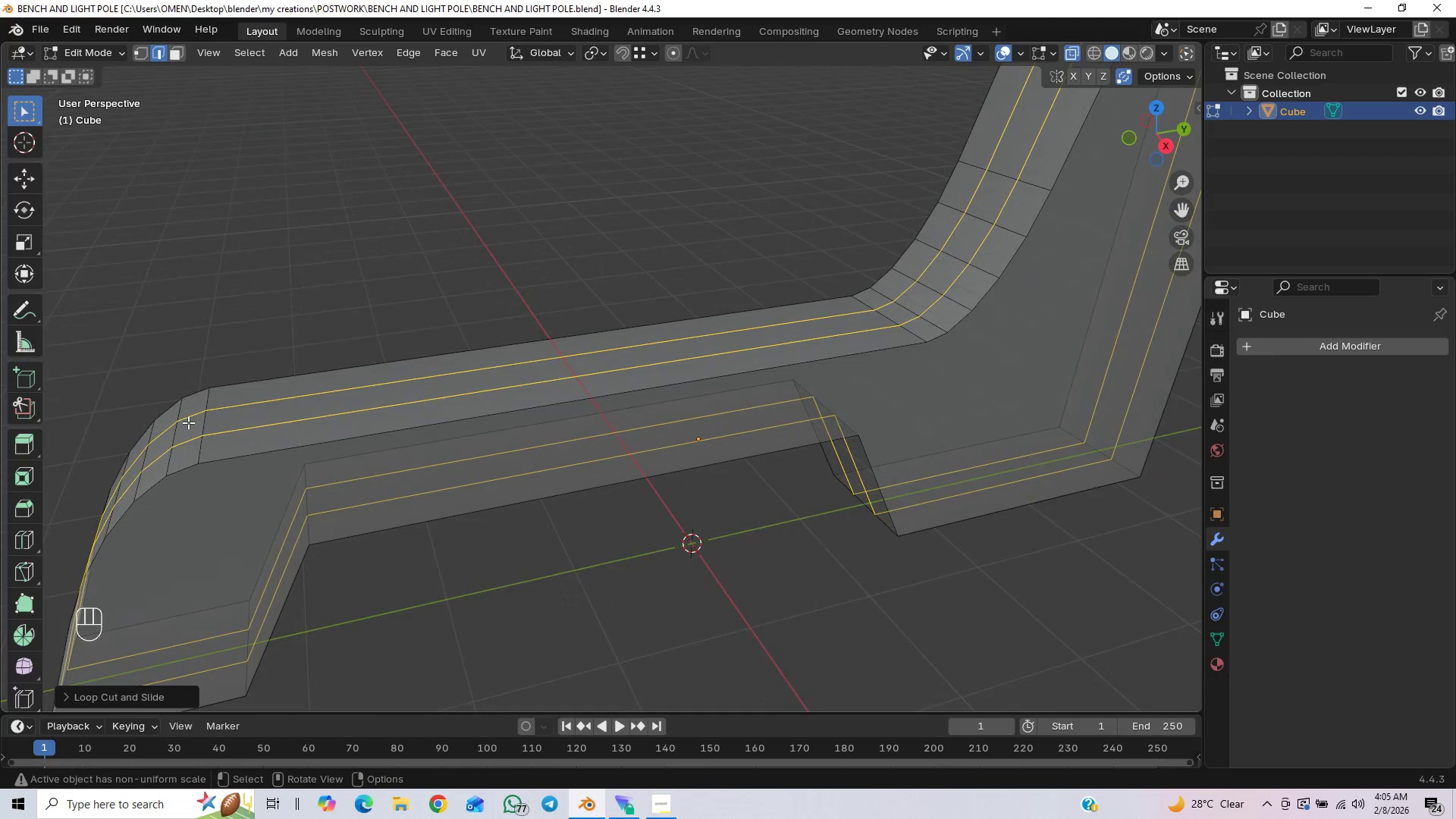 
key(3)
 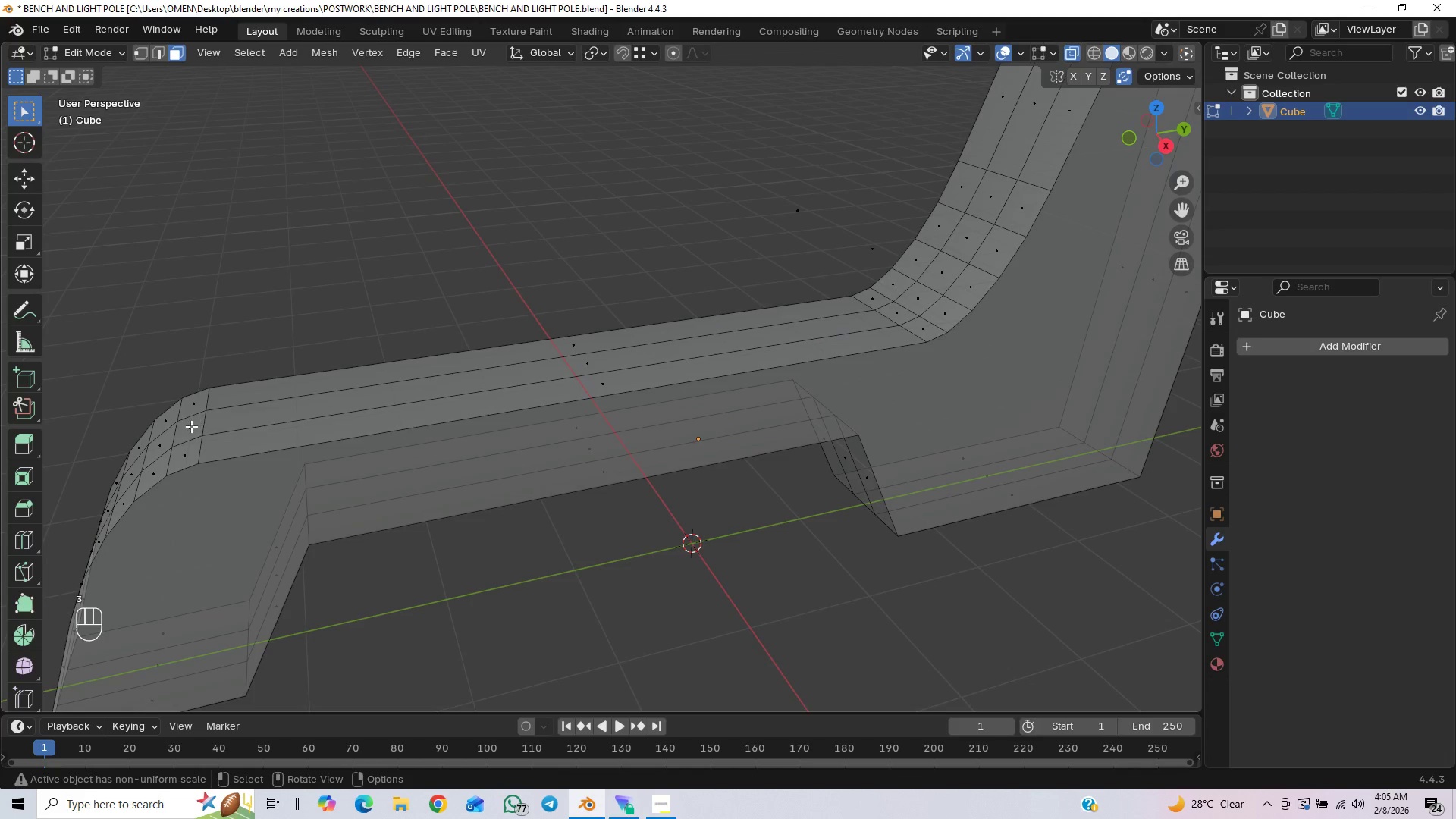 
left_click([190, 426])
 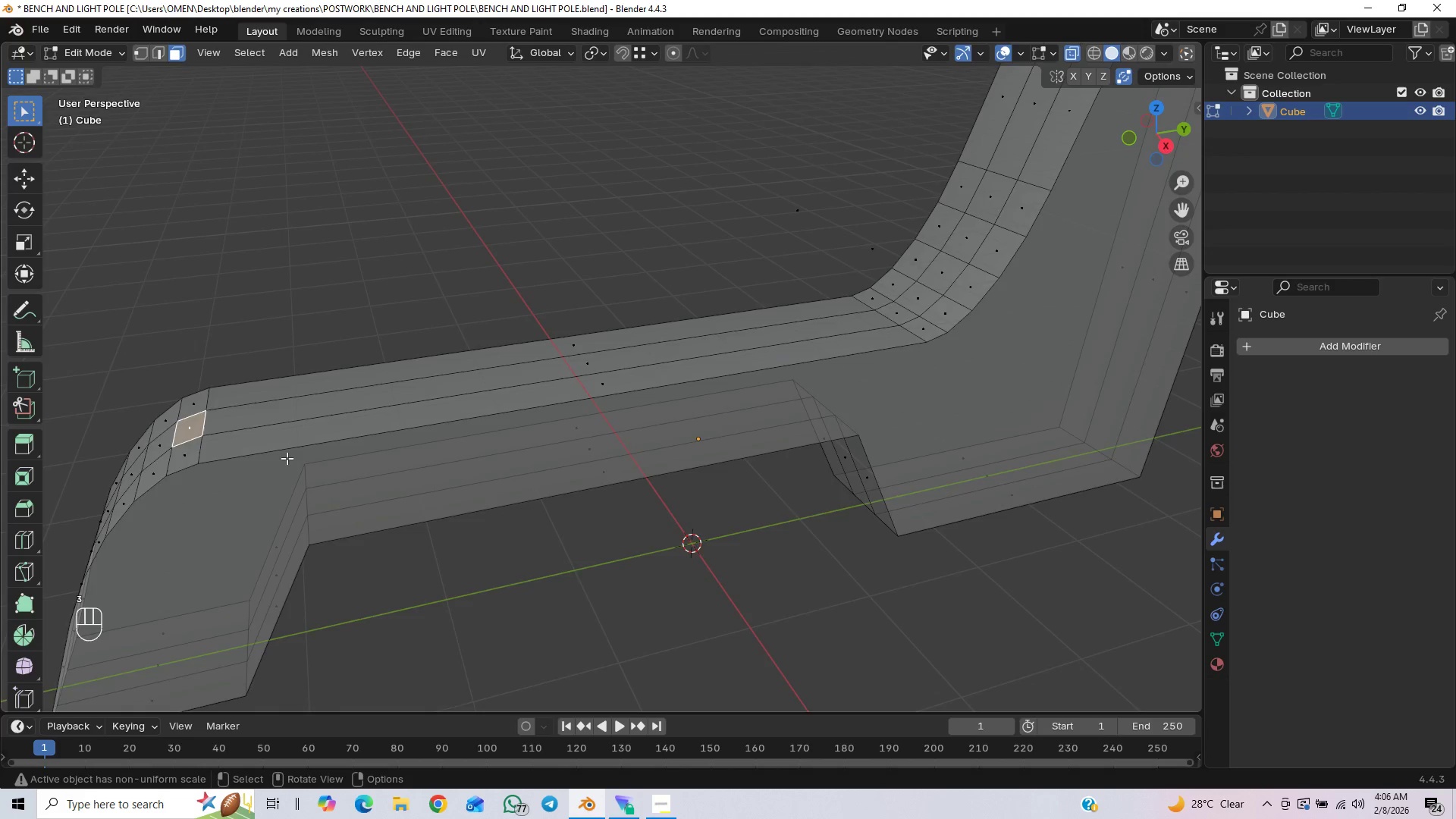 
scroll: coordinate [287, 460], scroll_direction: down, amount: 1.0
 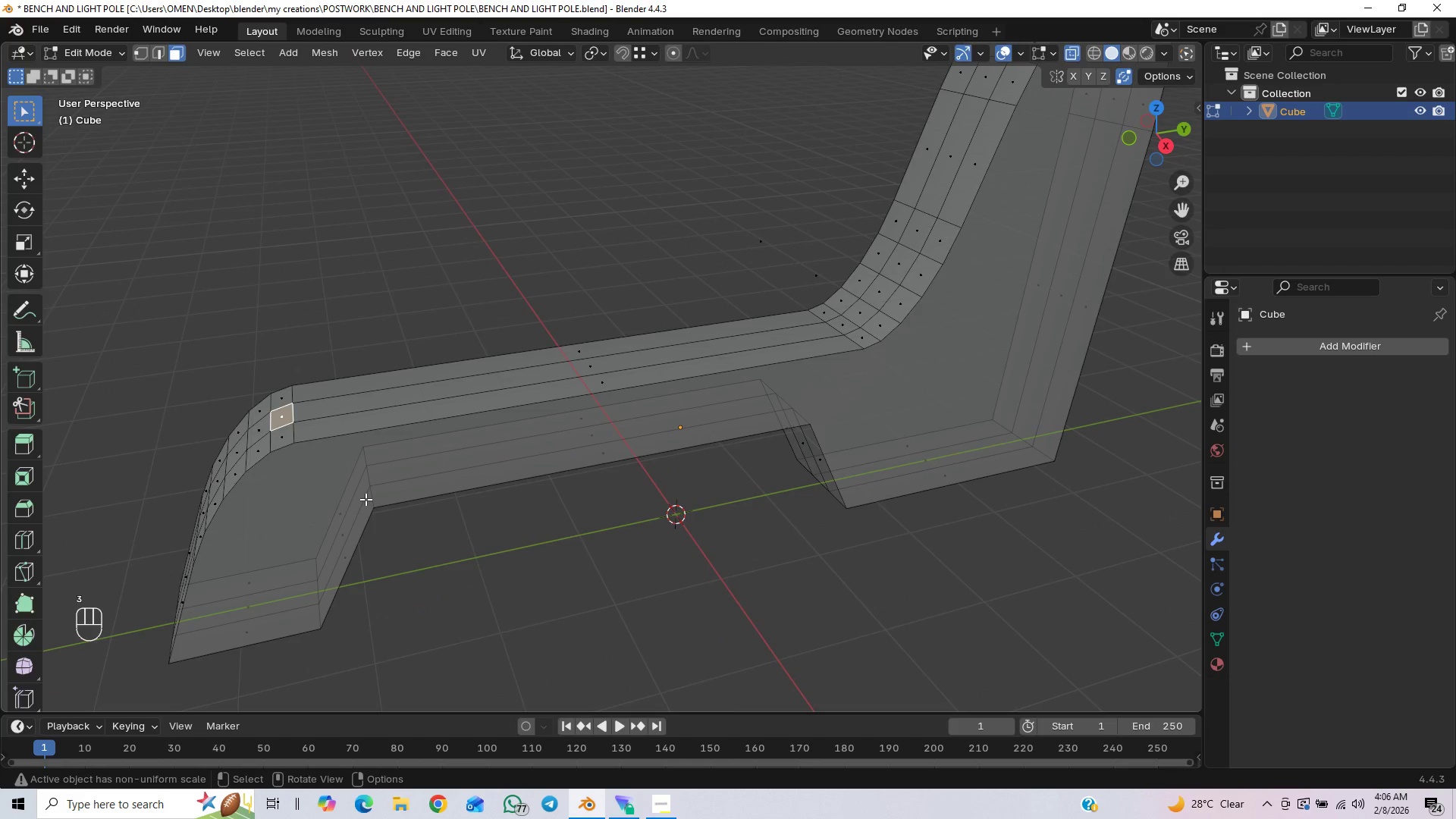 
key(Alt+E)
 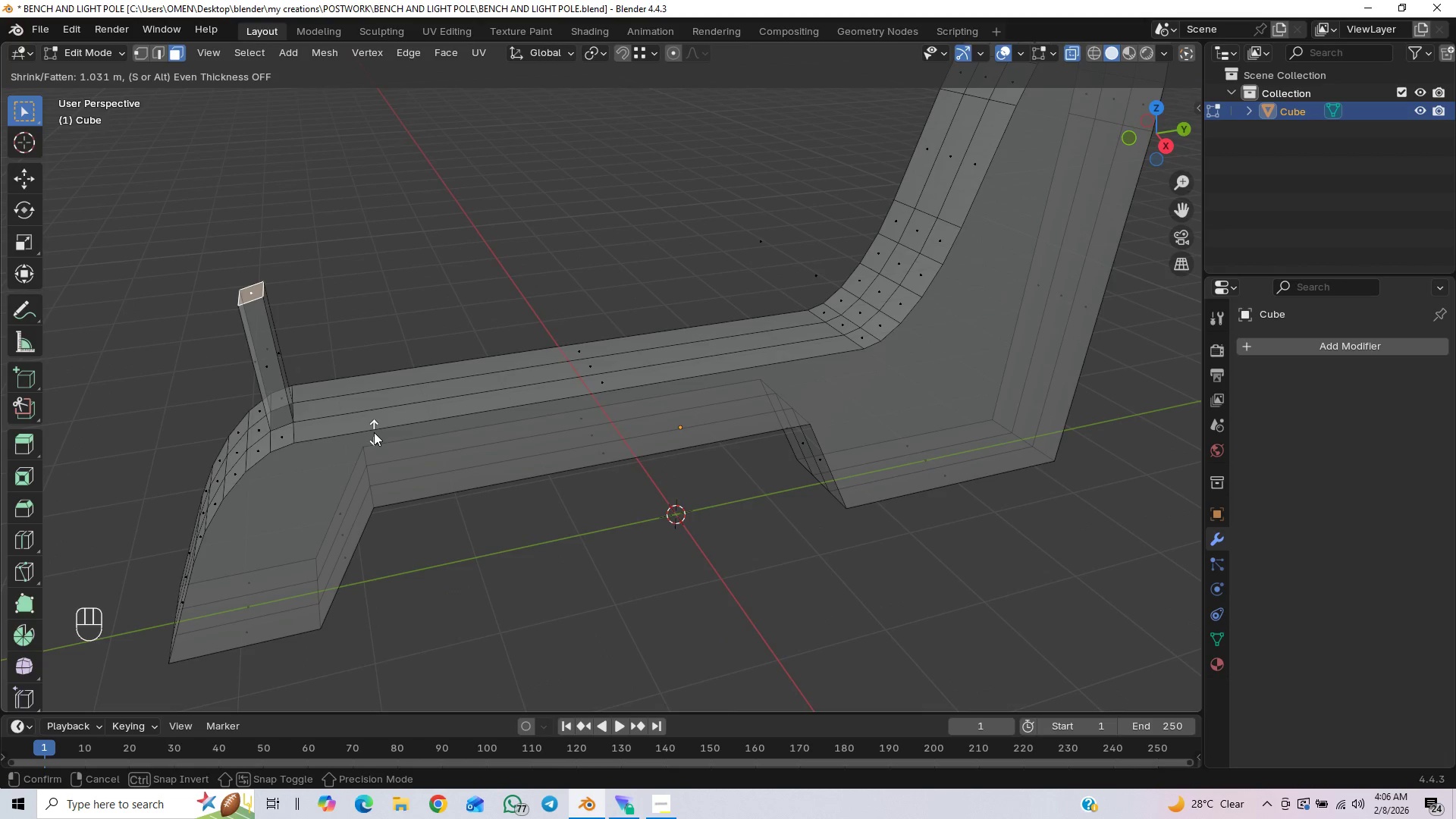 
wait(5.78)
 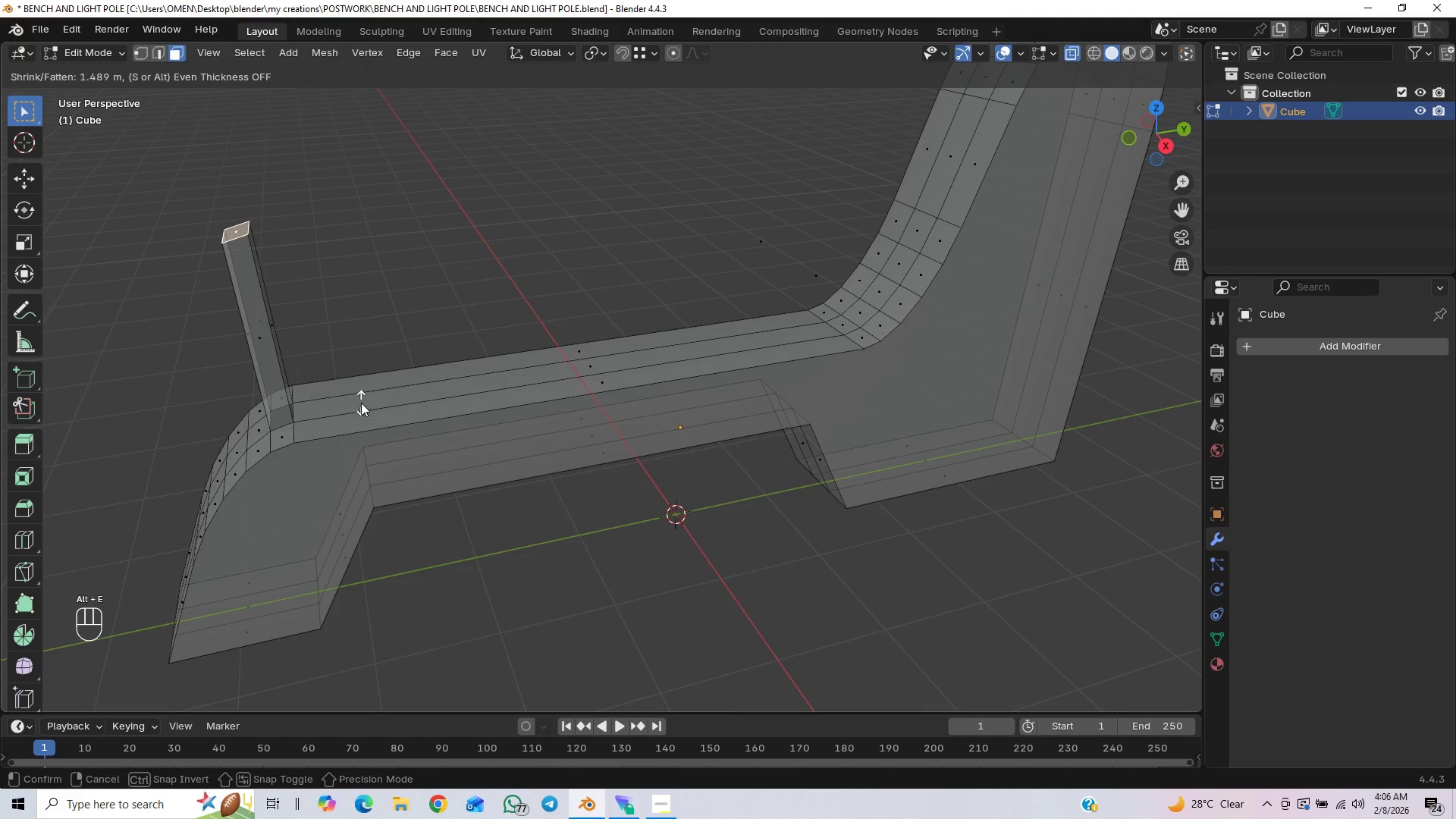 
left_click([374, 424])
 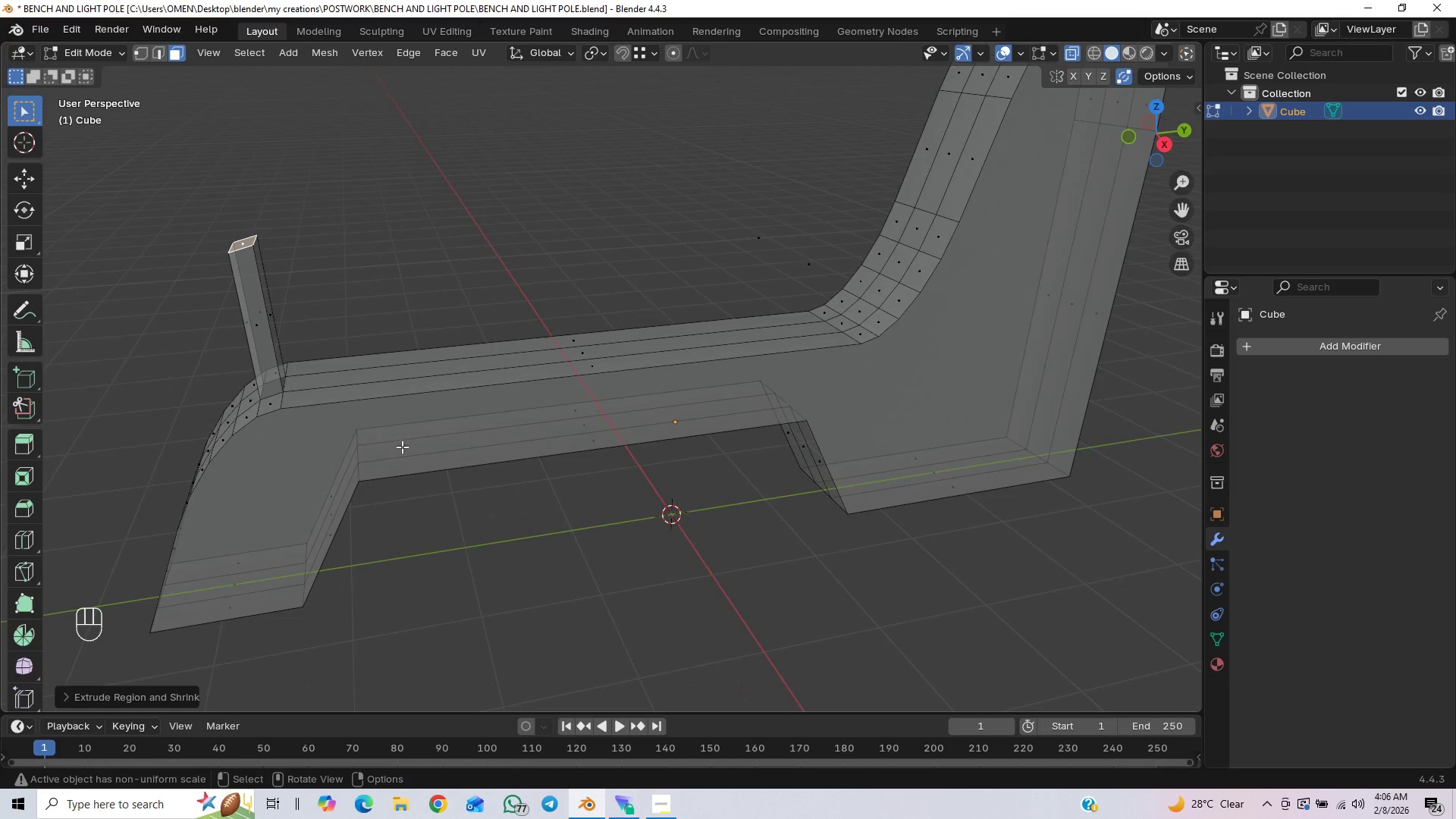 
key(PageDown)
 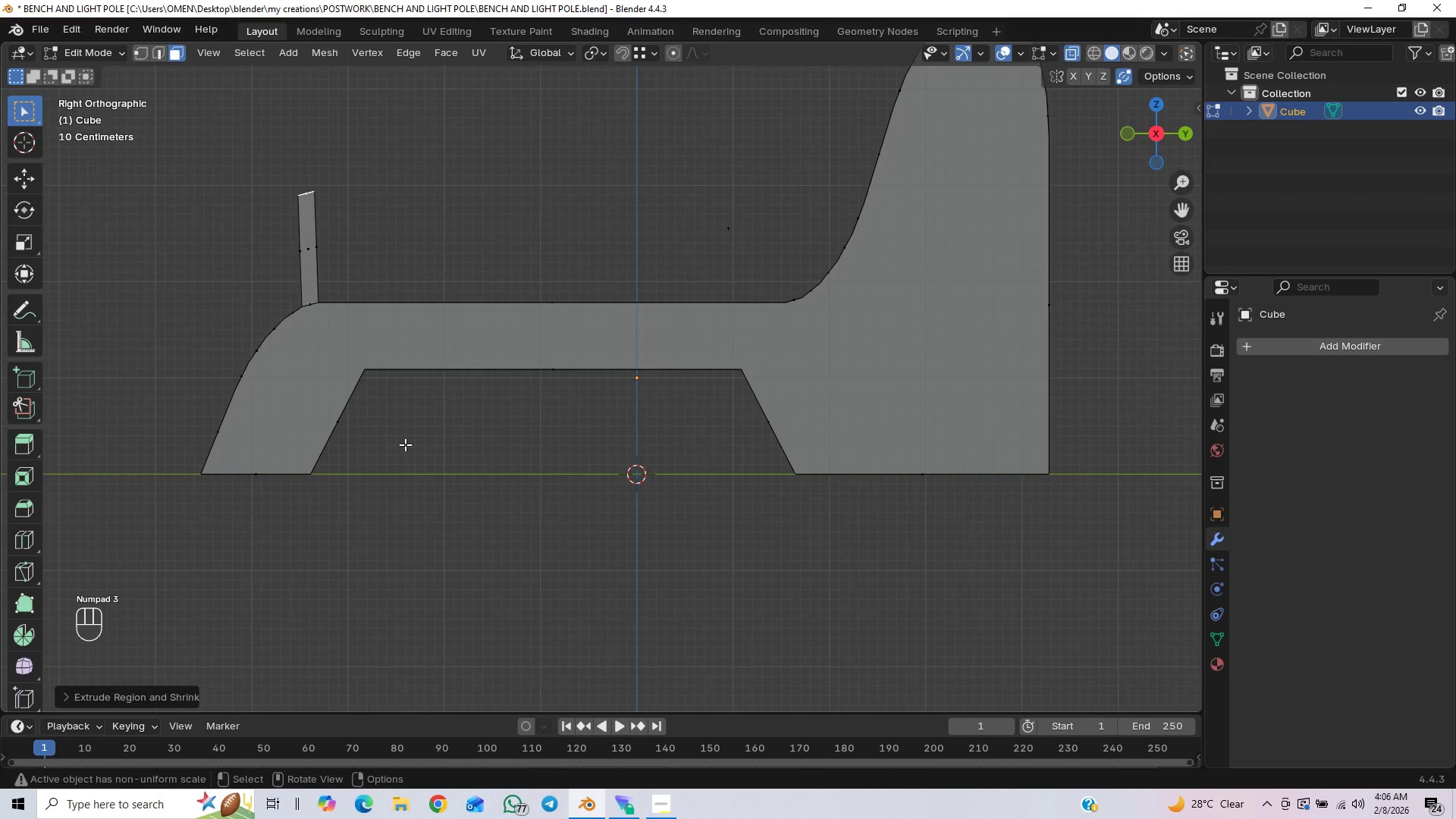 
type(gz)
 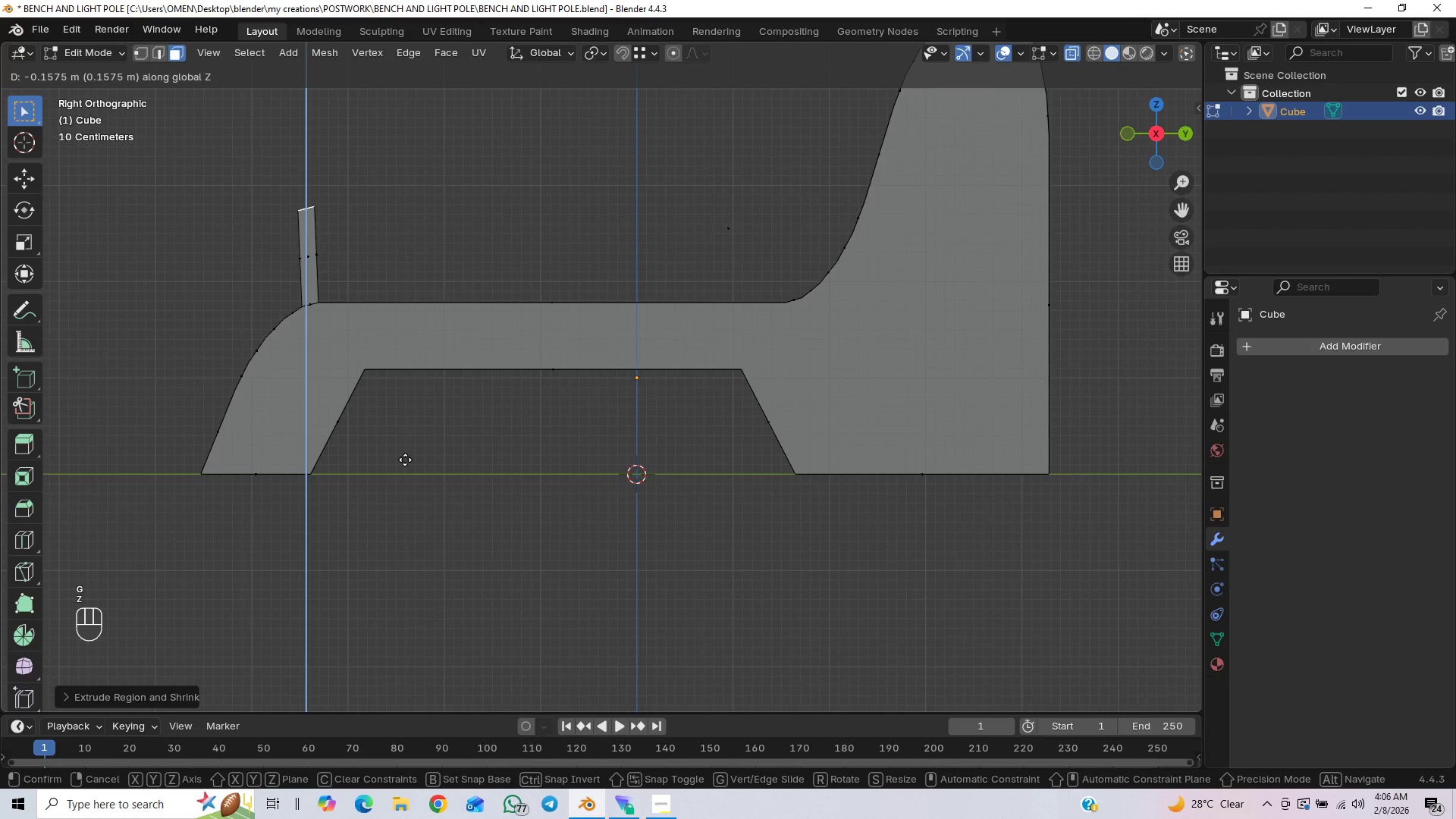 
left_click([405, 460])
 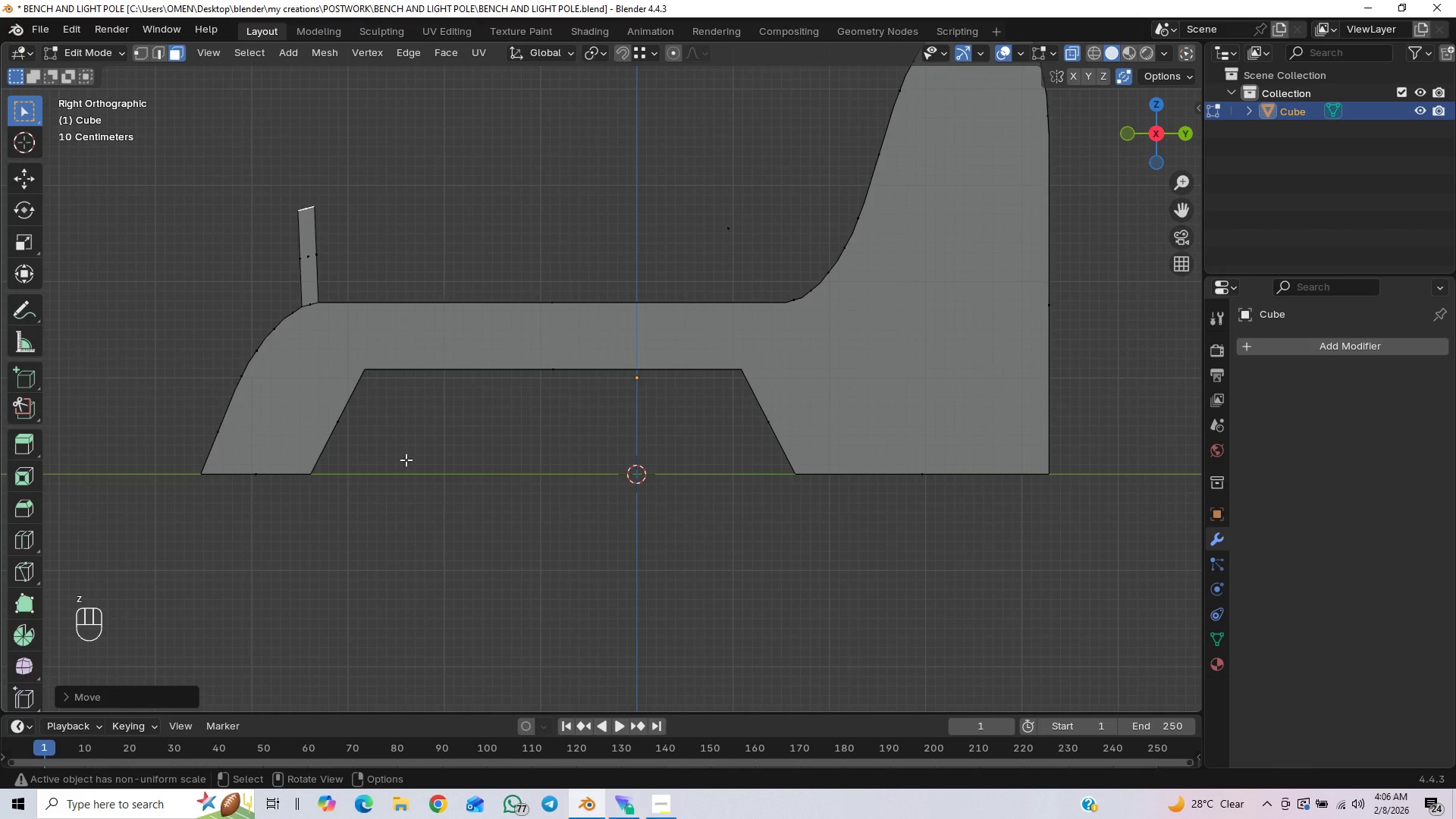 
type(sz0)
 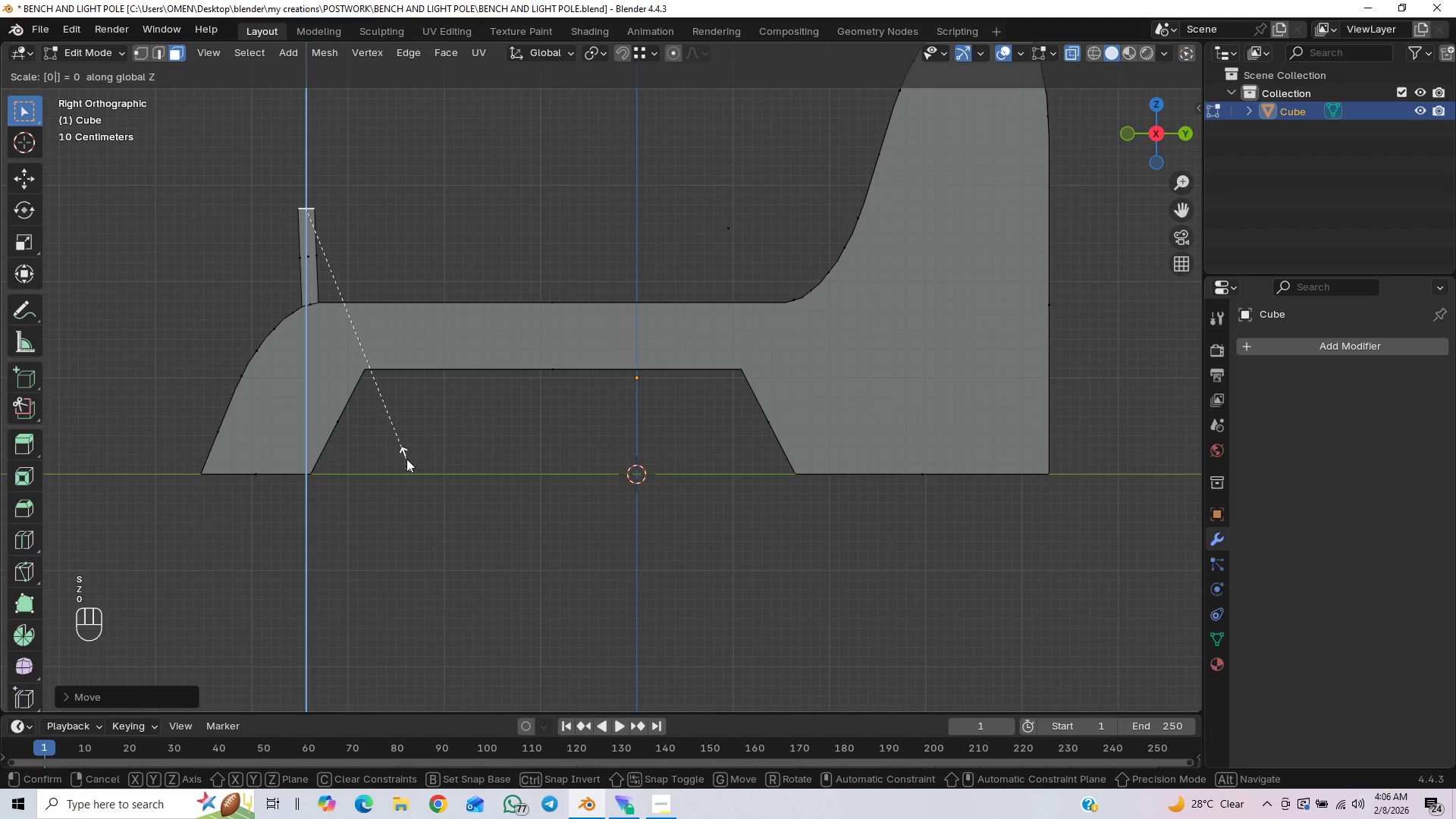 
key(Enter)
 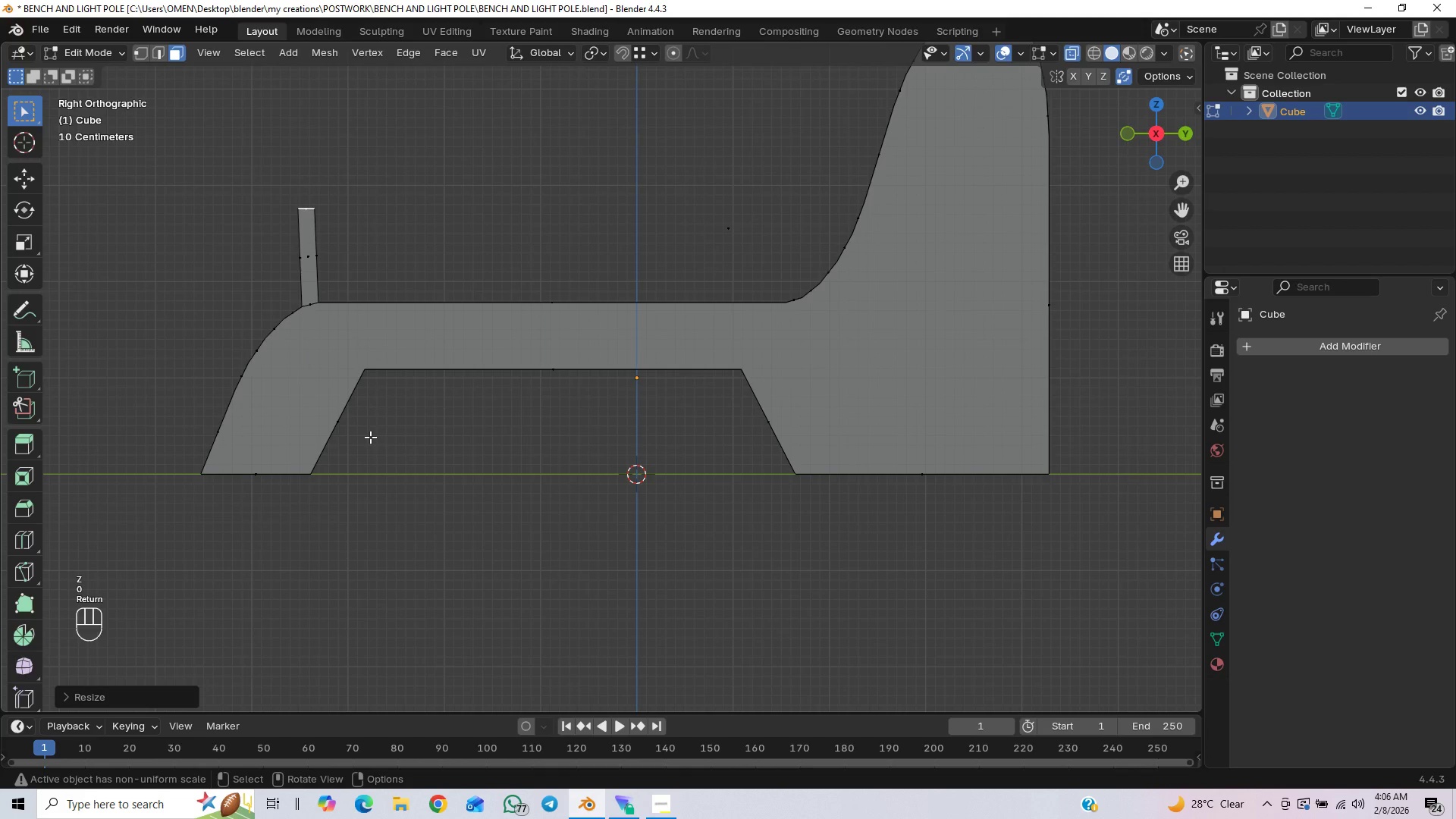 
scroll: coordinate [370, 438], scroll_direction: down, amount: 1.0
 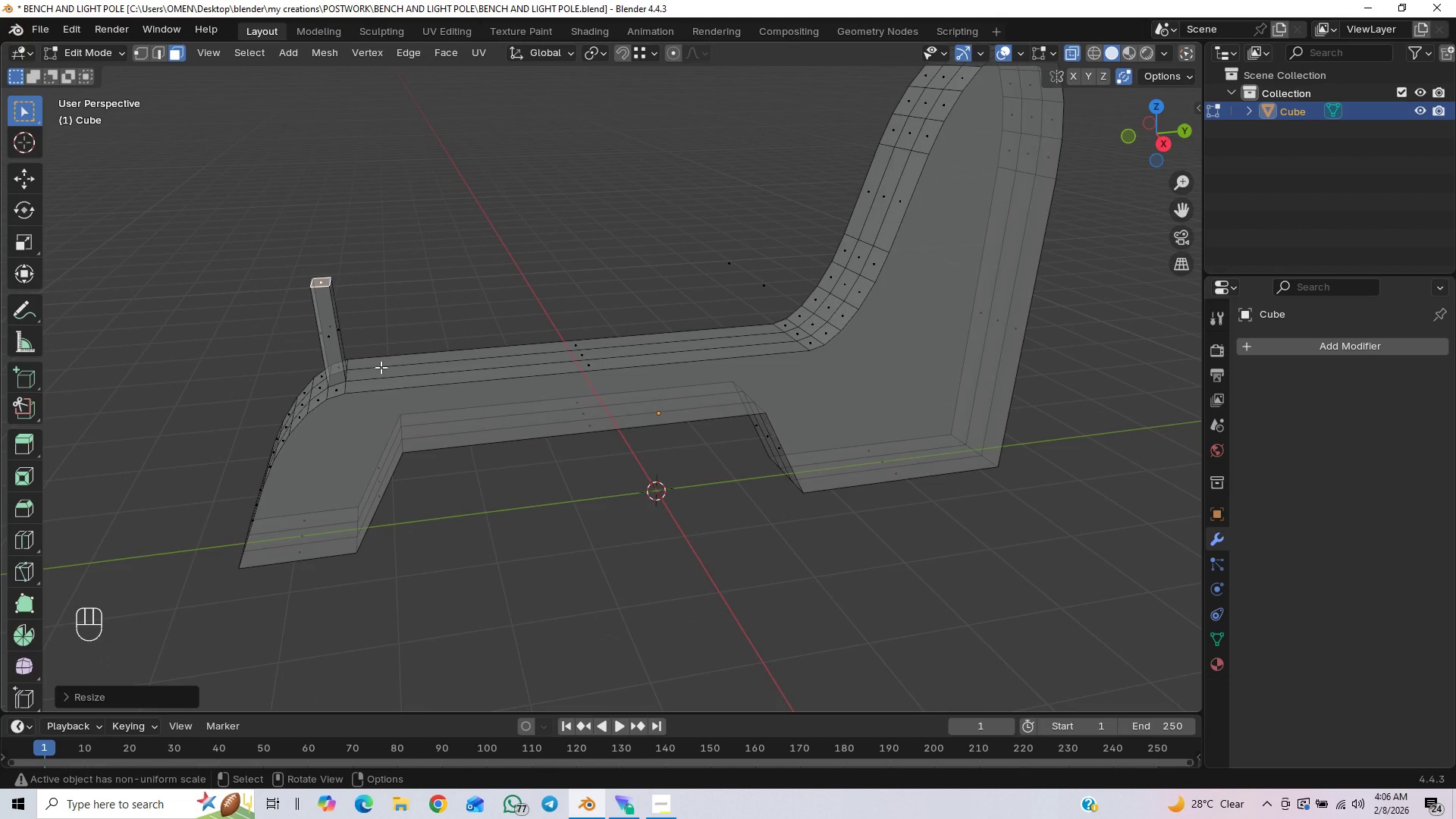 
scroll: coordinate [340, 321], scroll_direction: up, amount: 1.0
 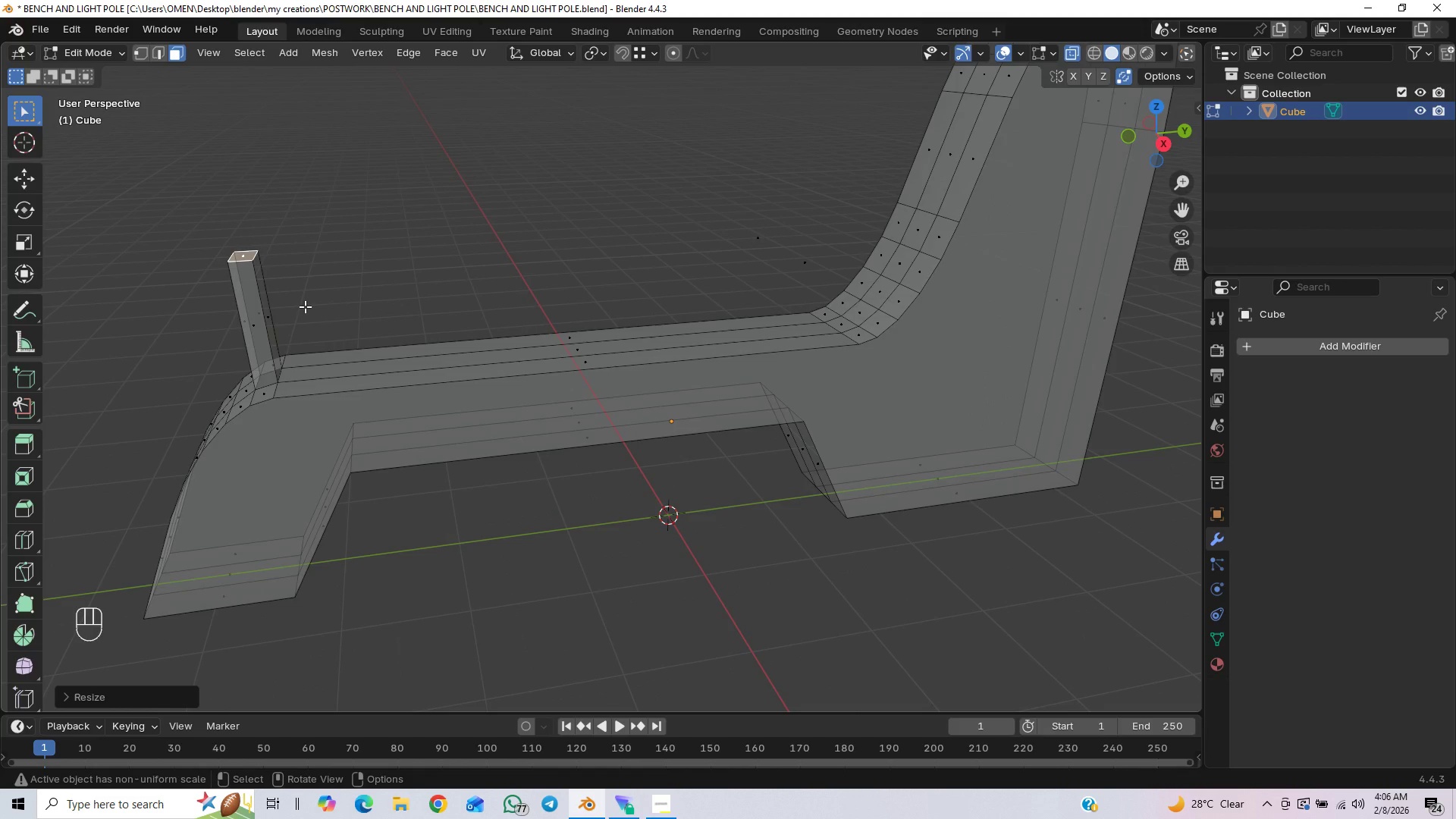 
key(Control+R)
 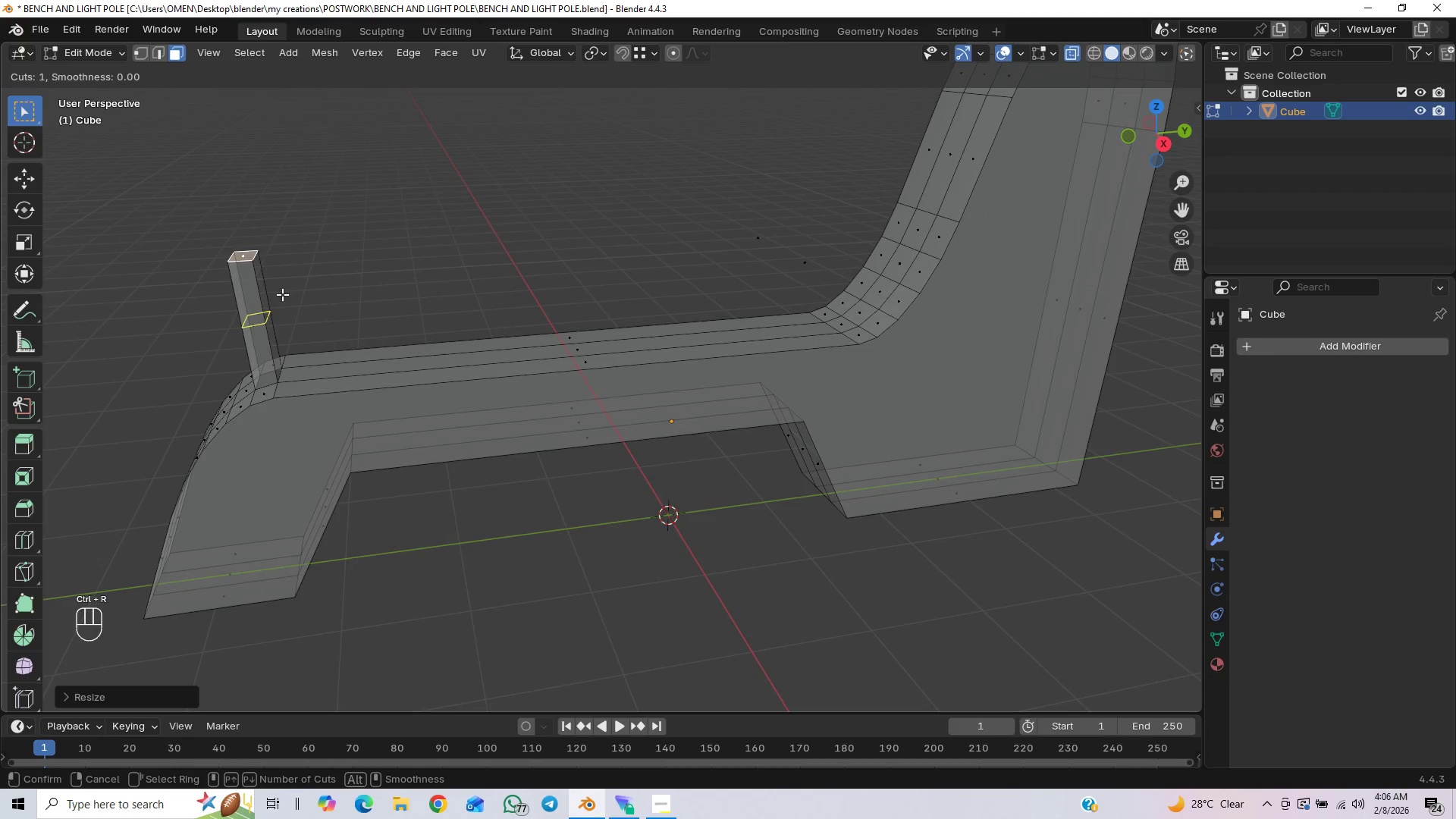 
left_click_drag(start_coordinate=[282, 294], to_coordinate=[287, 261])
 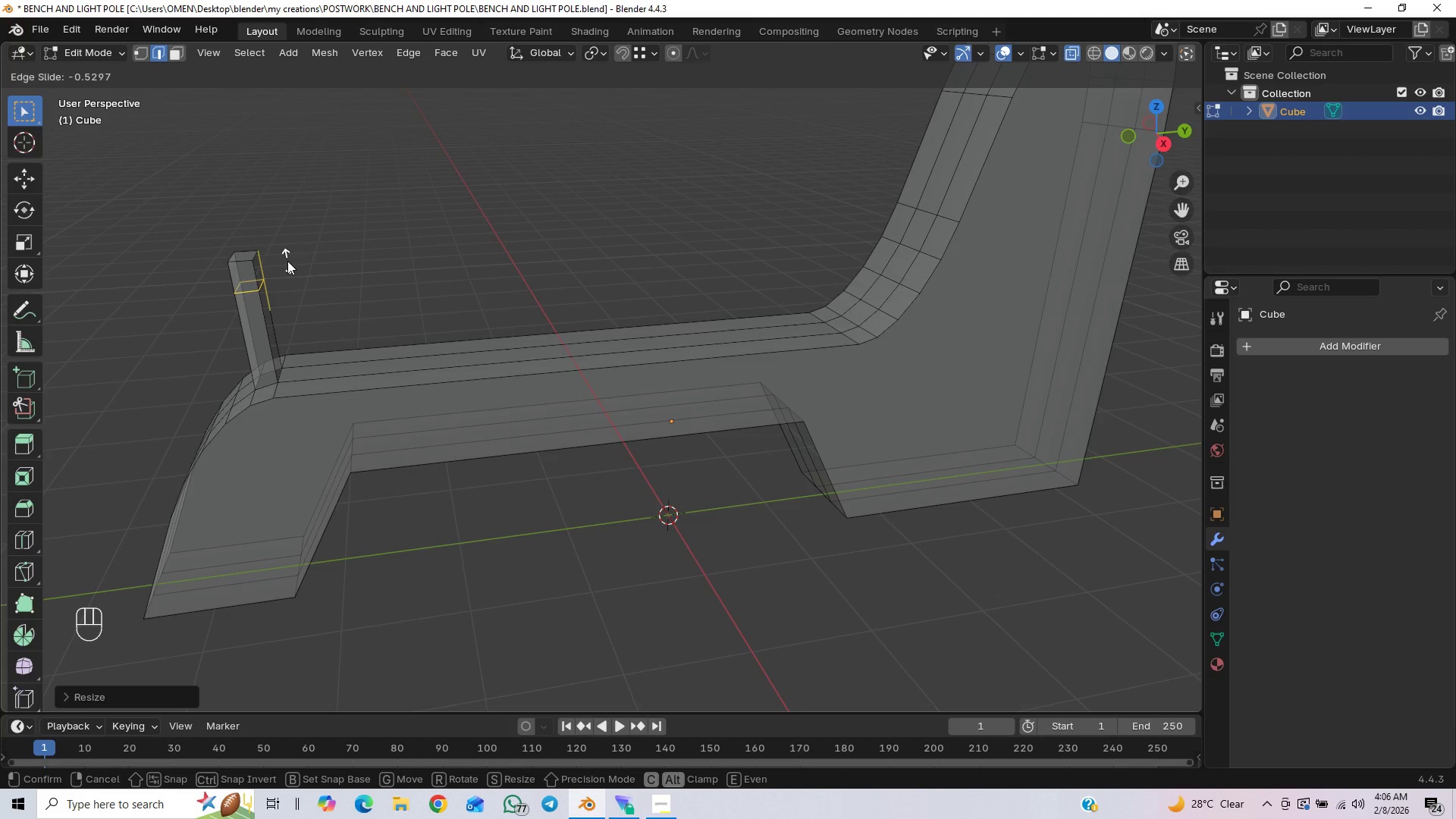 
left_click([287, 262])
 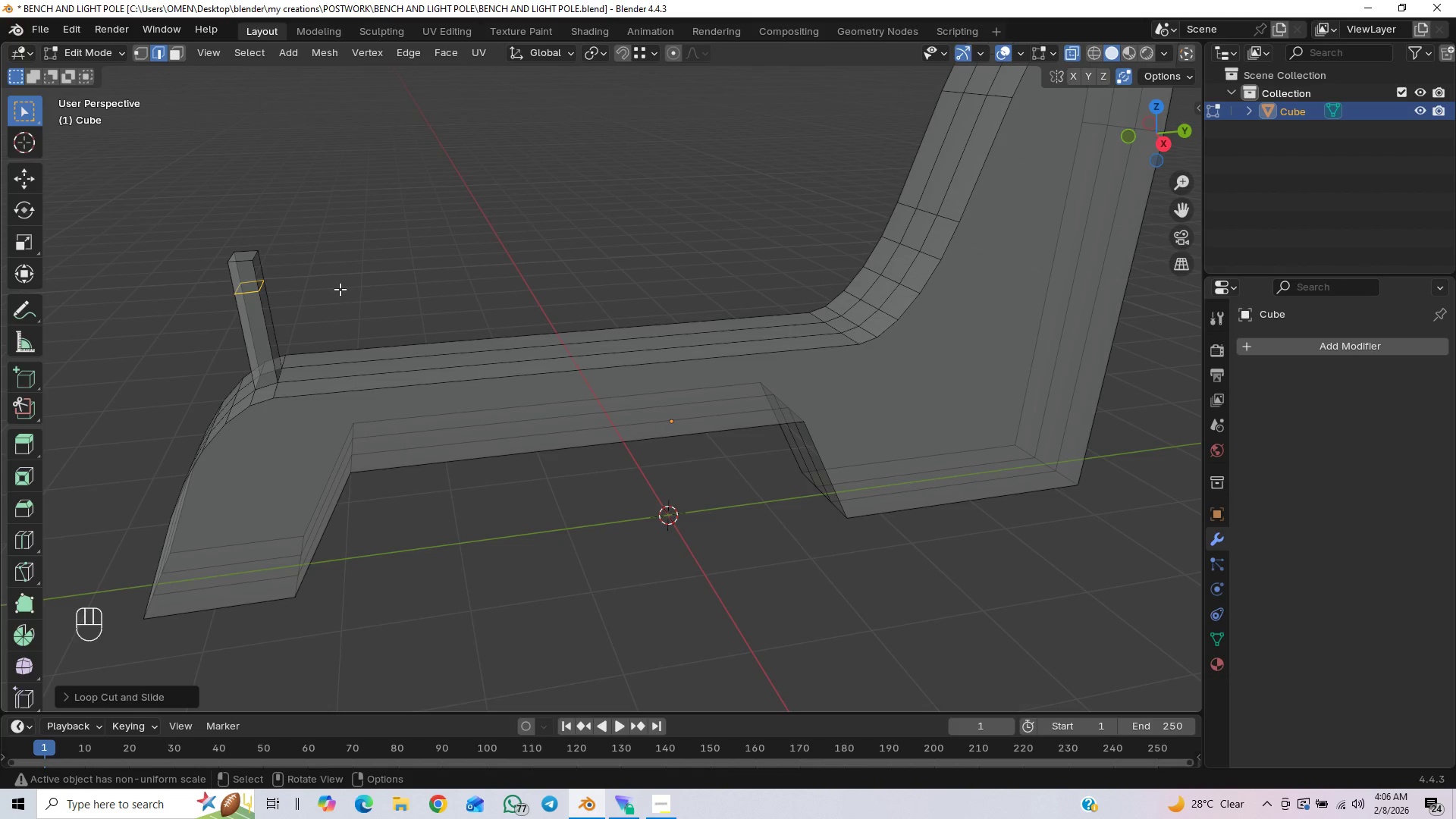 
type(sz0)
 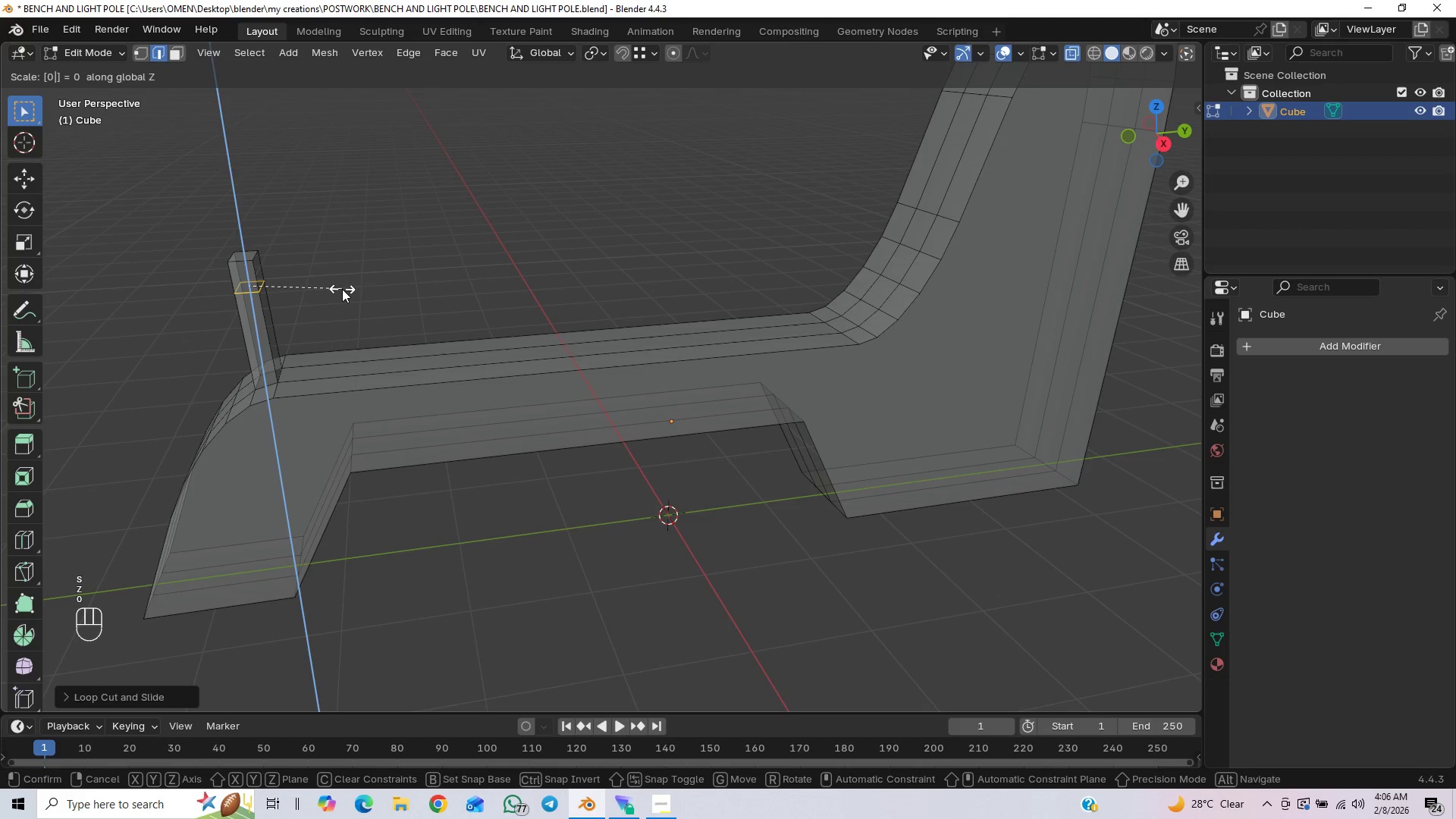 
key(Enter)
 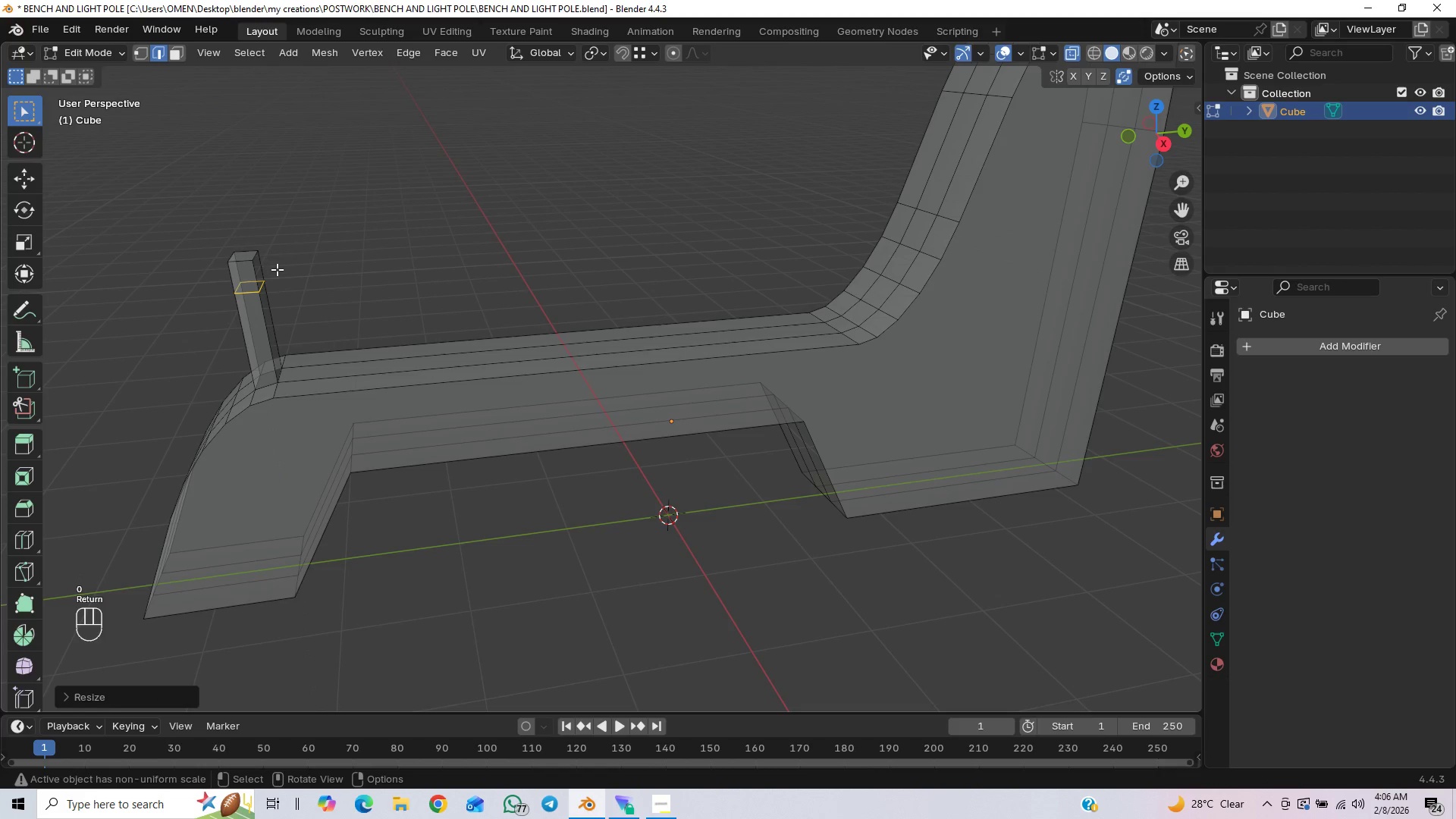 
key(3)
 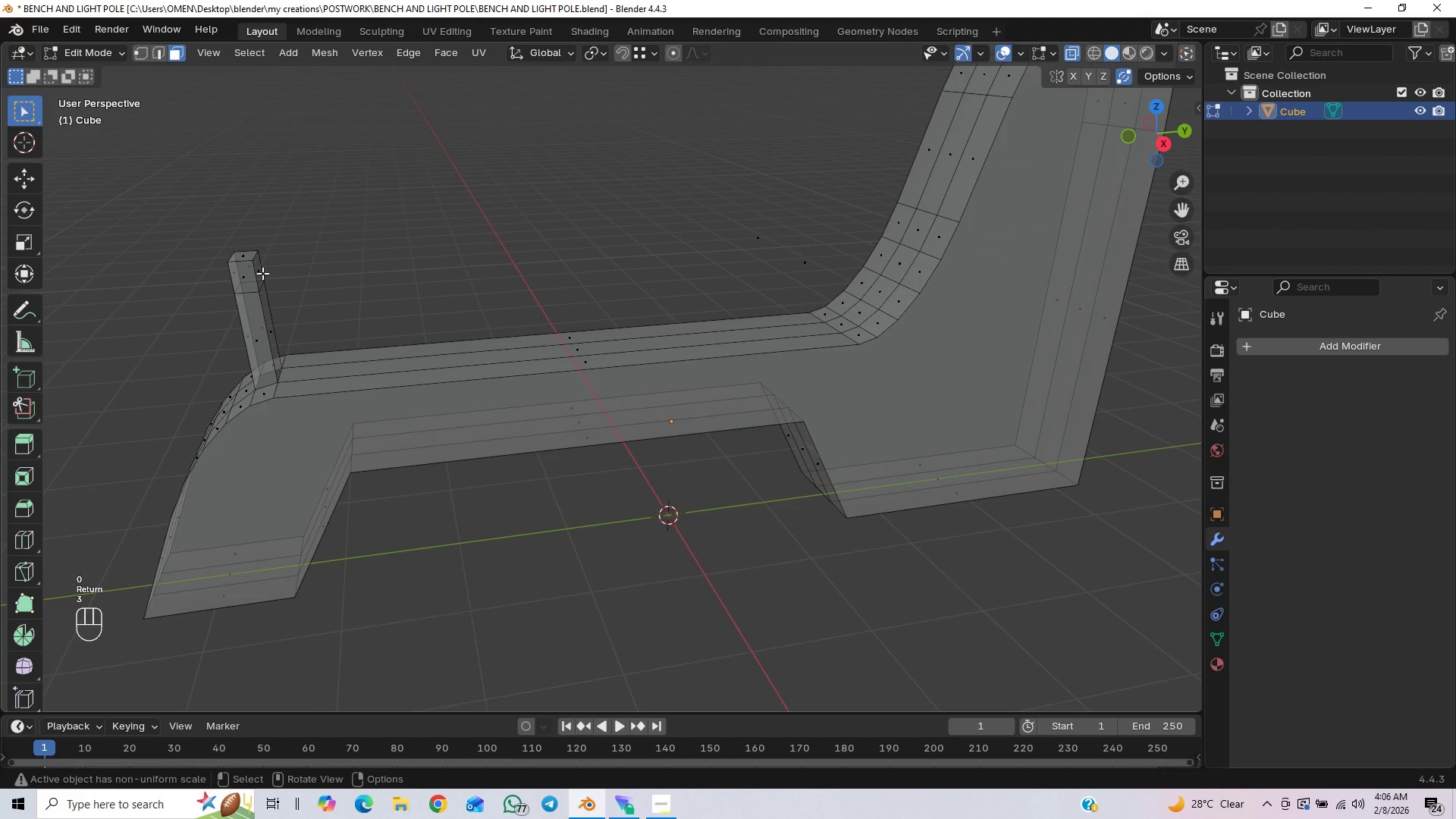 
left_click([262, 273])
 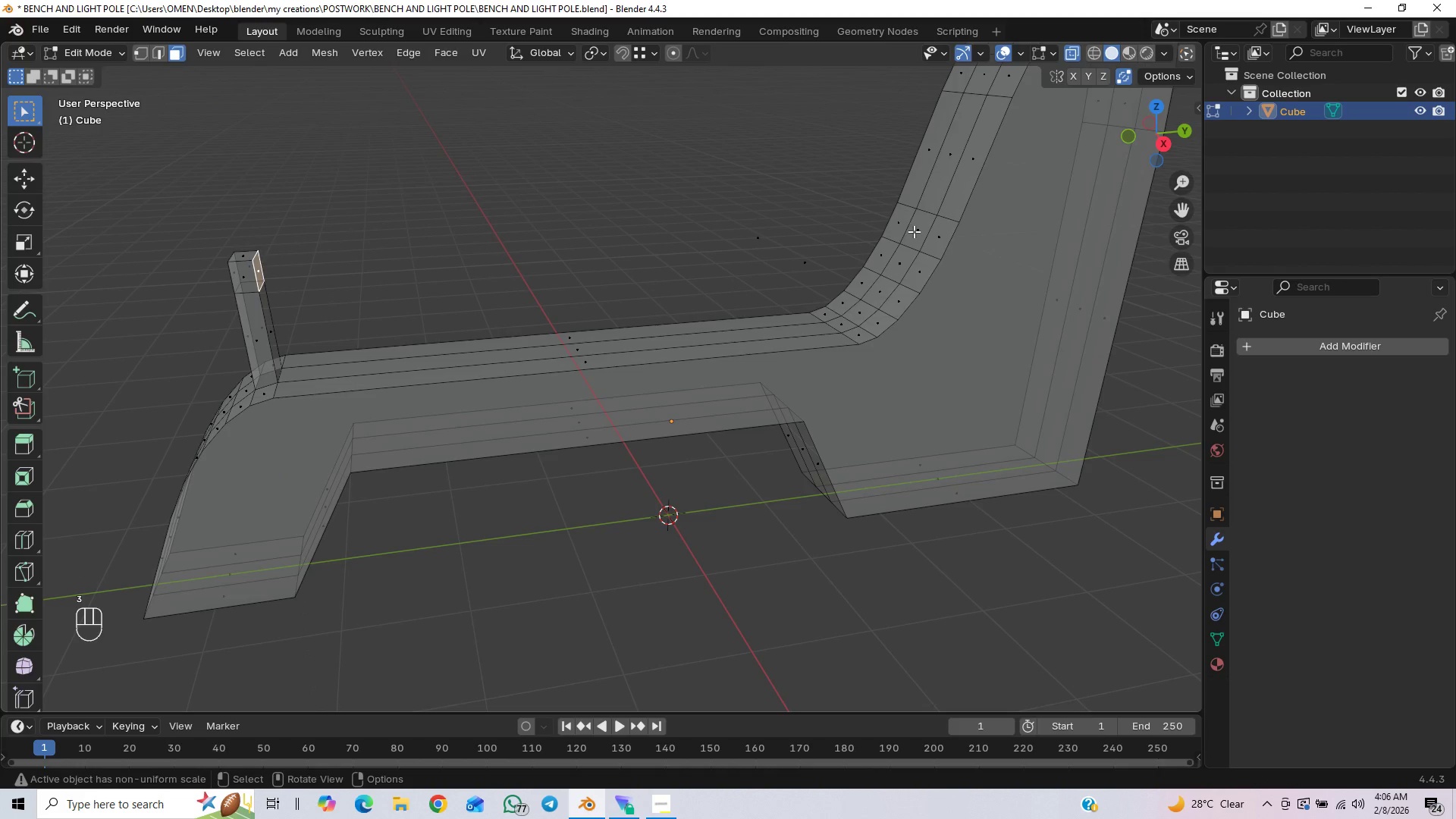 
hold_key(key=ShiftLeft, duration=0.92)
left_click([916, 231])
 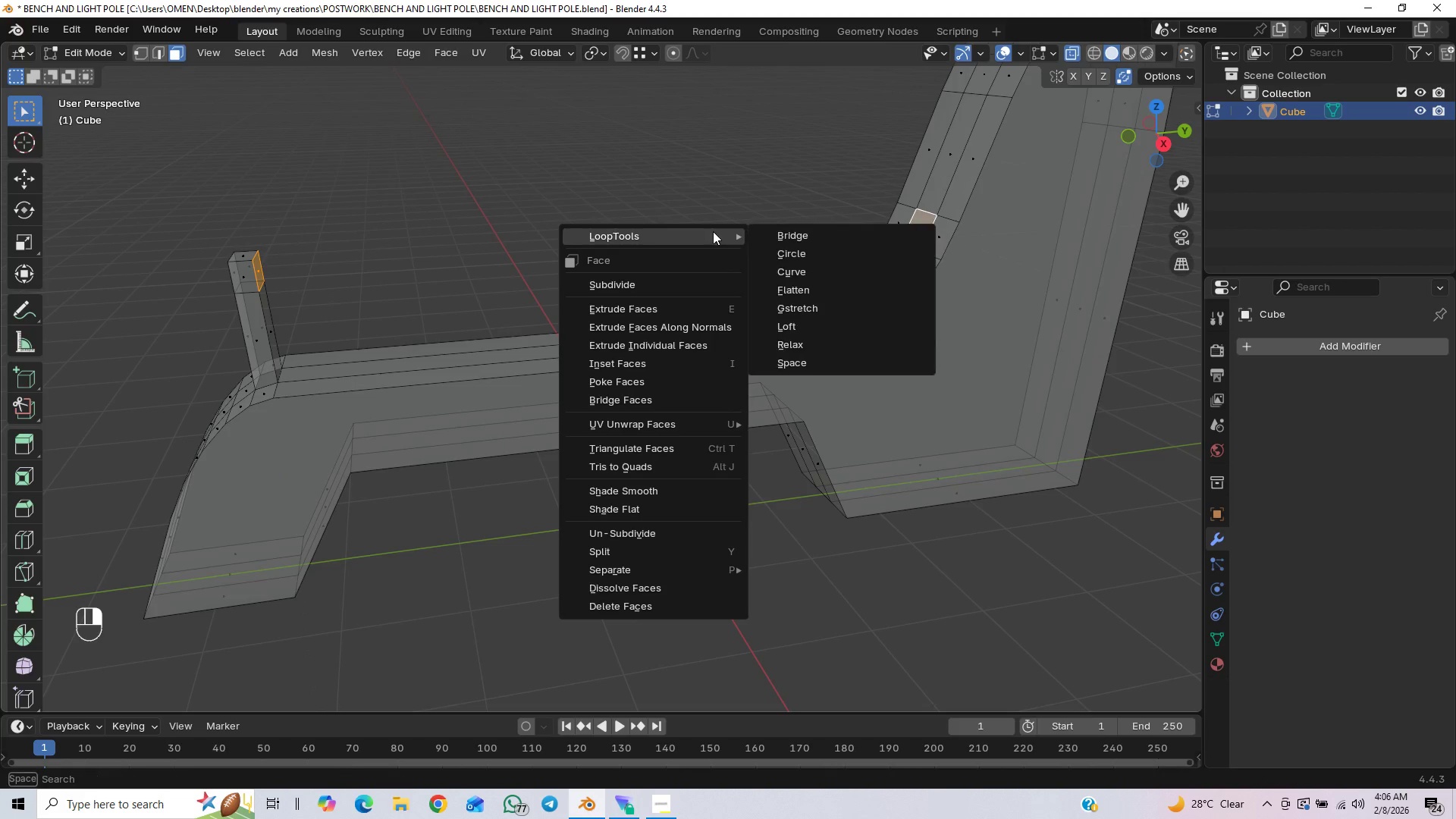 
left_click([783, 229])
 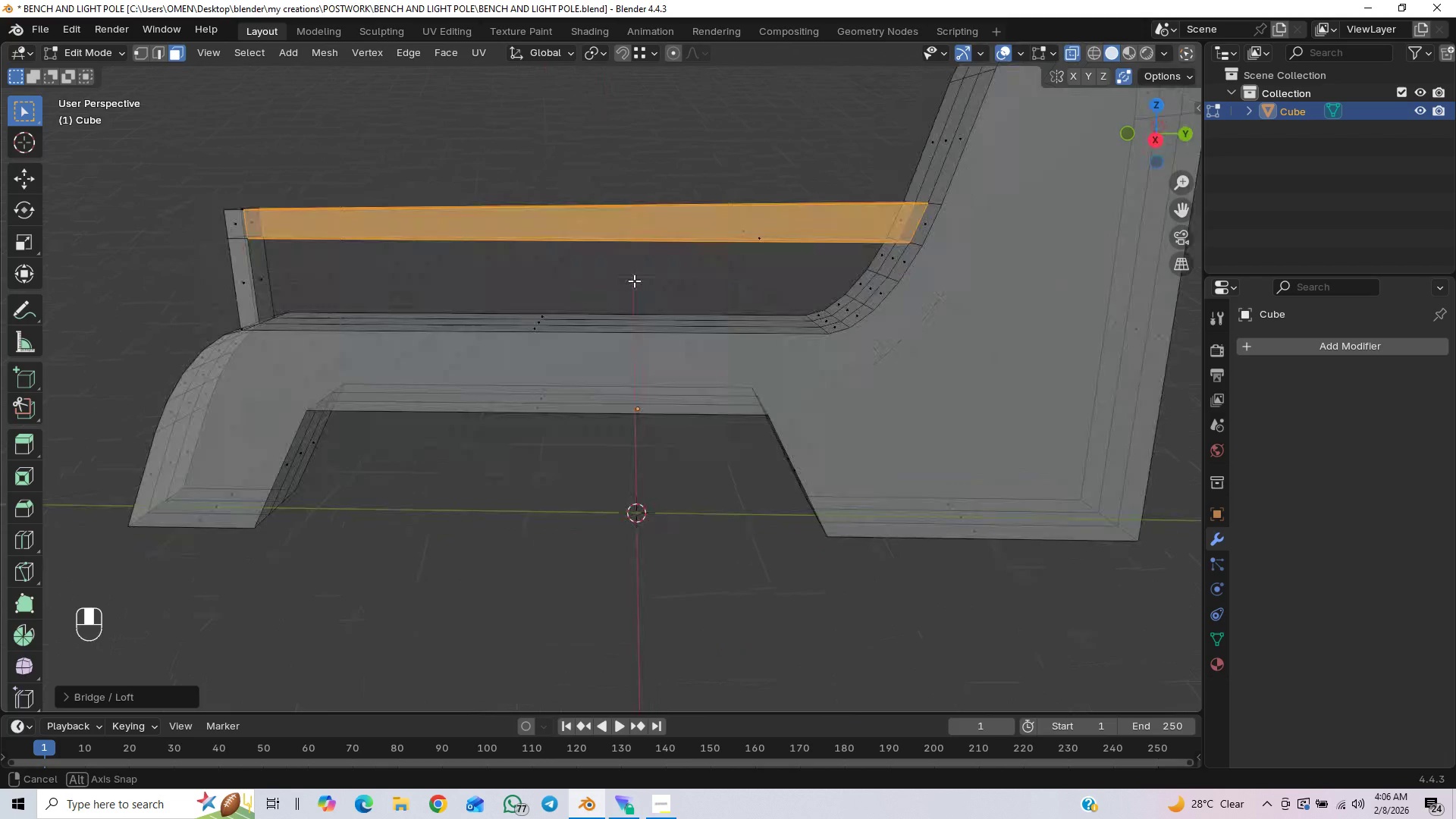 
wait(5.14)
 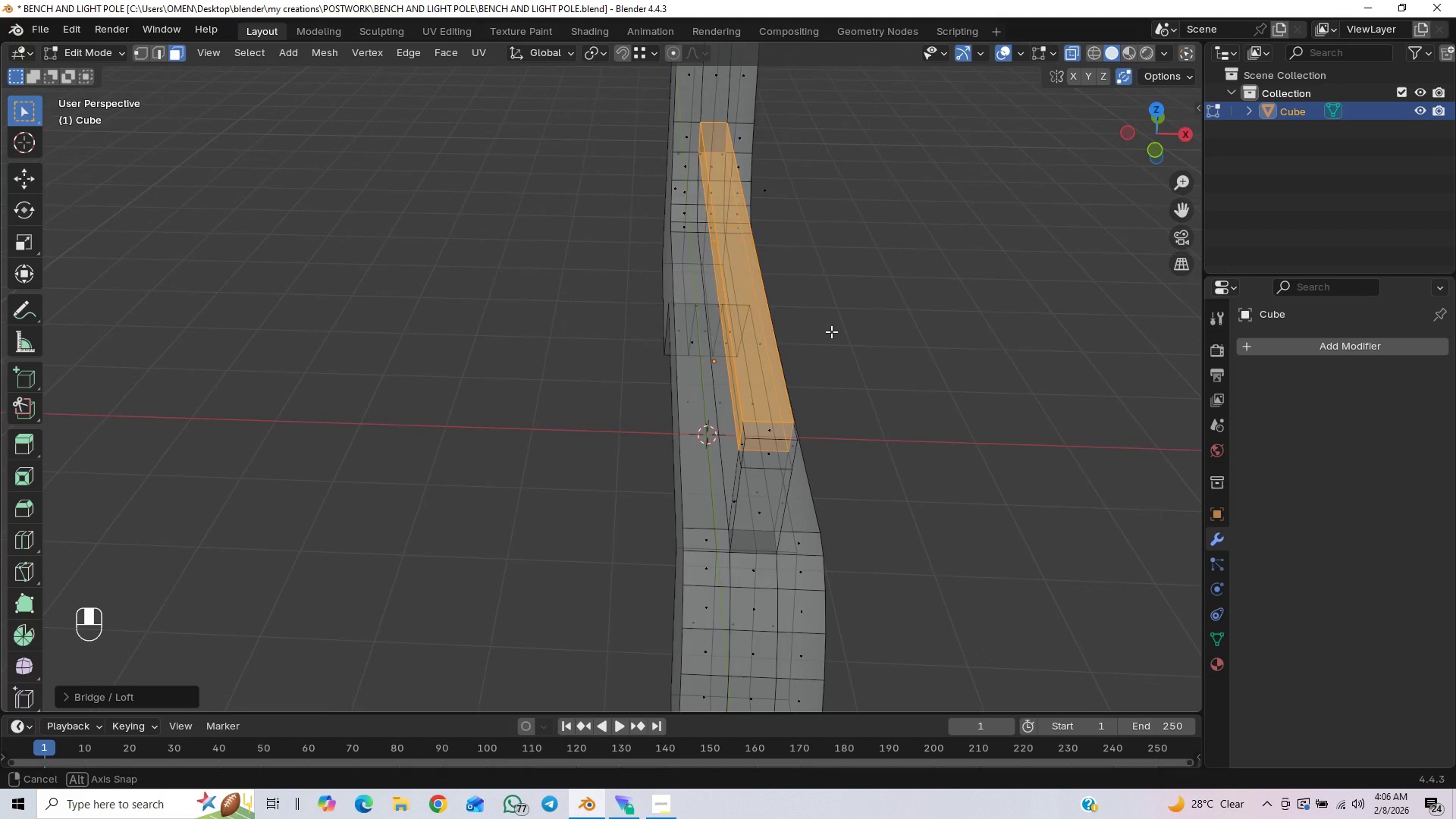 
key(Control+S)
 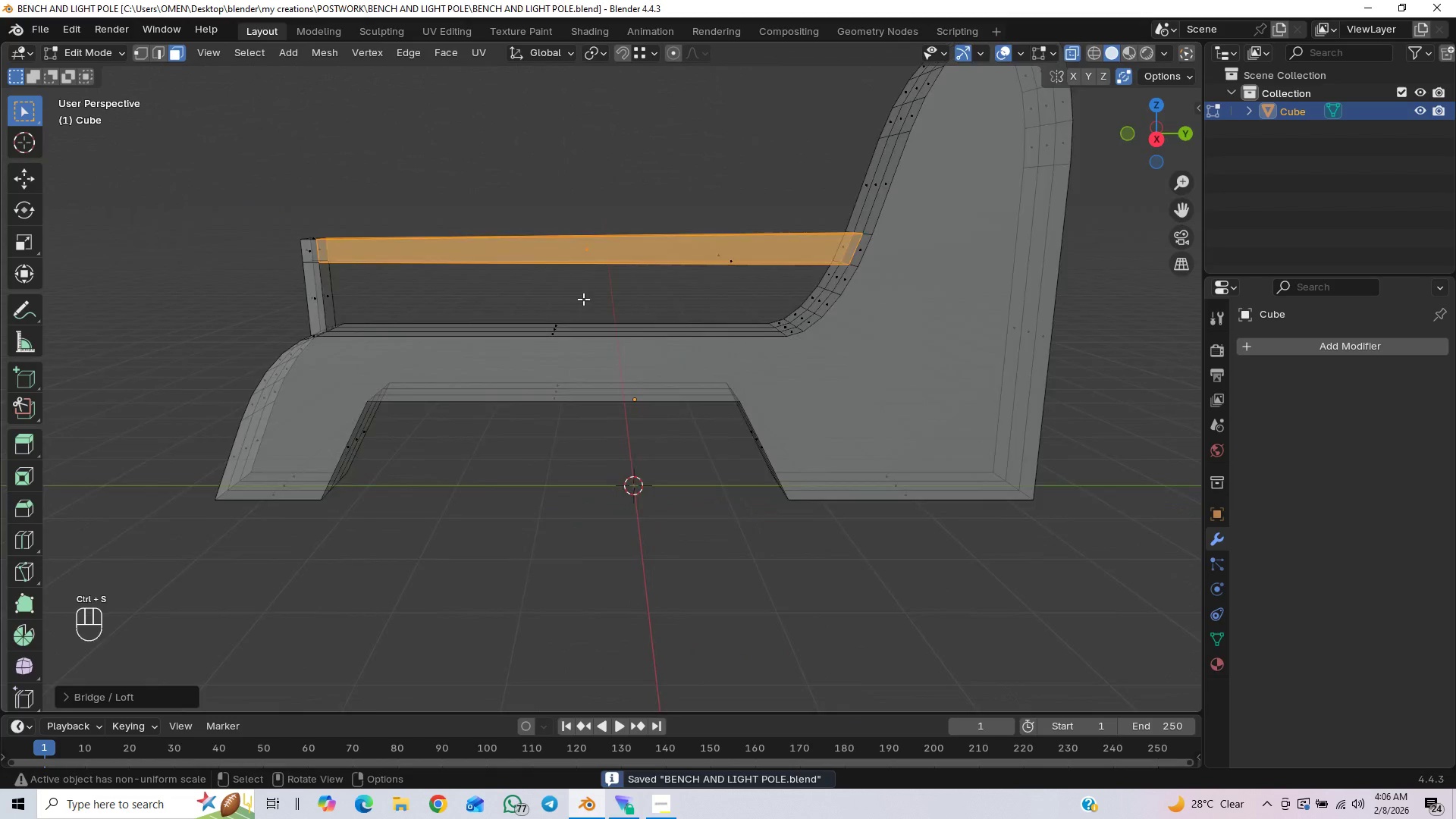 
scroll: coordinate [582, 300], scroll_direction: down, amount: 2.0
 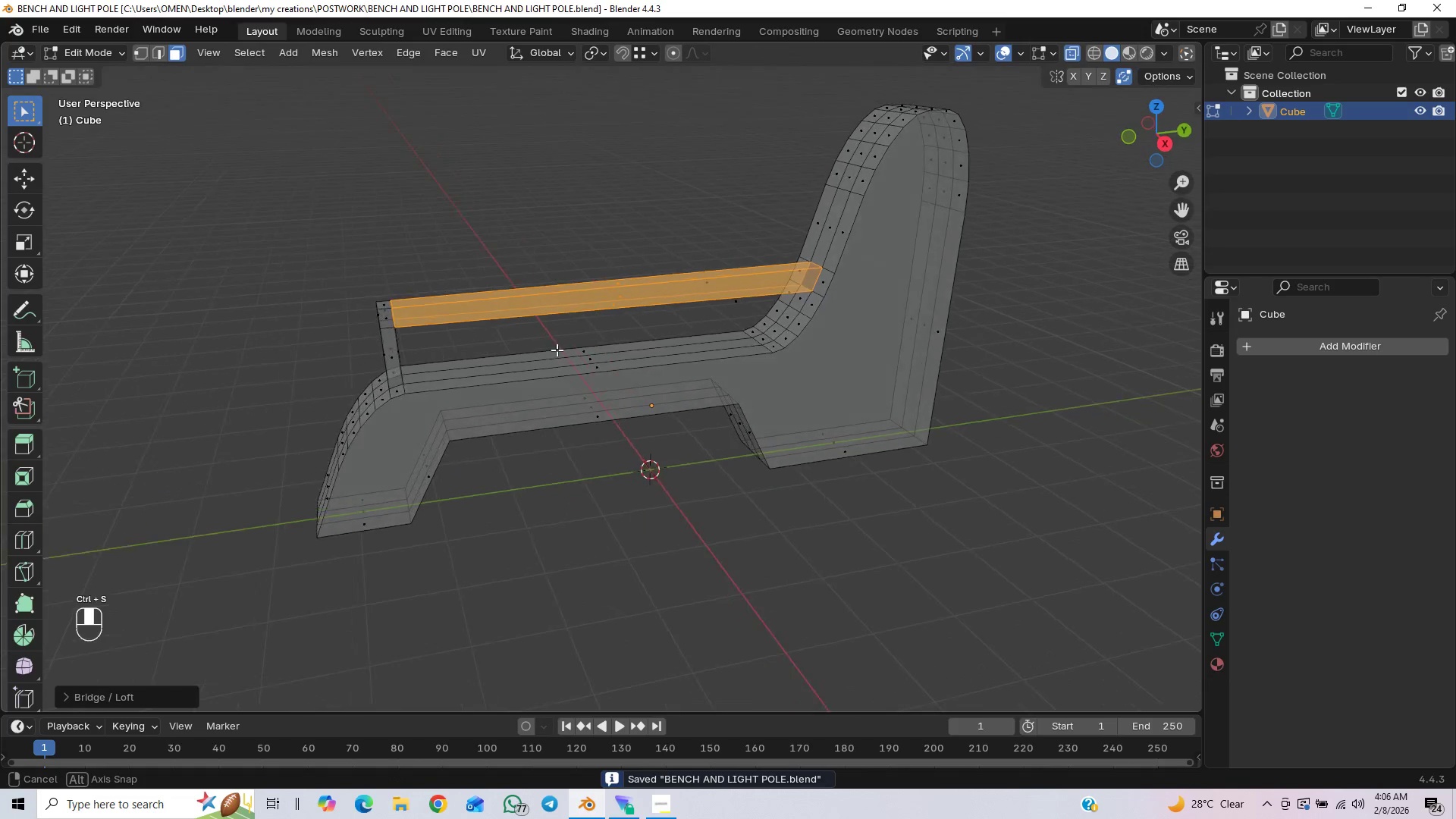 
scroll: coordinate [576, 346], scroll_direction: up, amount: 2.0
 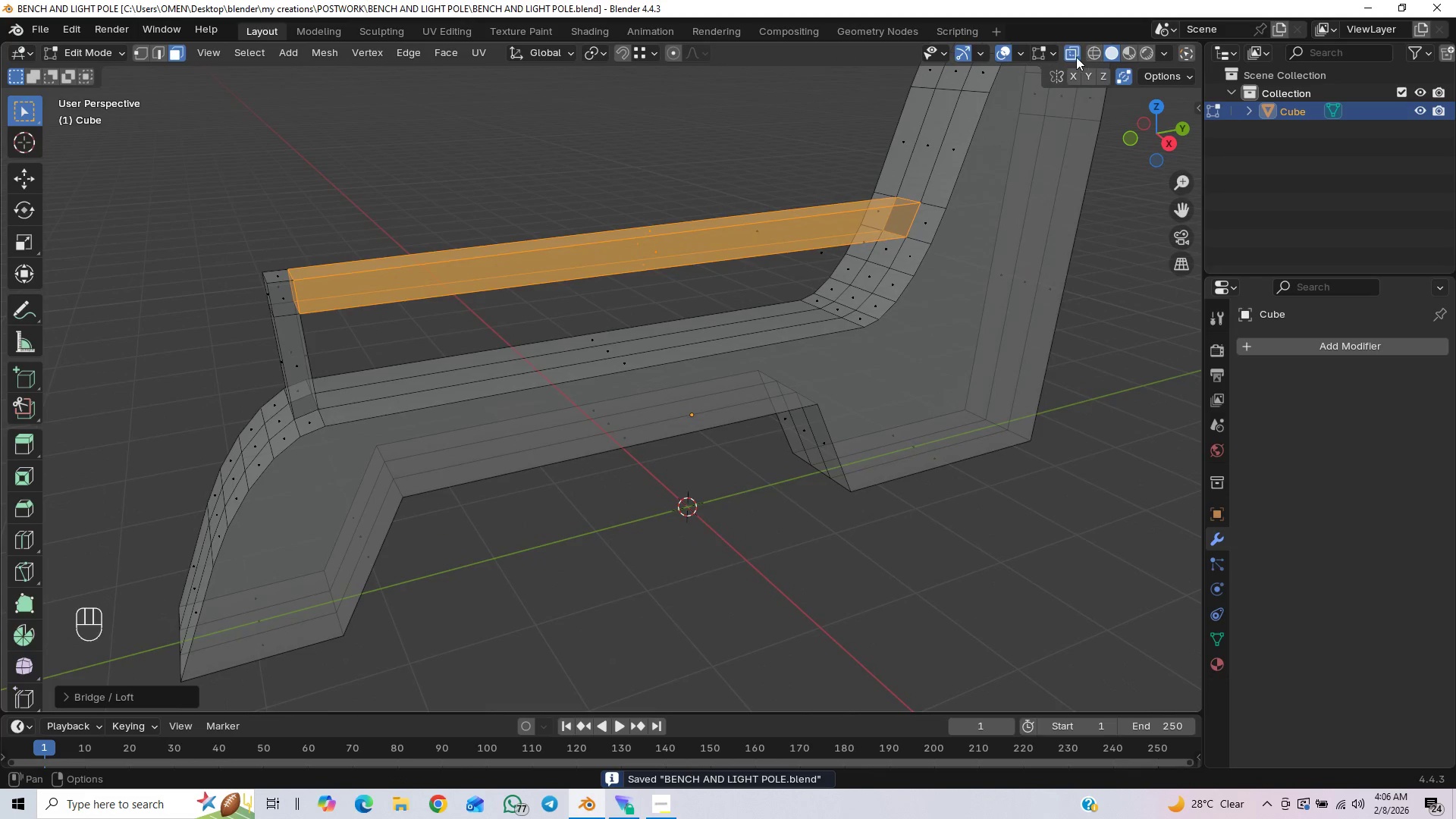 
left_click([1073, 50])
 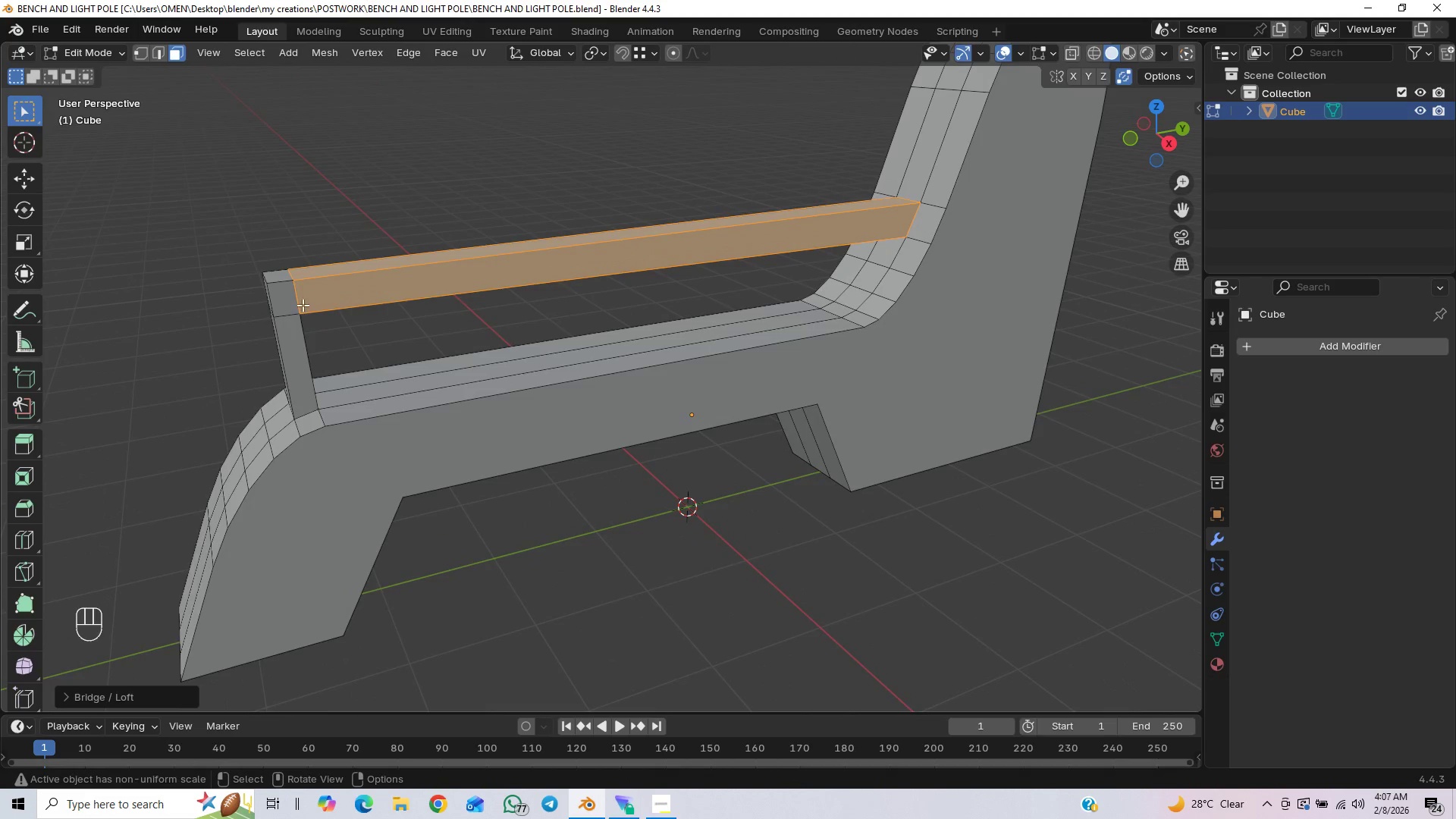 
left_click([297, 303])
 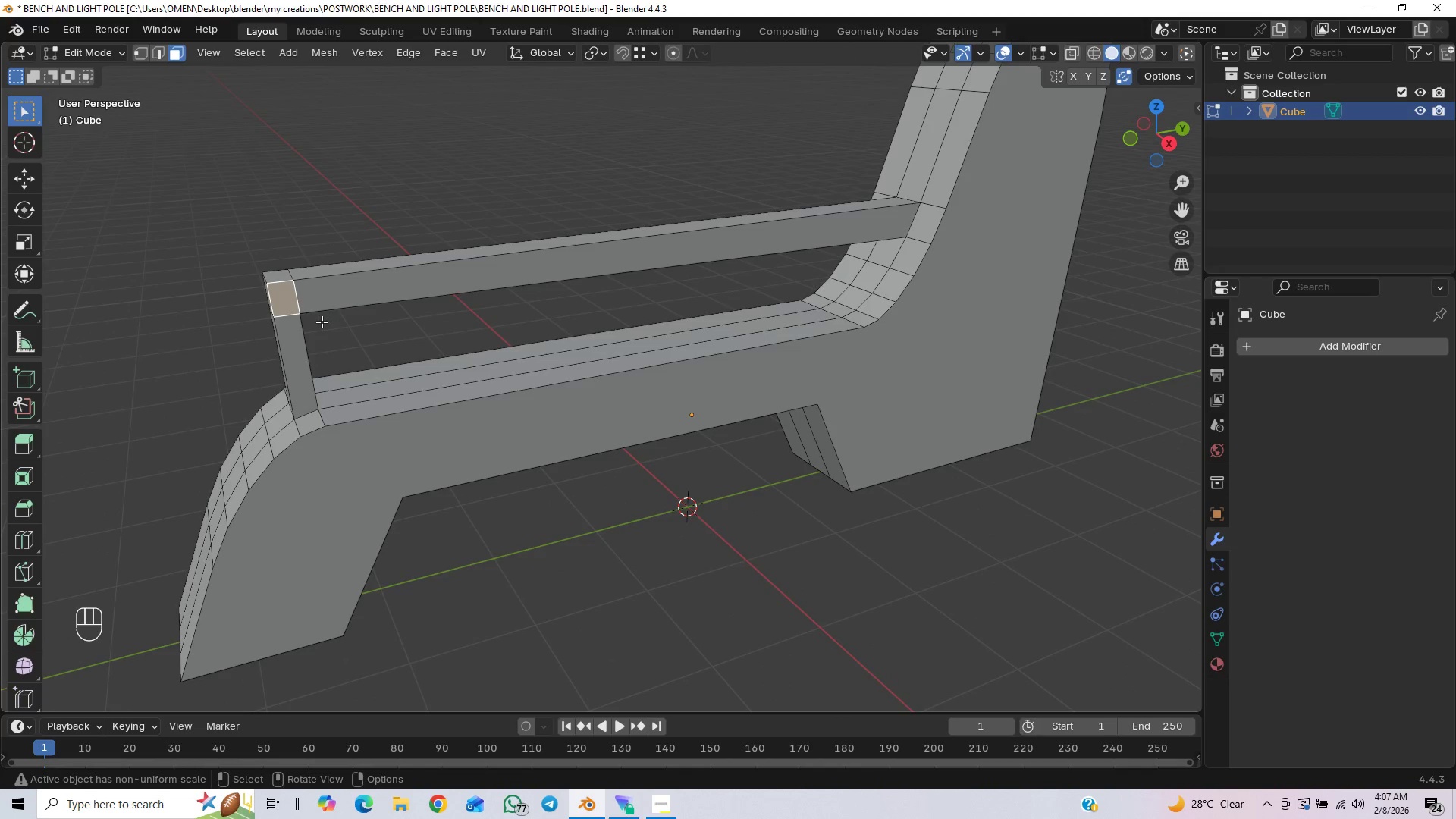 
key(2)
 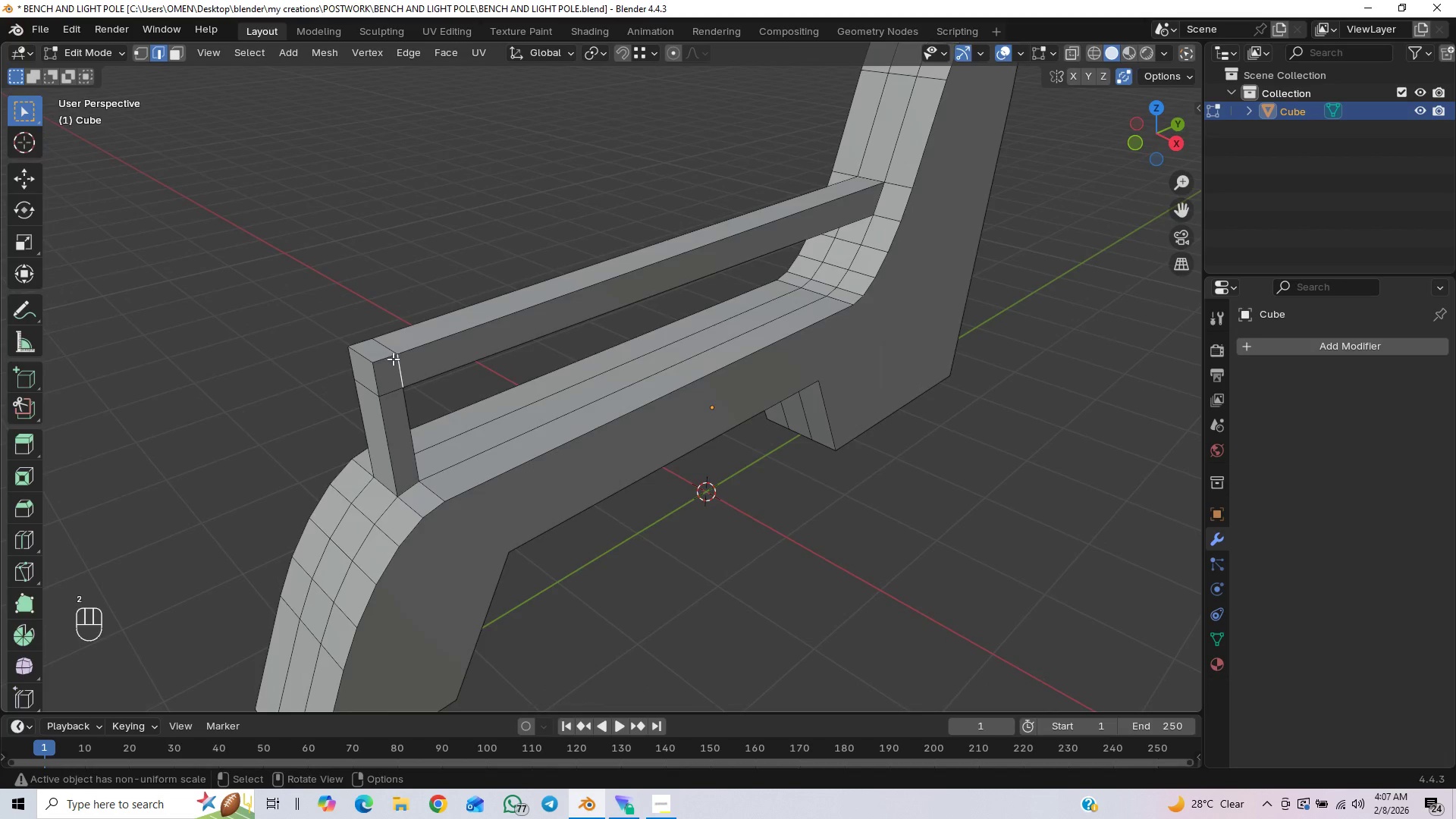 
hold_key(key=AltLeft, duration=0.83)
left_click([387, 345])
 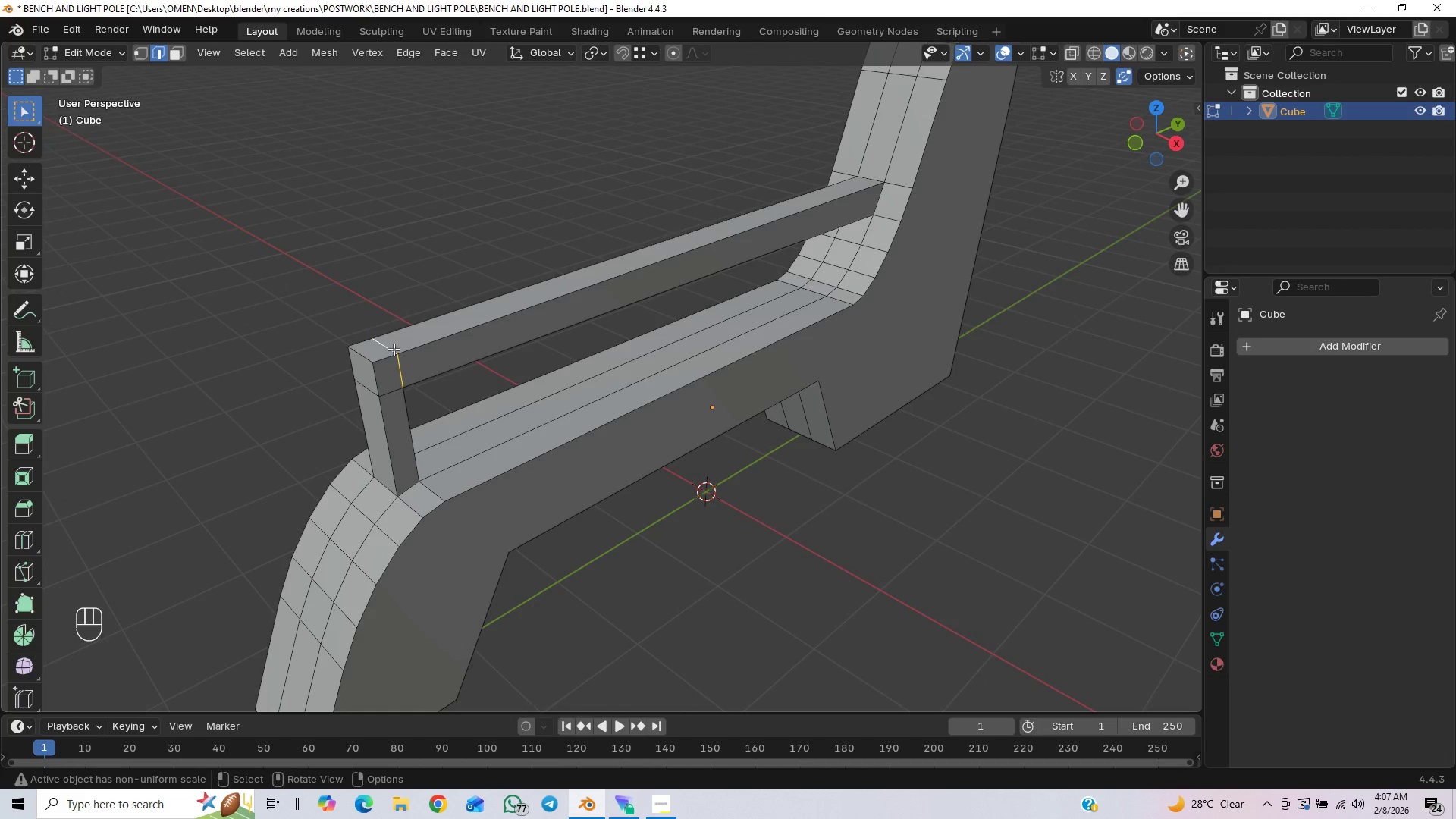 
key(Control+X)
 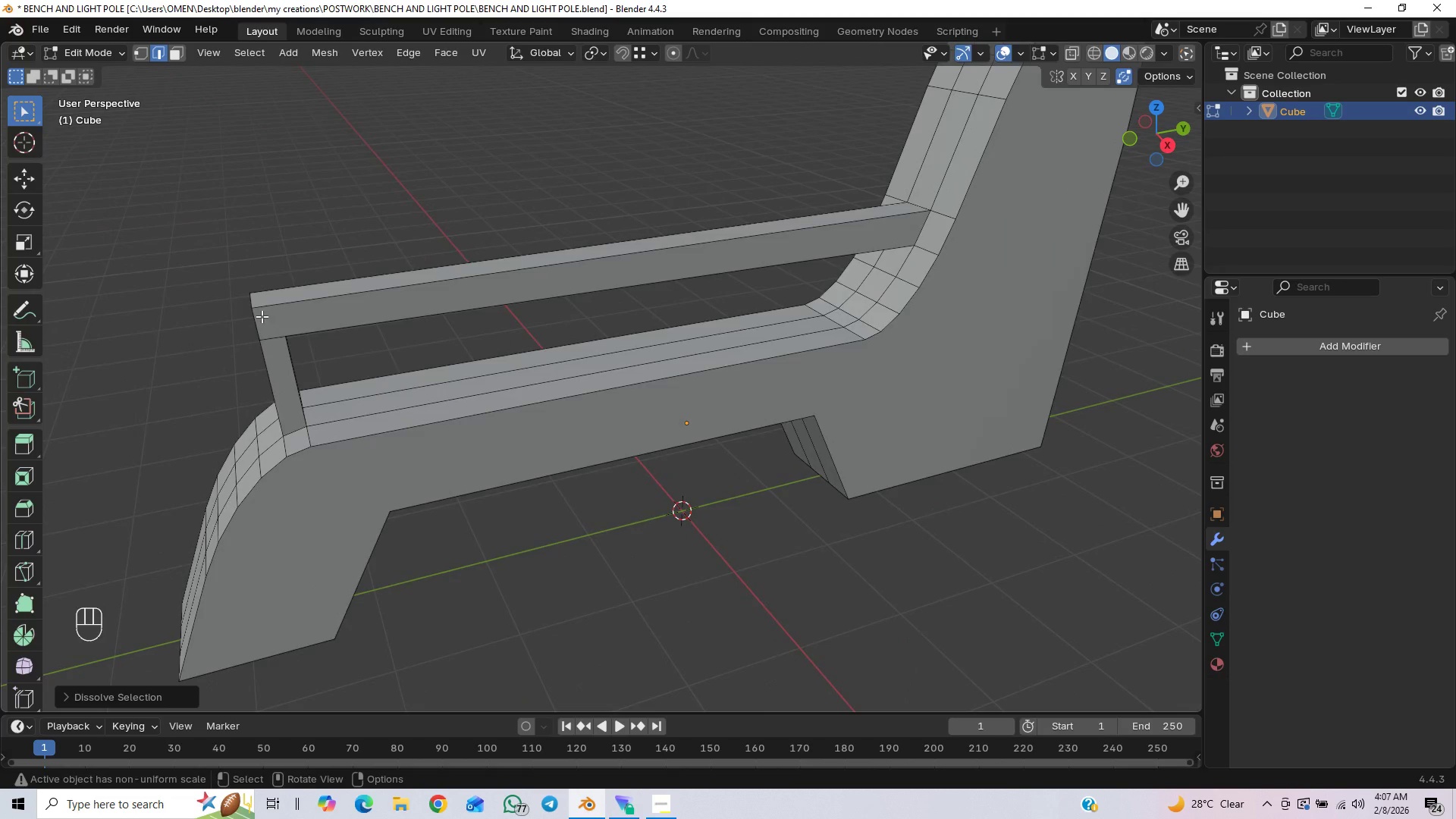 
left_click([255, 301])
 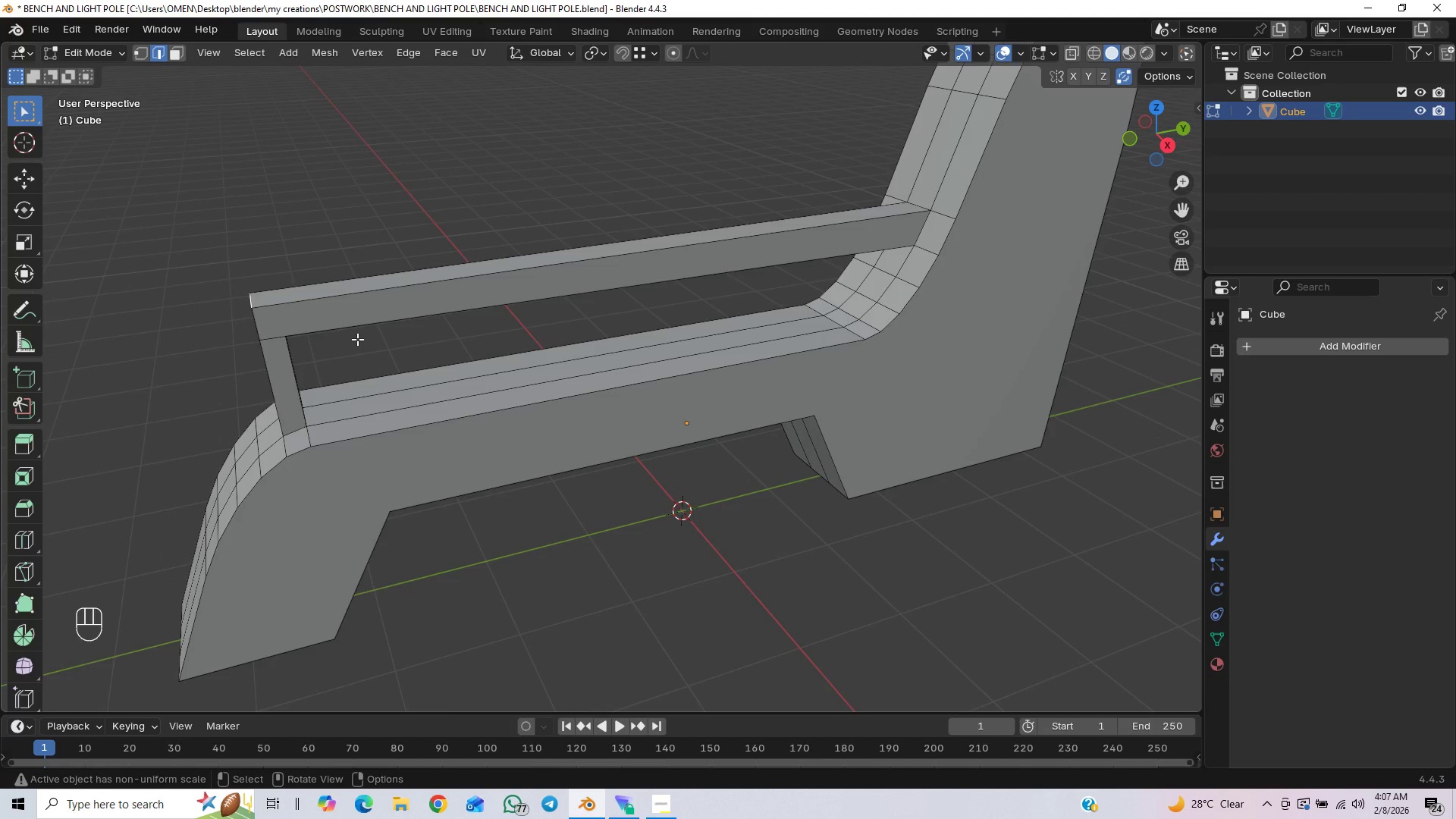 
type(gy)
 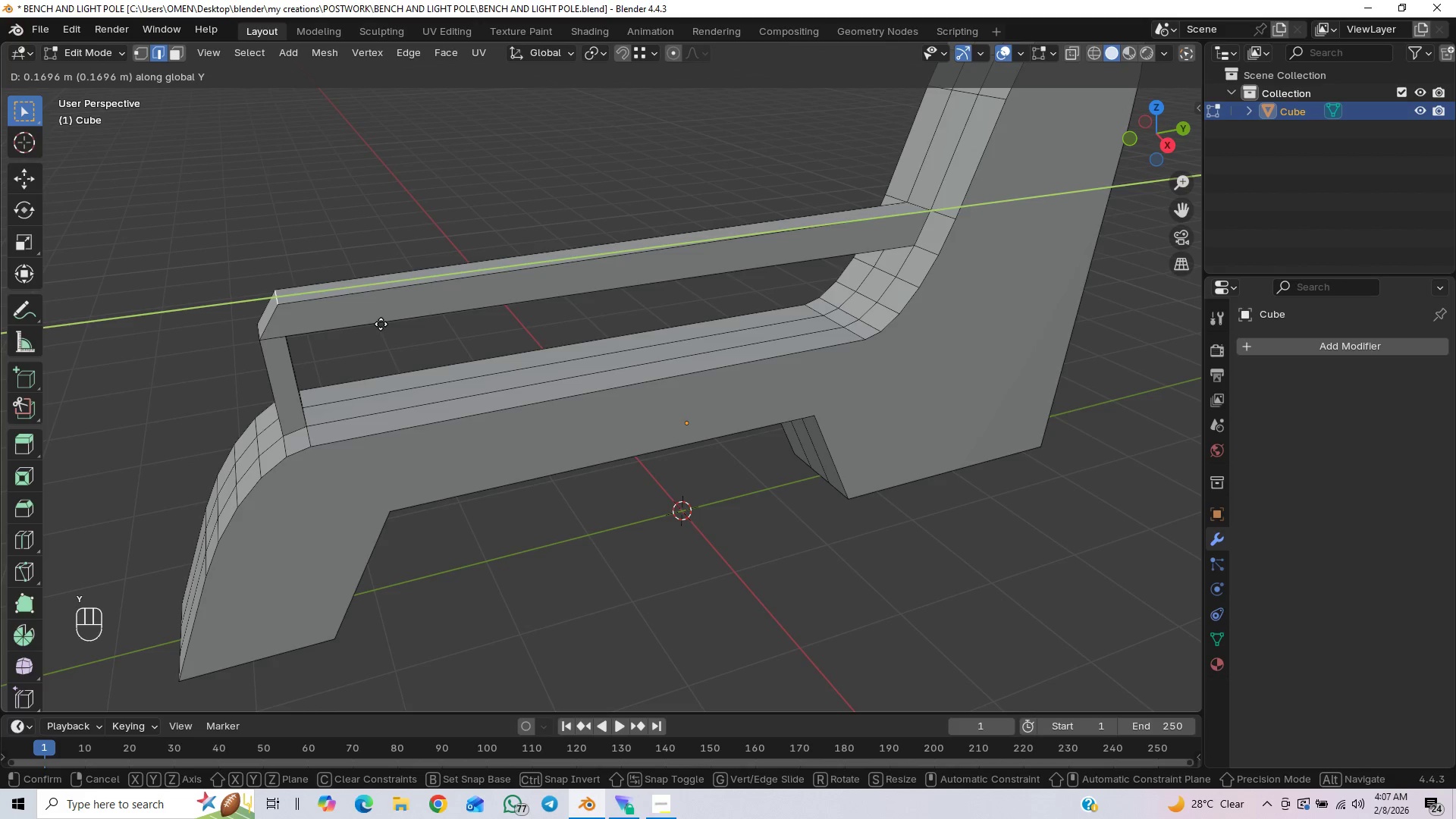 
left_click([381, 324])
 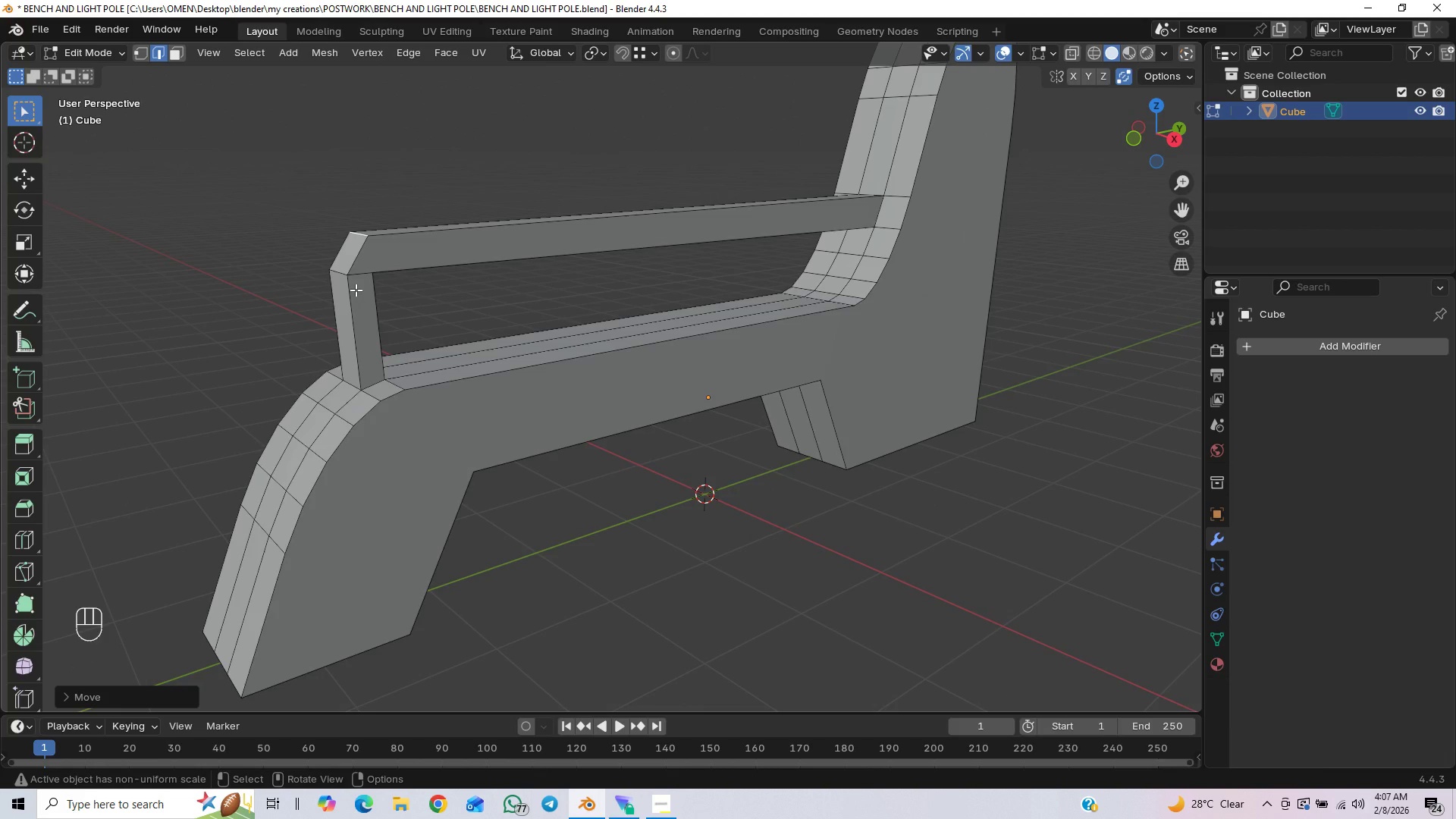 
left_click([338, 278])
 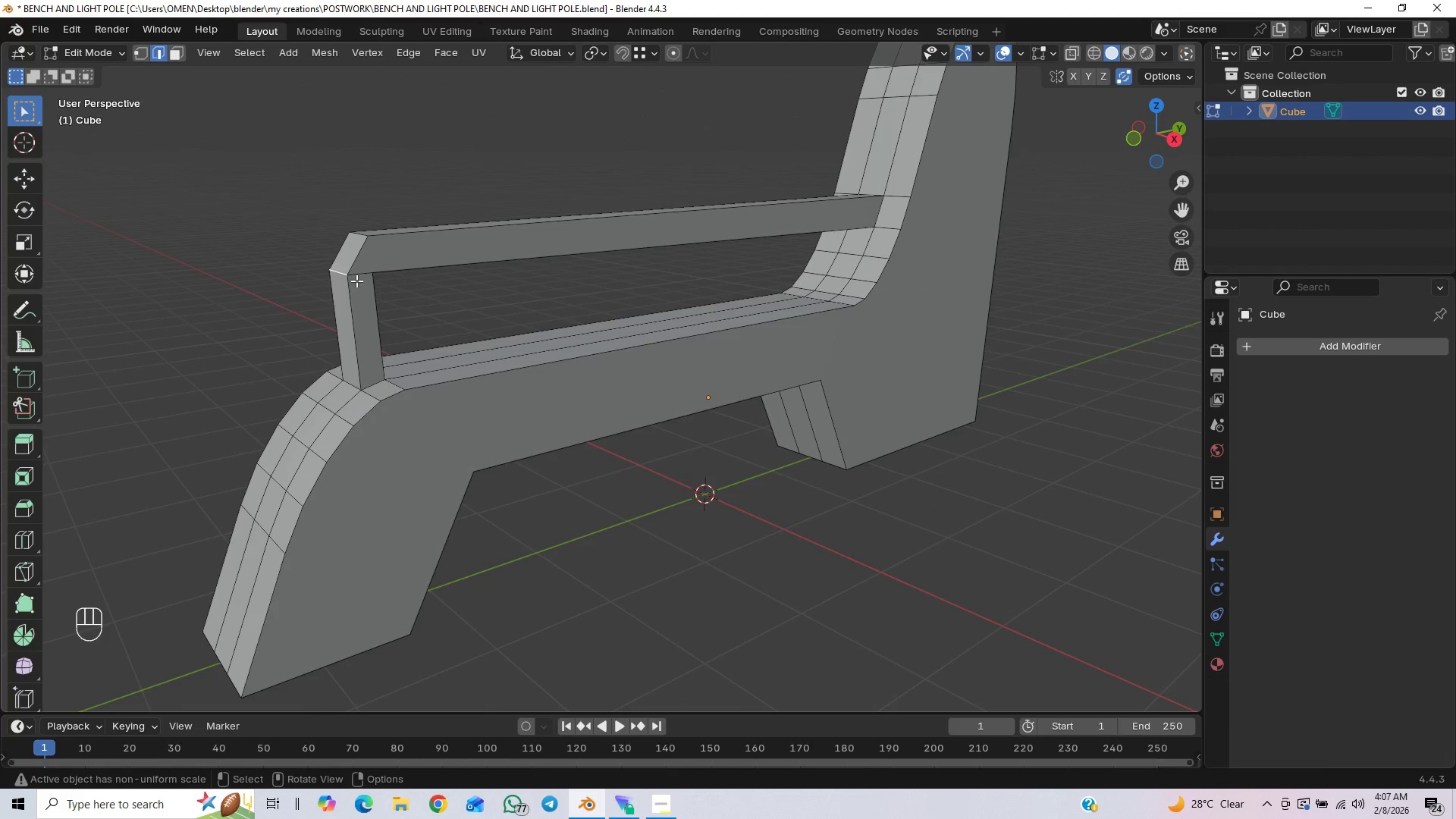 
type(gy)
 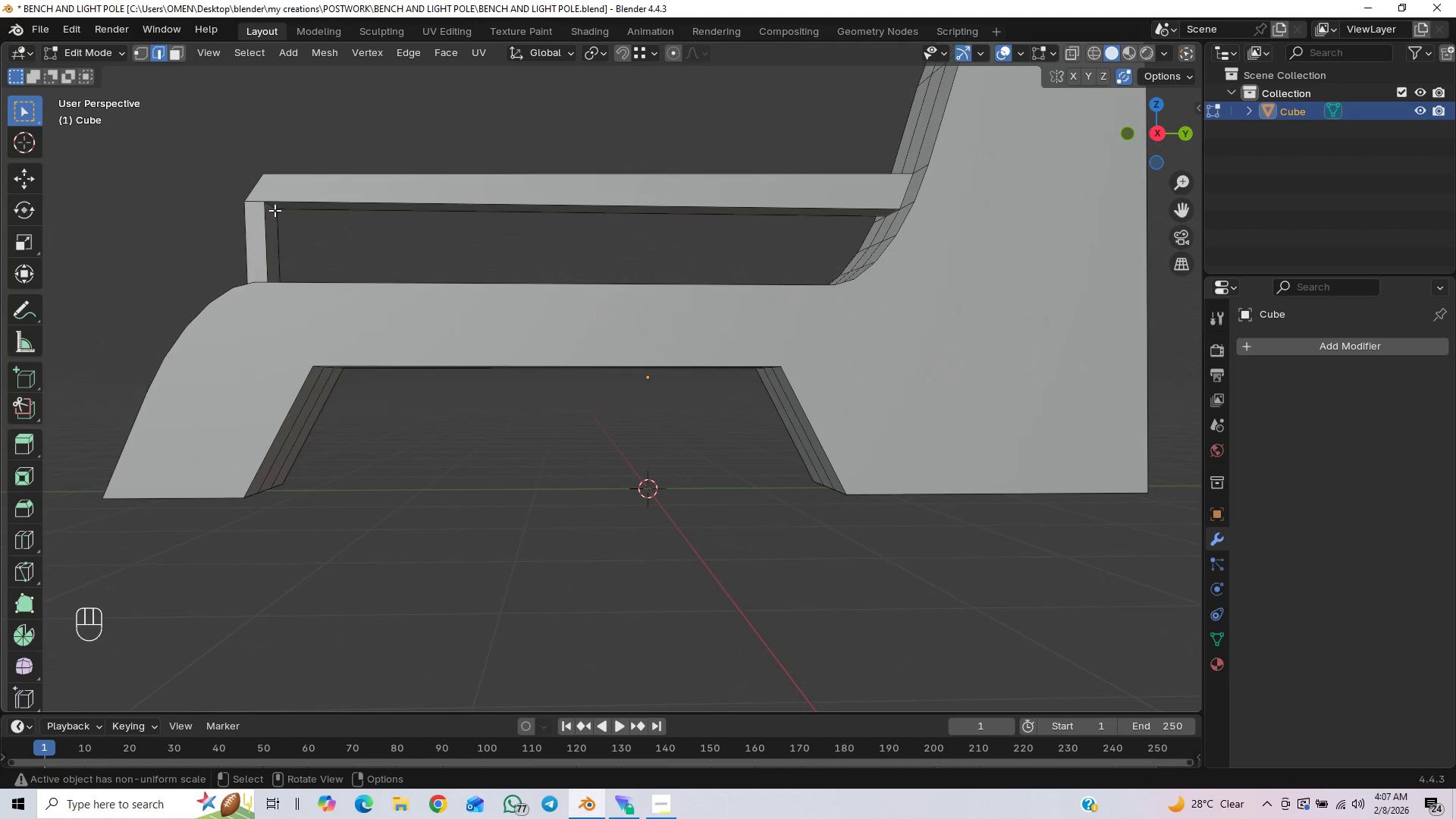 
wait(6.11)
 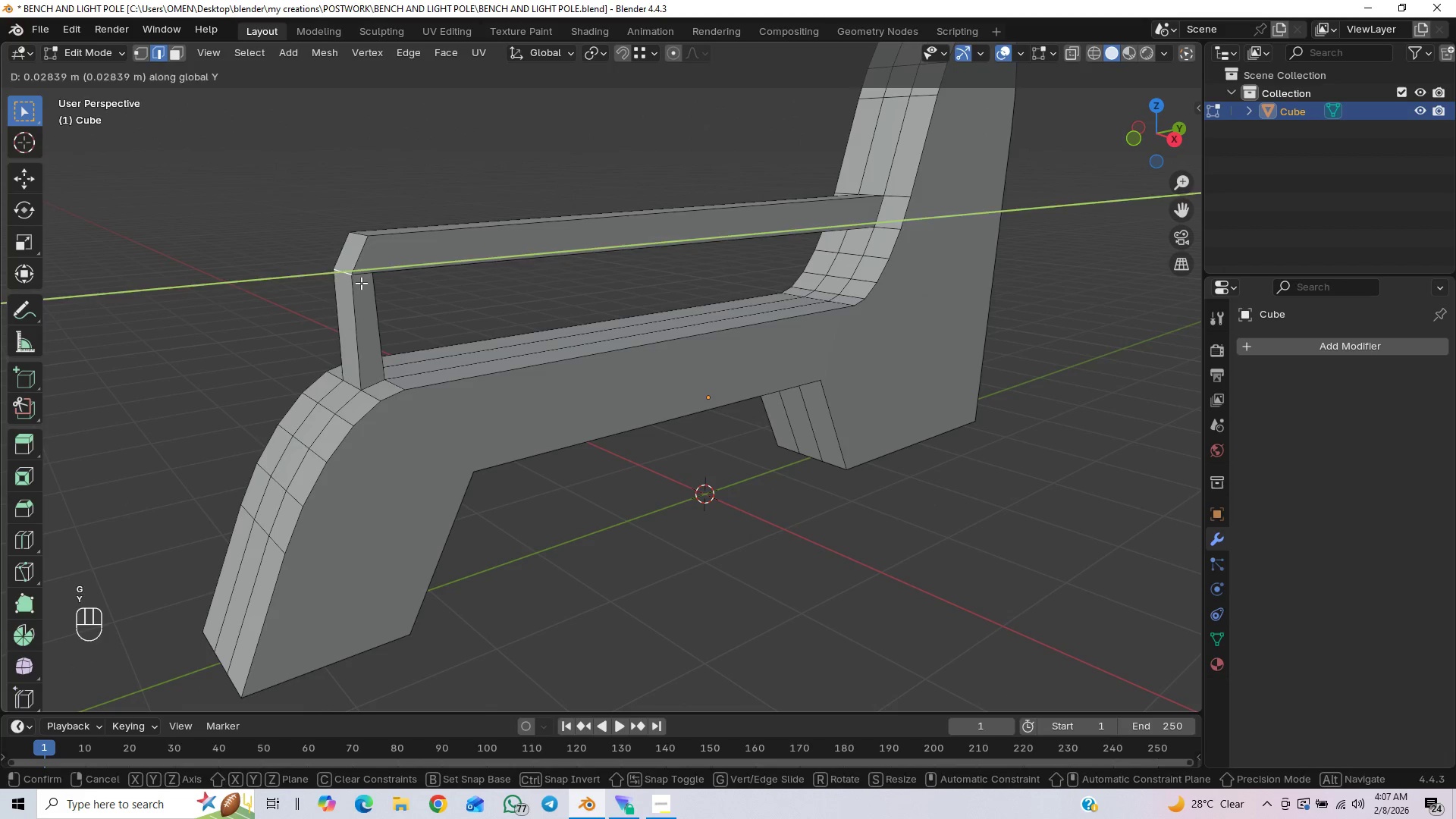 
type(gy)
 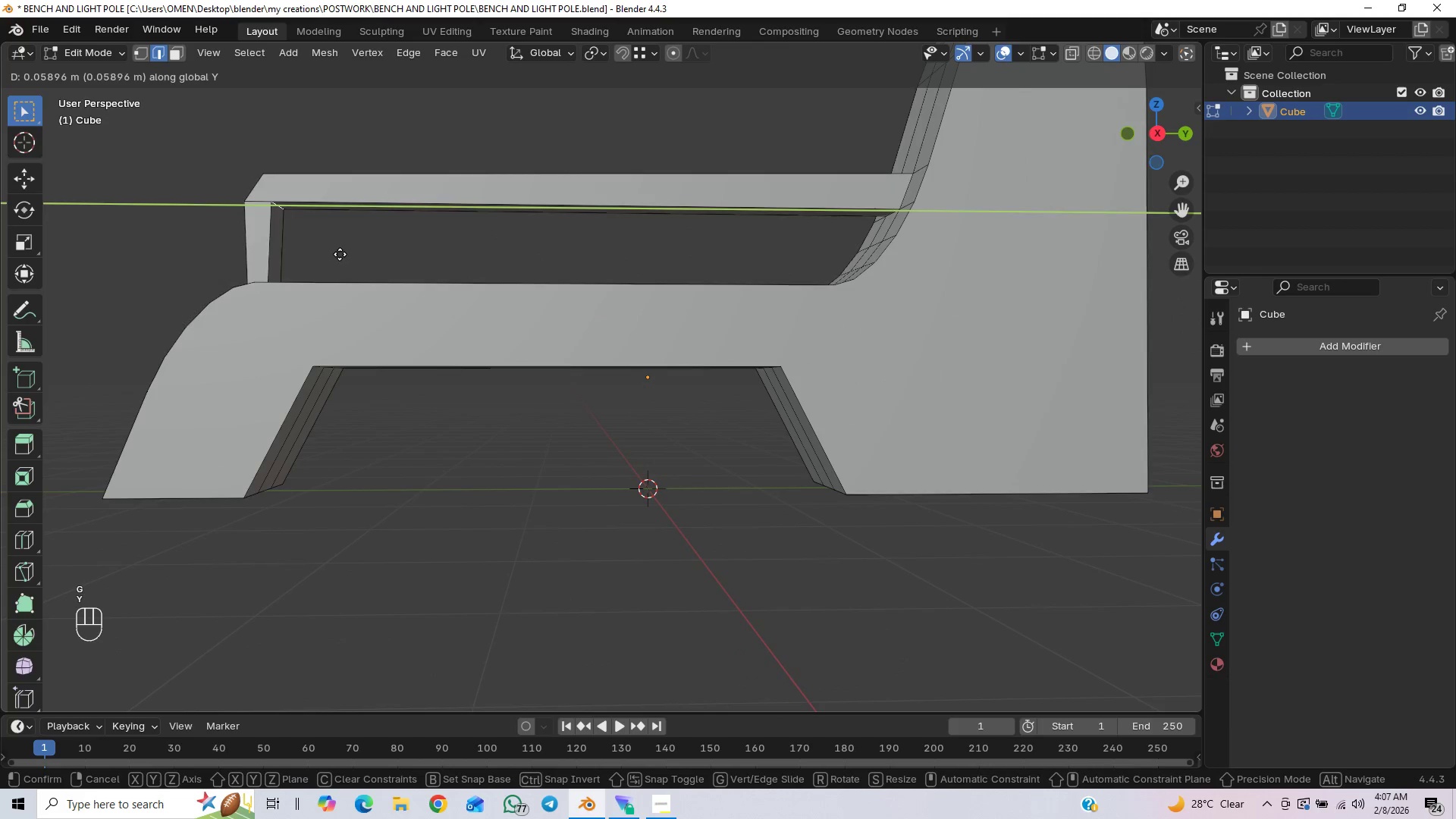 
right_click([339, 254])
 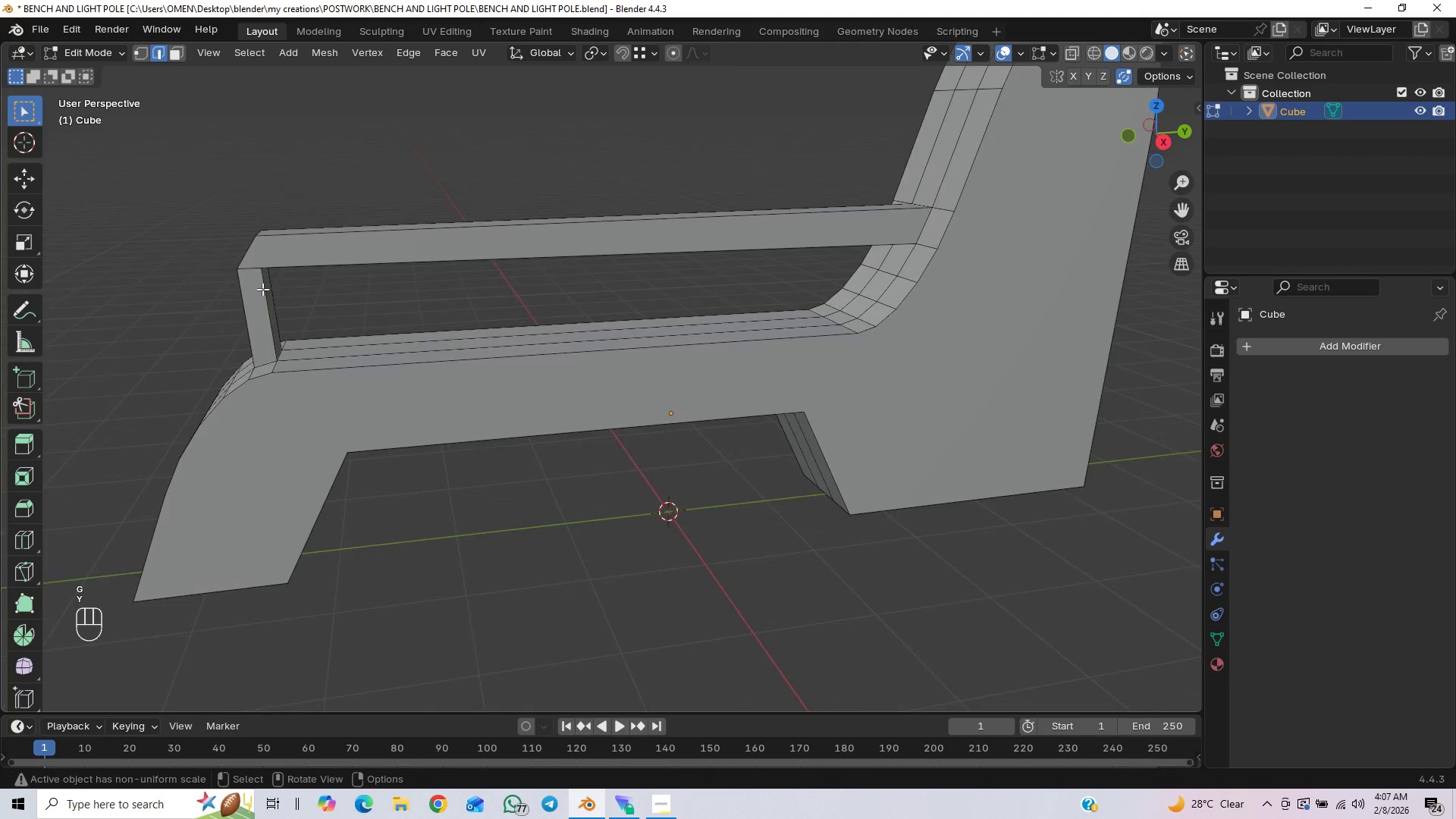 
hold_key(key=CapsLock, duration=0.31)
 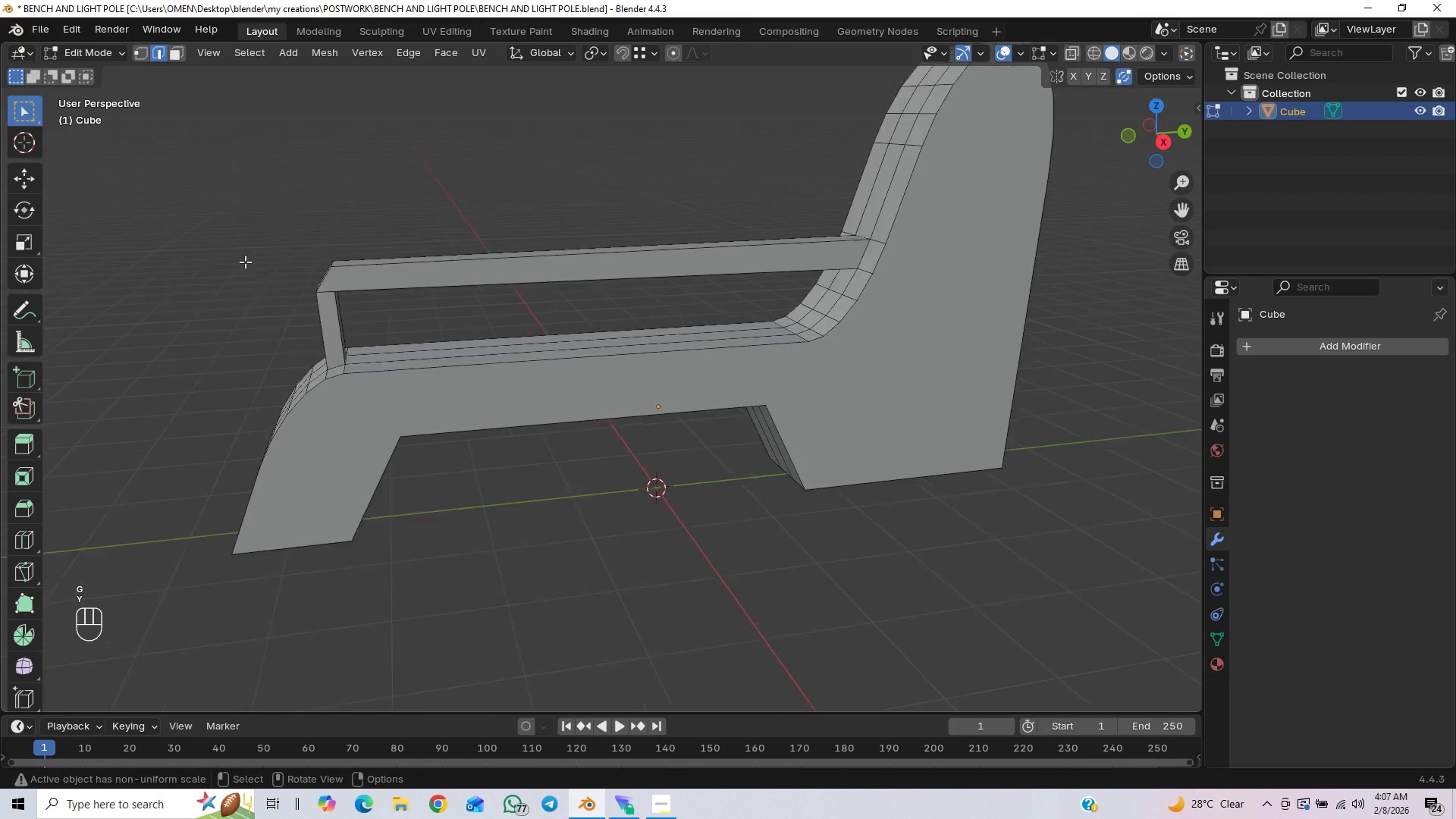 
scroll: coordinate [243, 261], scroll_direction: down, amount: 1.0
 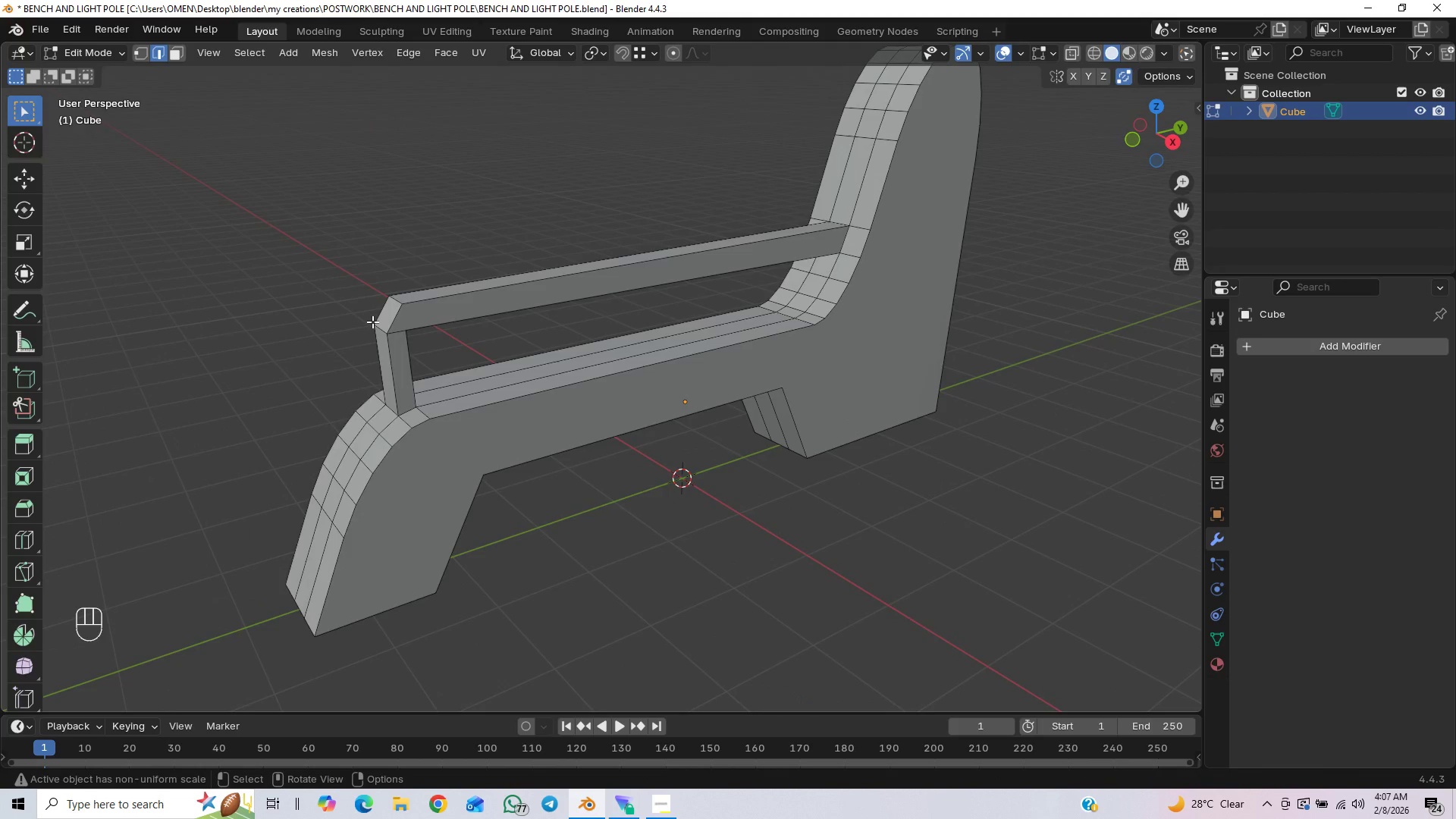 
key(Shift+ShiftLeft)
 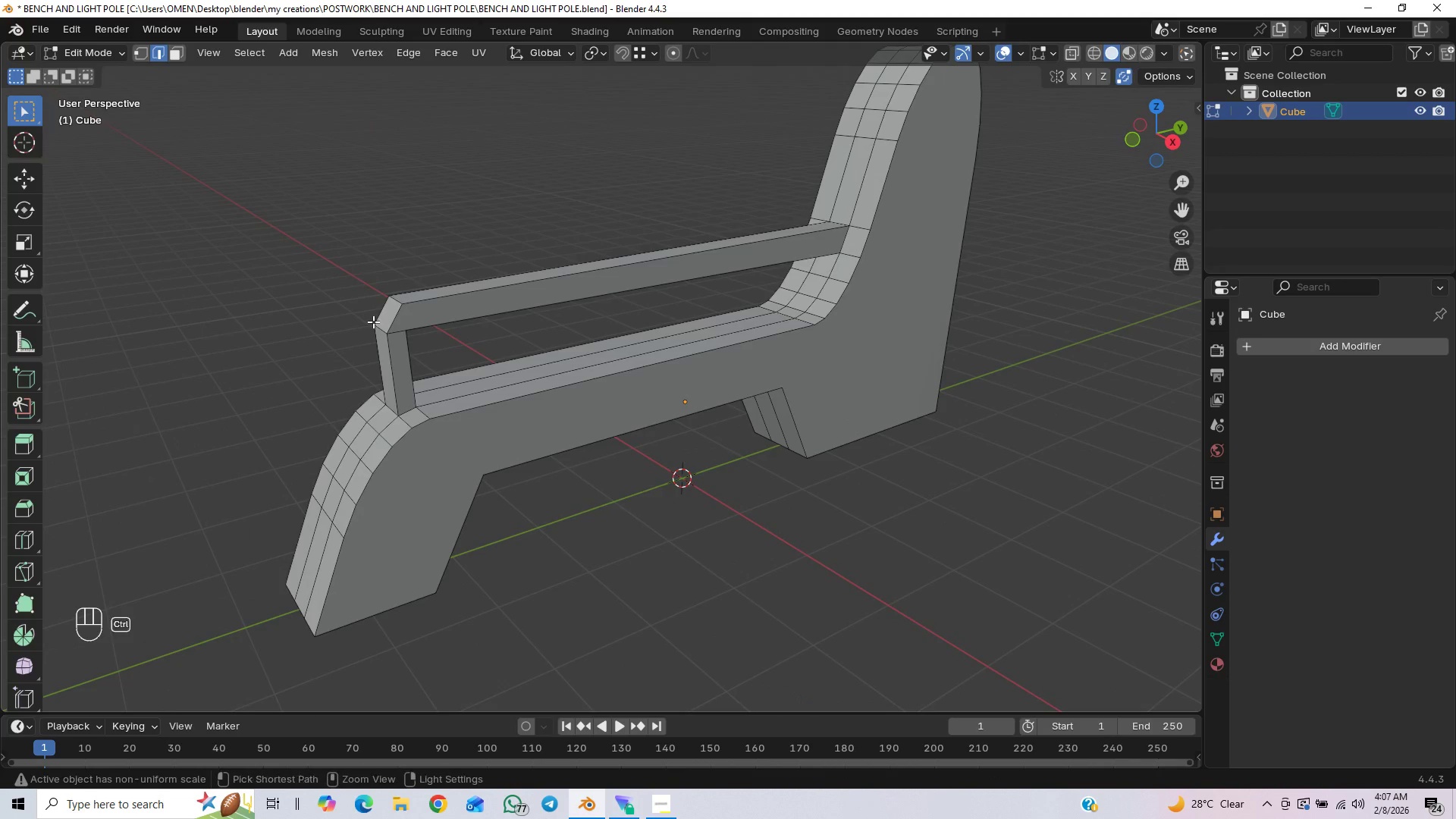 
key(Control+Z)
 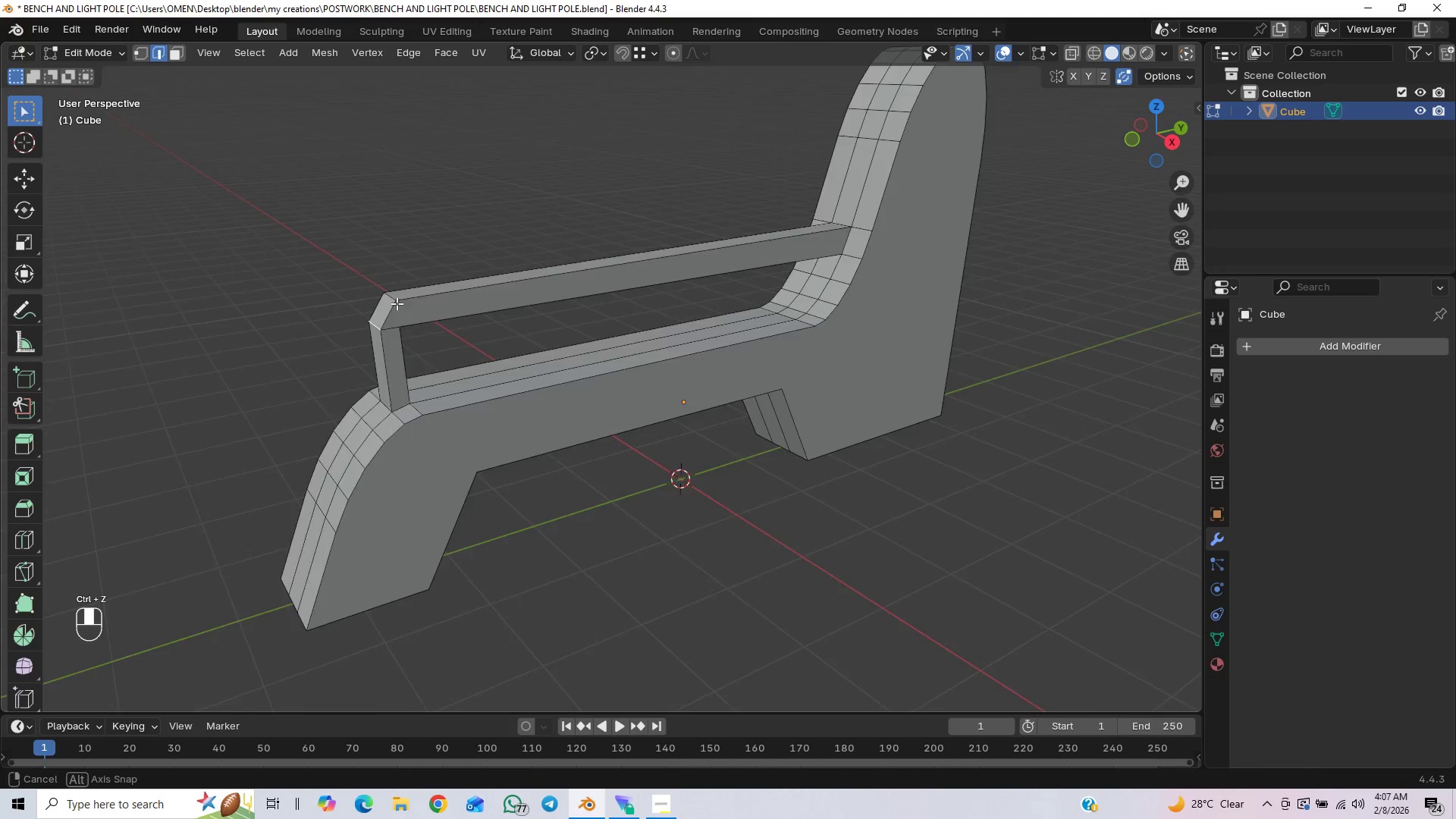 
hold_key(key=ShiftLeft, duration=0.86)
left_click([331, 249])
 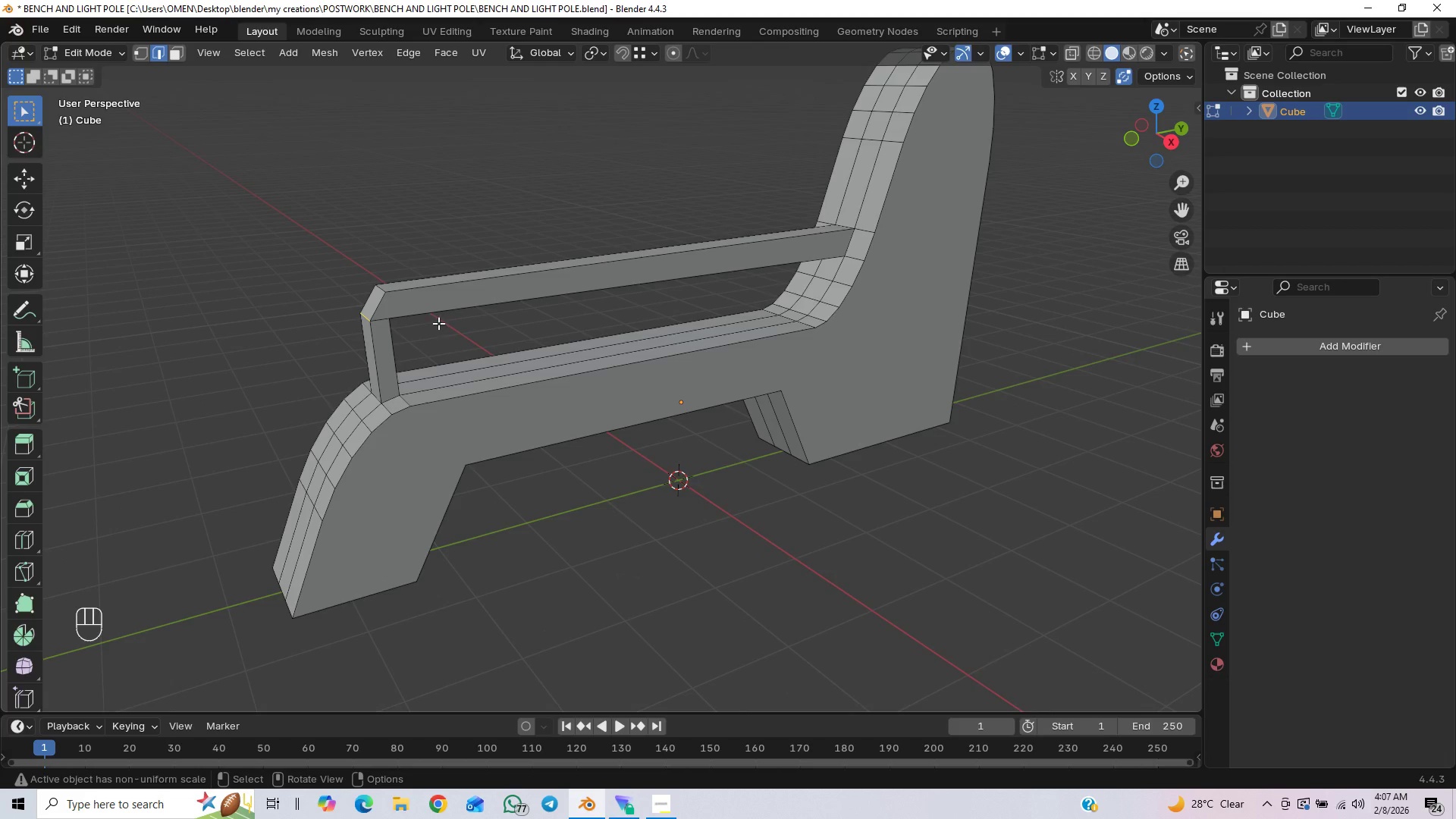 
type(GY)
 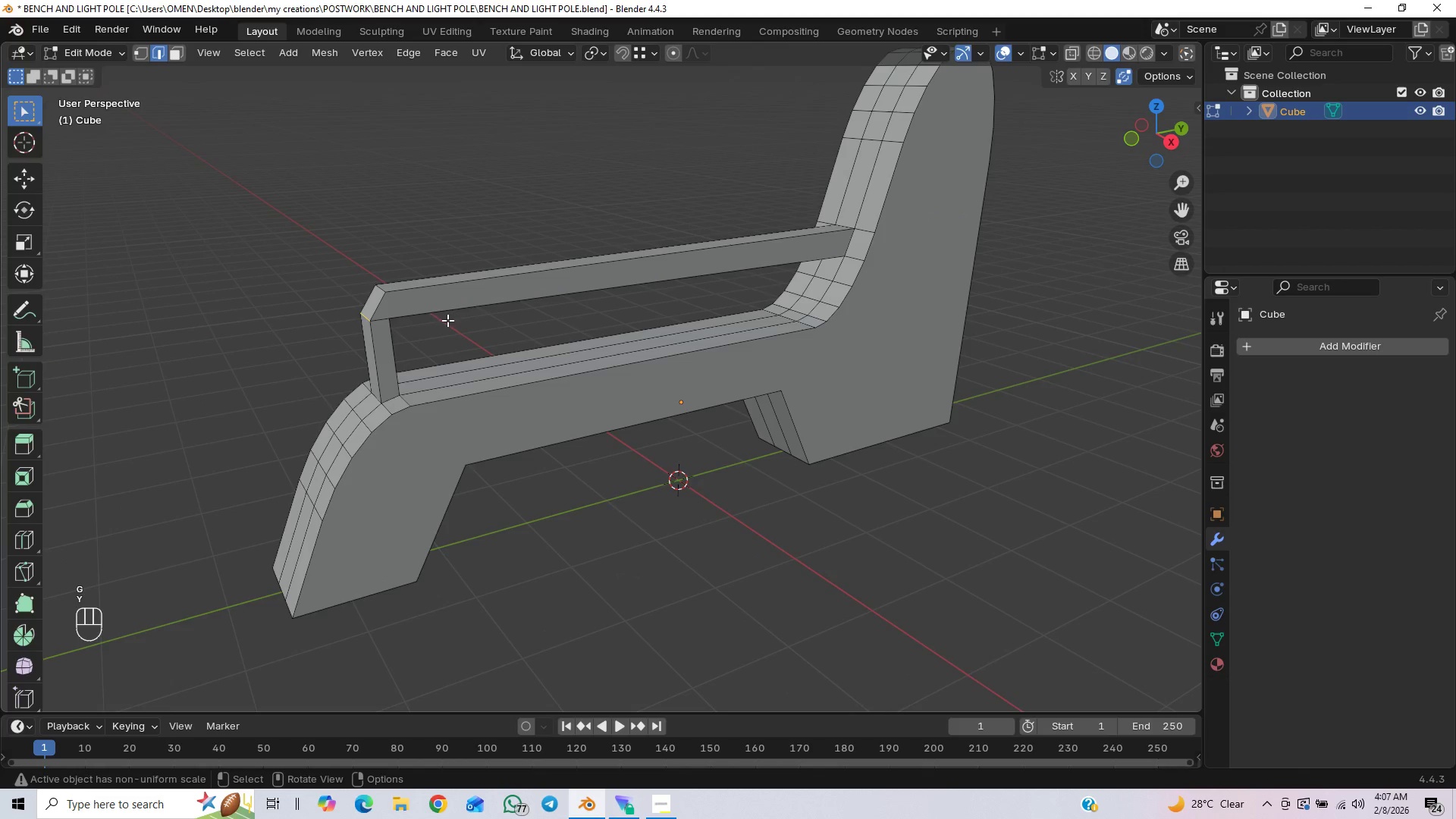 
key(Shift+ShiftLeft)
 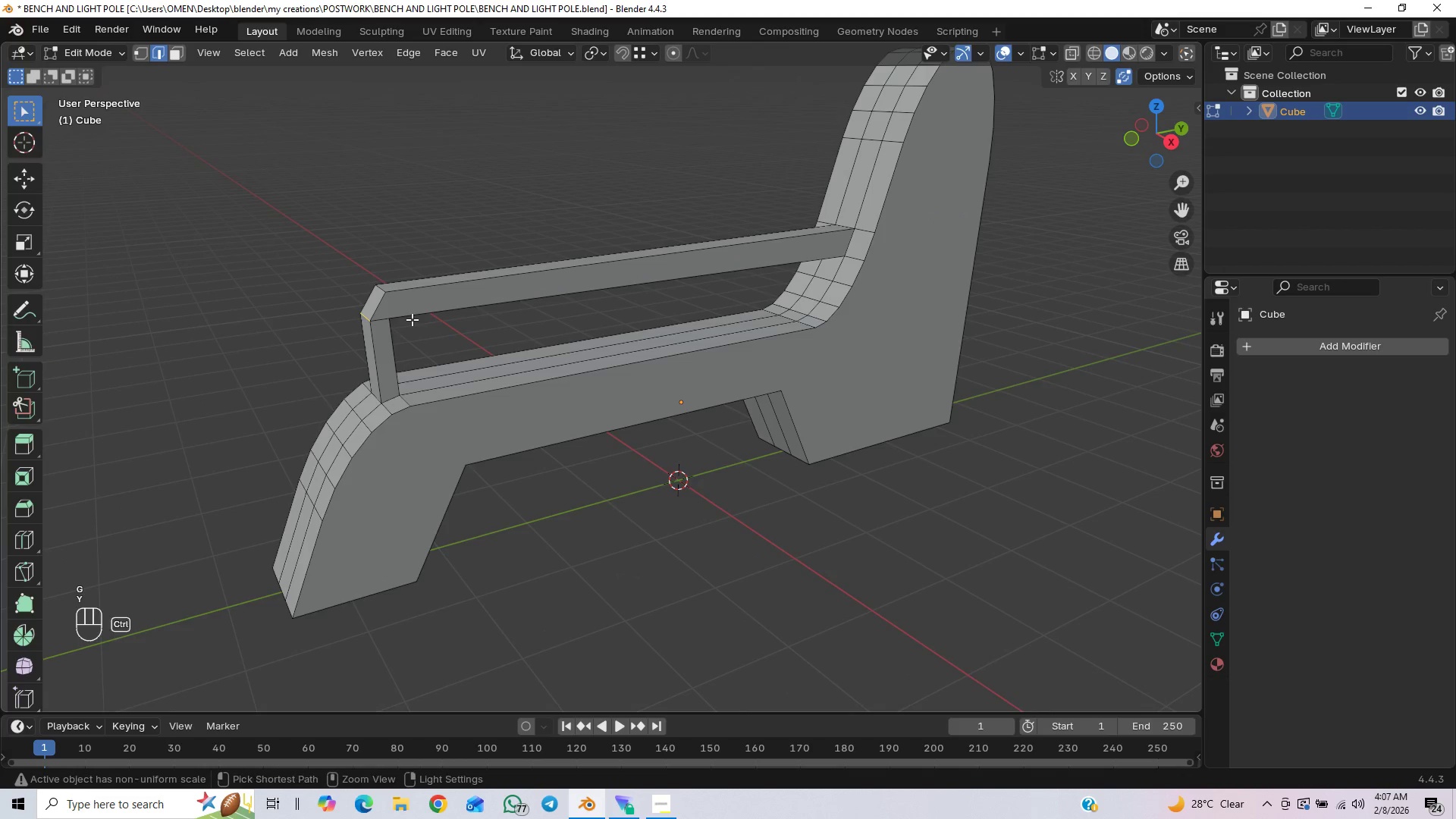 
key(Control+Z)
 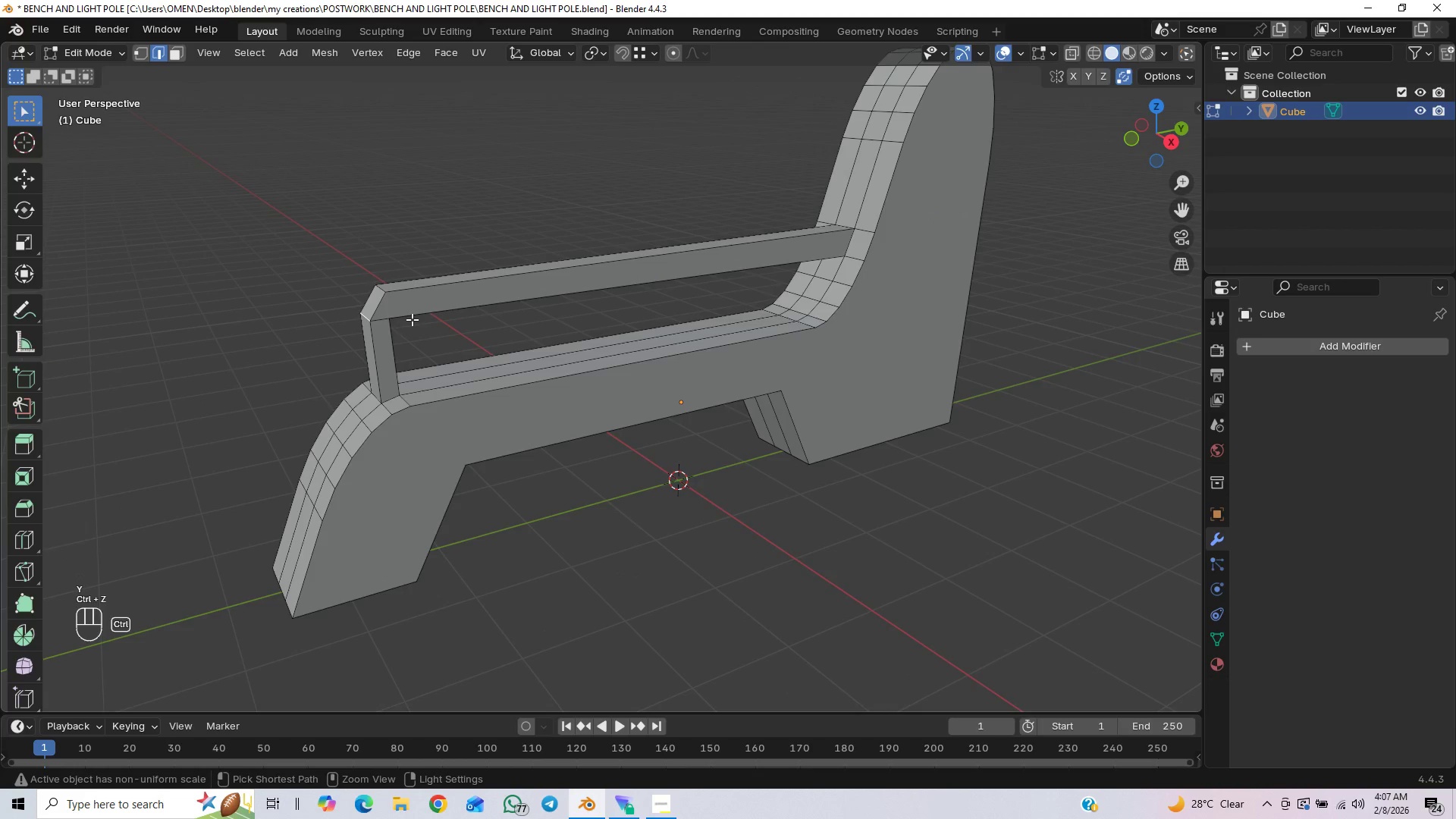 
key(Control+Z)
 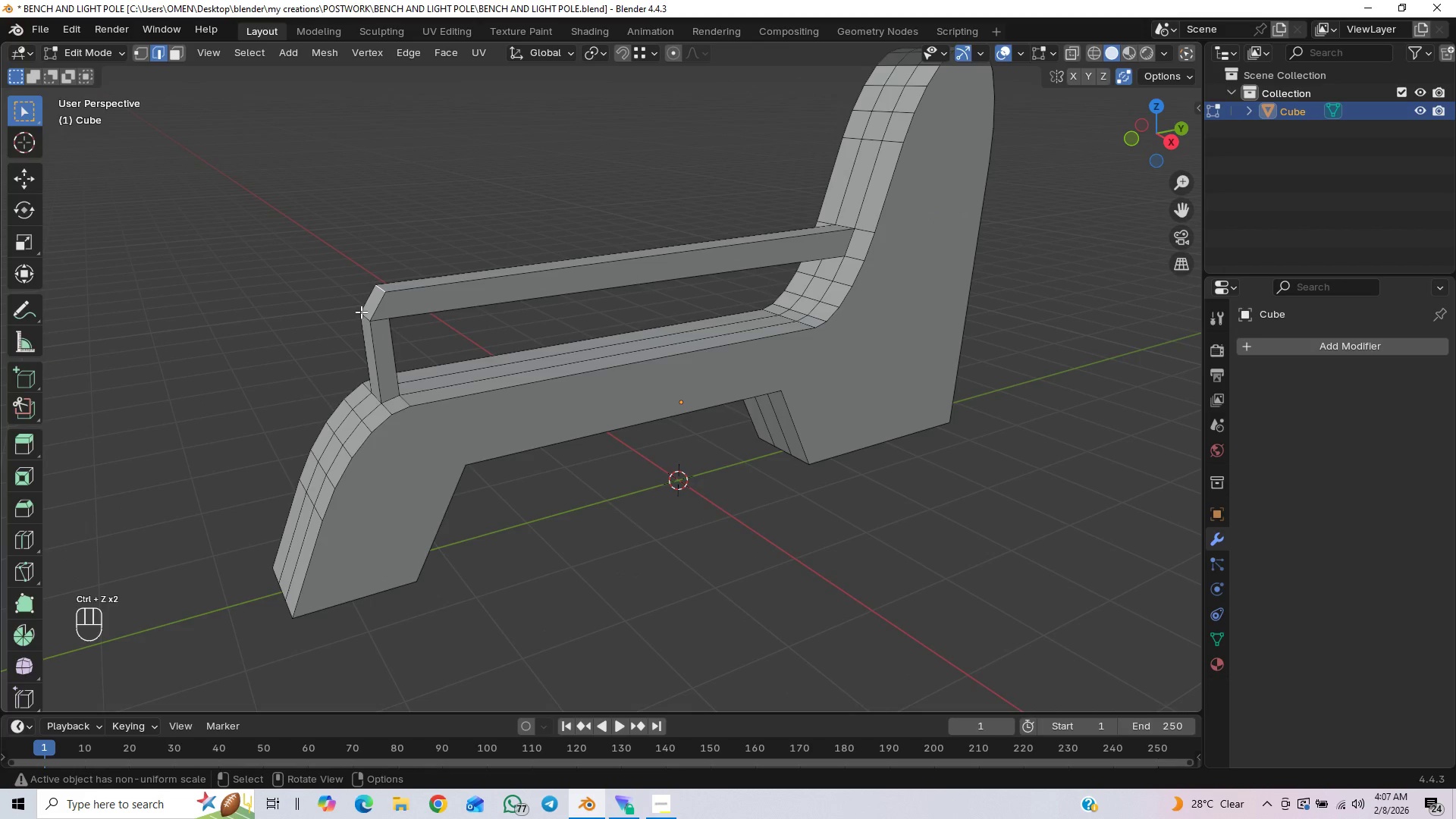 
hold_key(key=ShiftLeft, duration=0.52)
 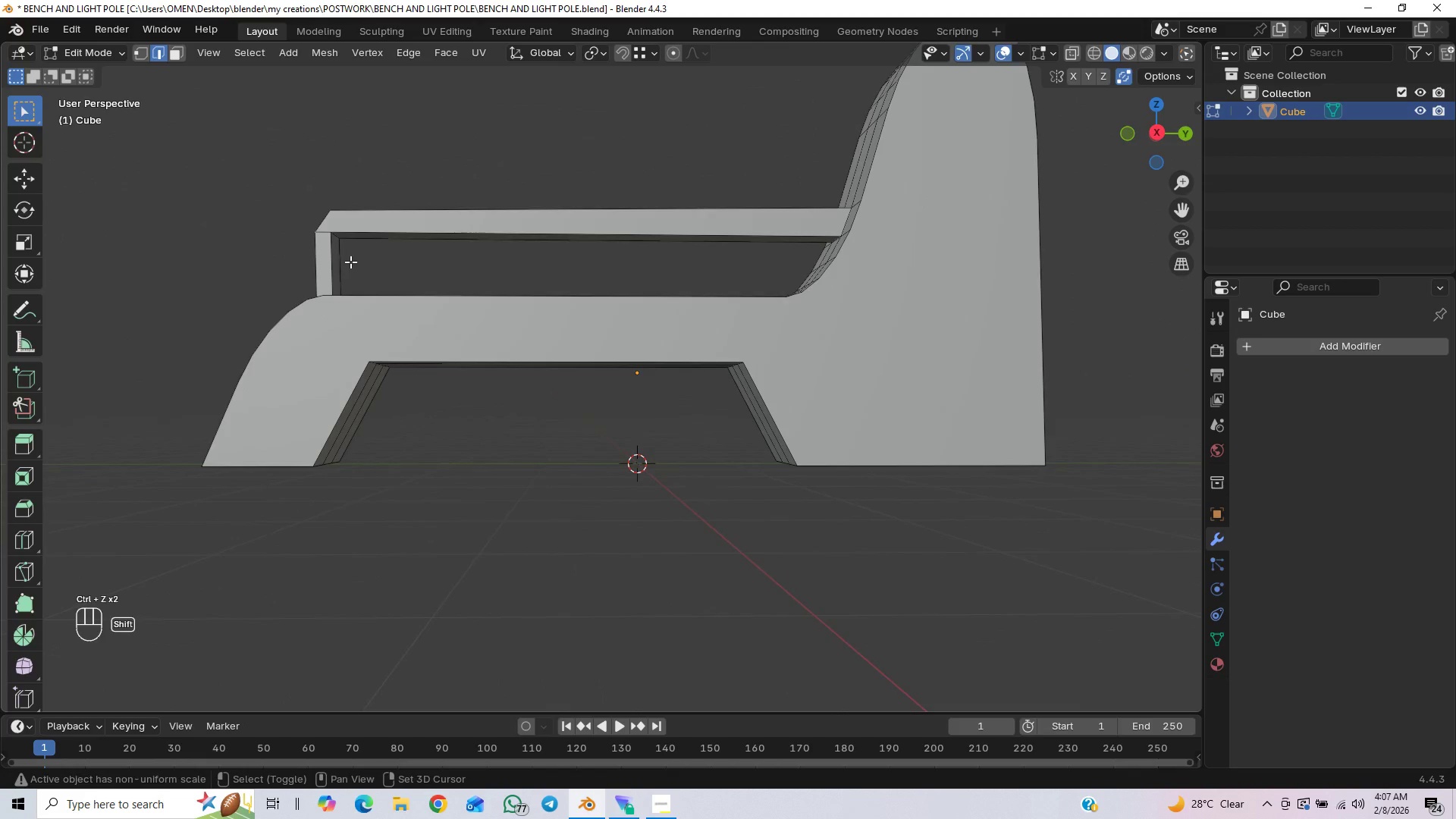 
hold_key(key=ShiftLeft, duration=0.86)
 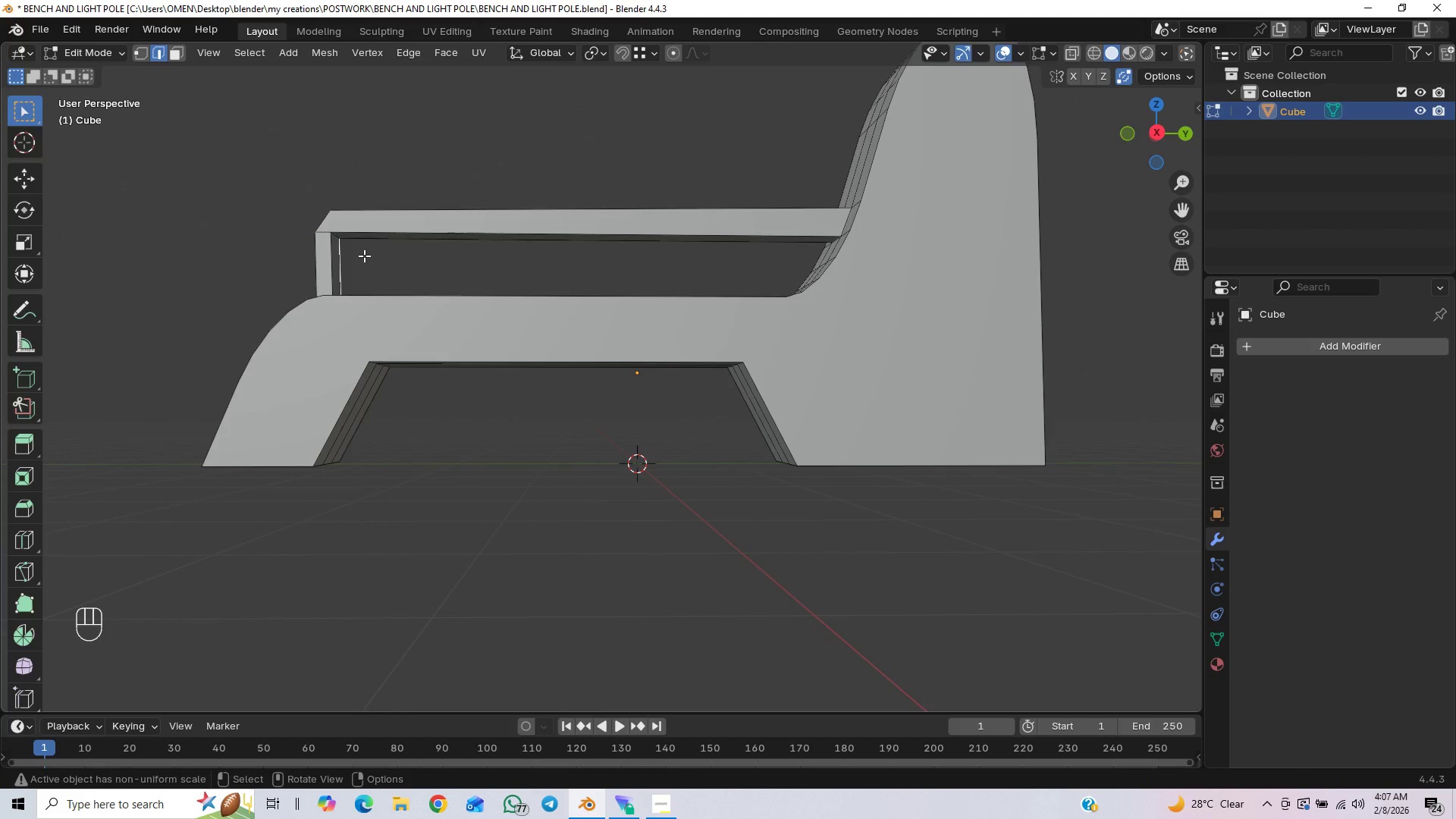 
key(Control+Z)
 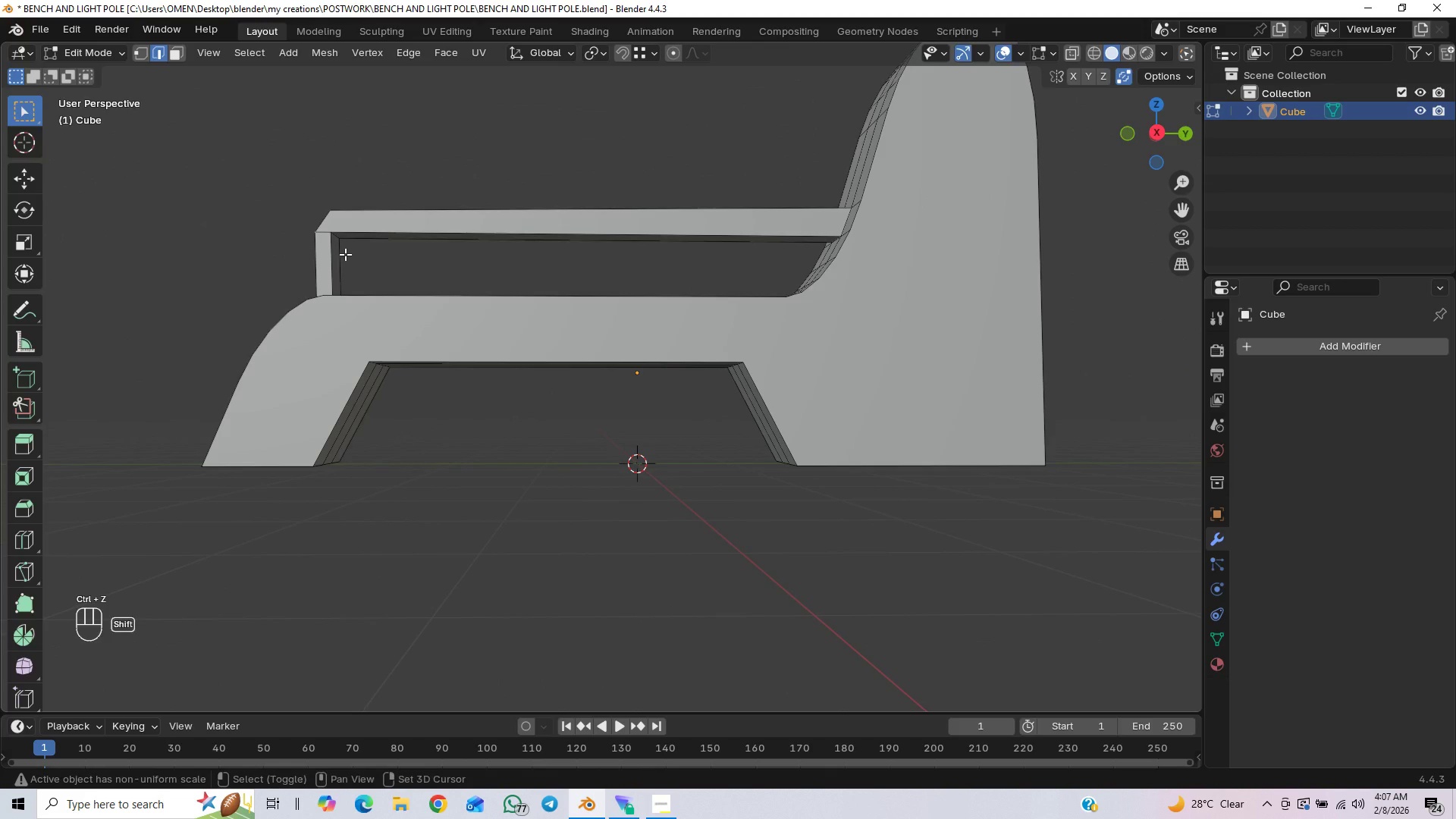 
hold_key(key=ShiftLeft, duration=0.72)
left_click([337, 238])
 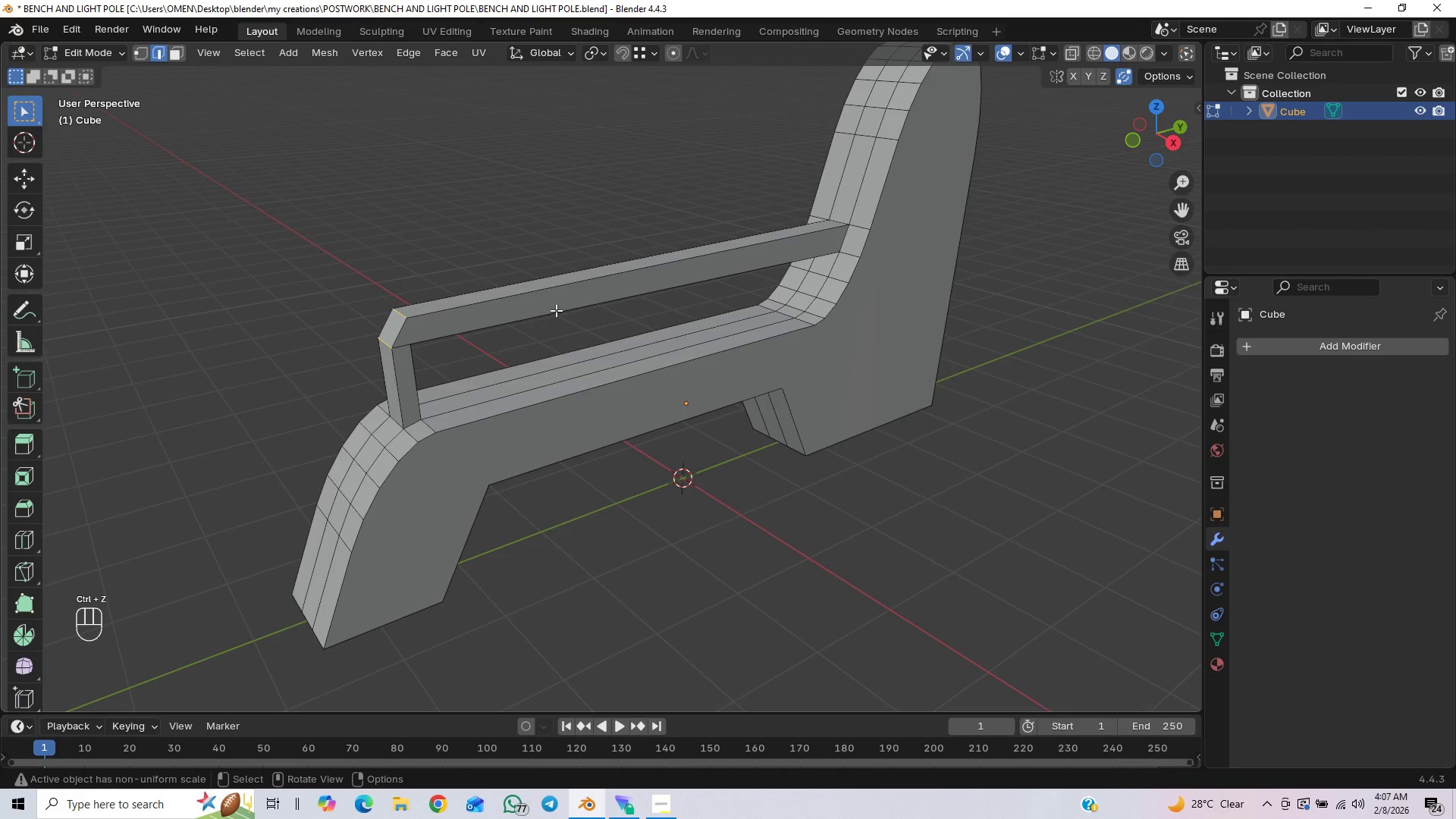 
type(GY)
 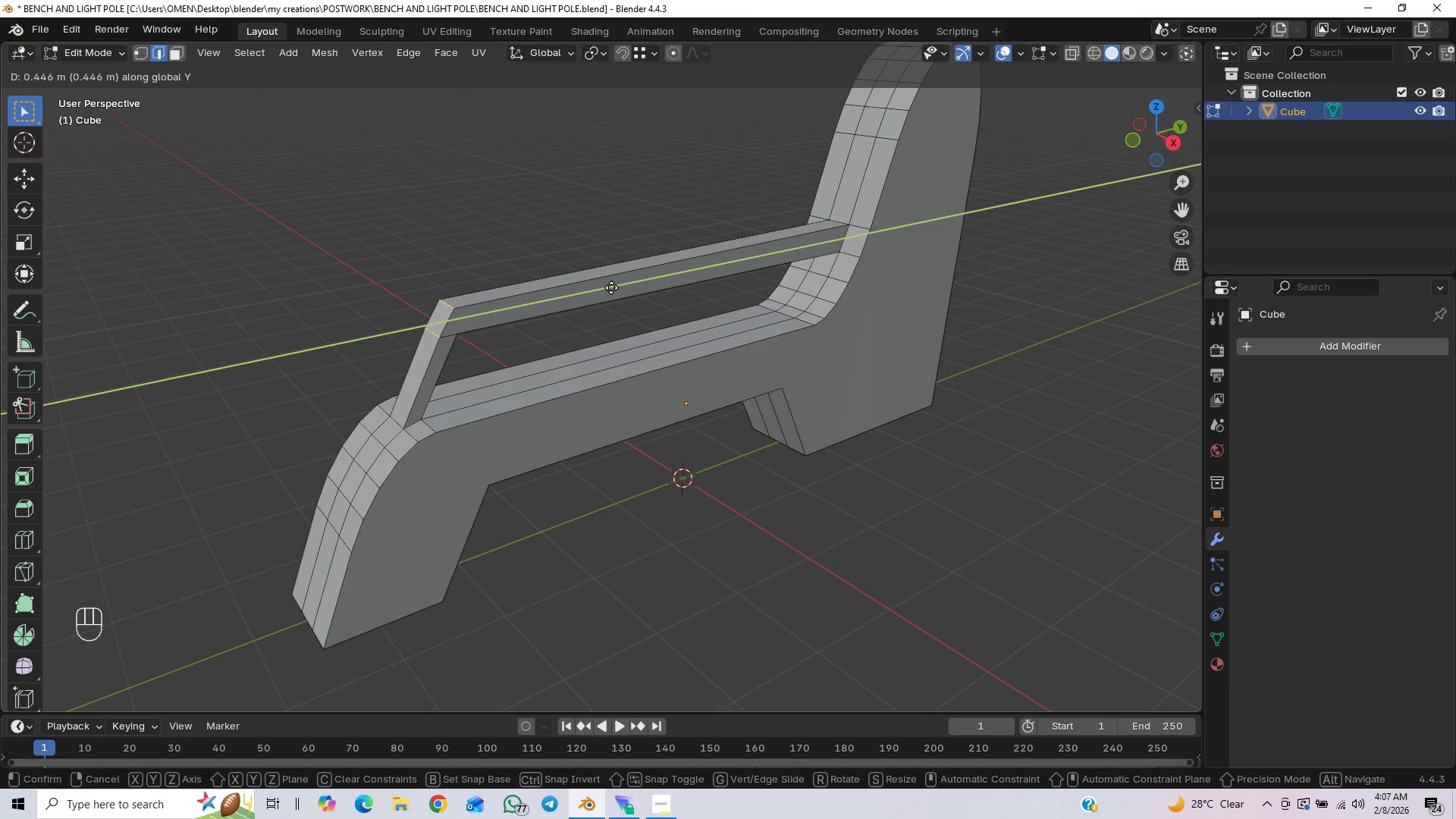 
left_click([615, 285])
 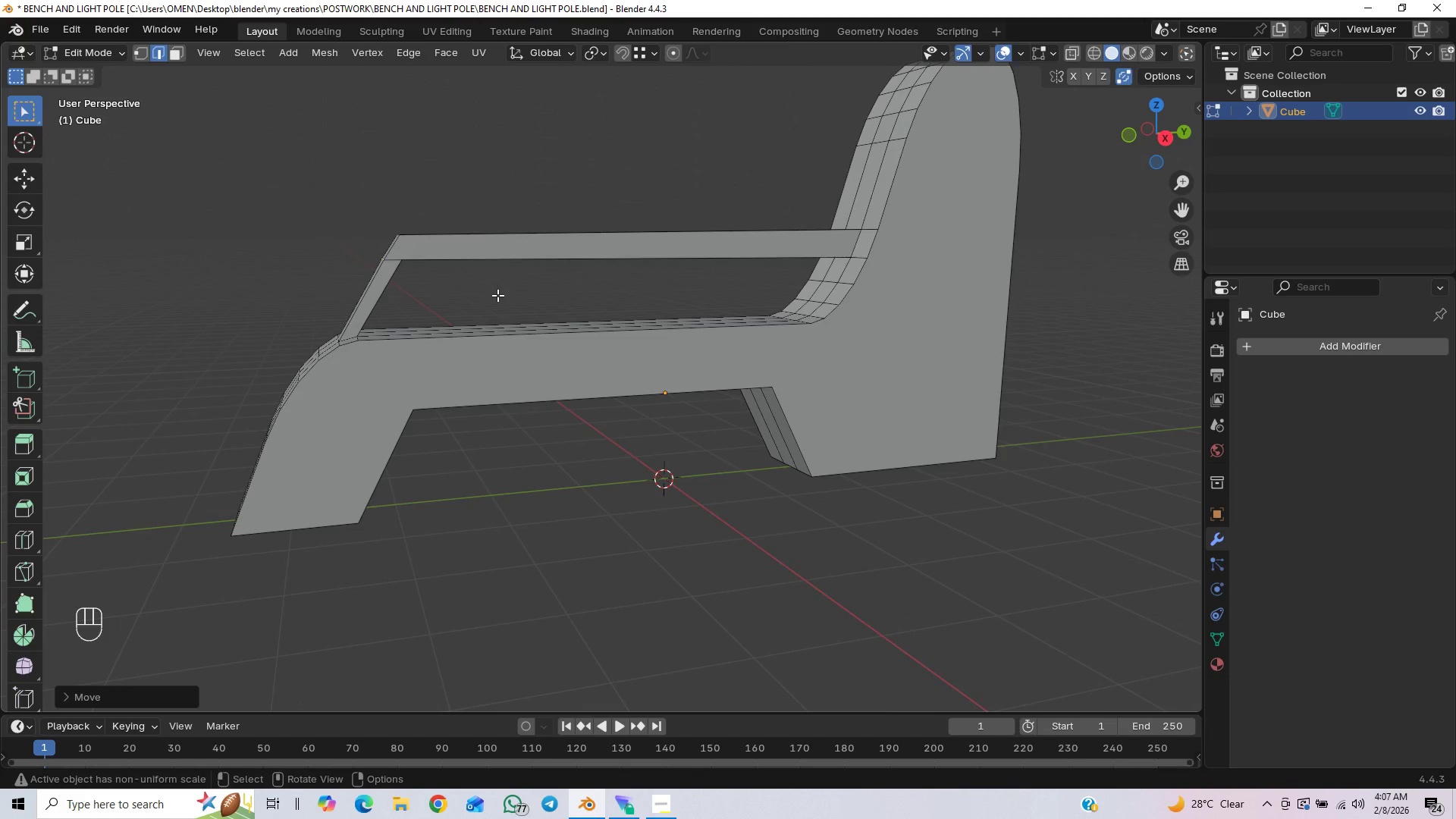 
scroll: coordinate [475, 268], scroll_direction: down, amount: 2.0
 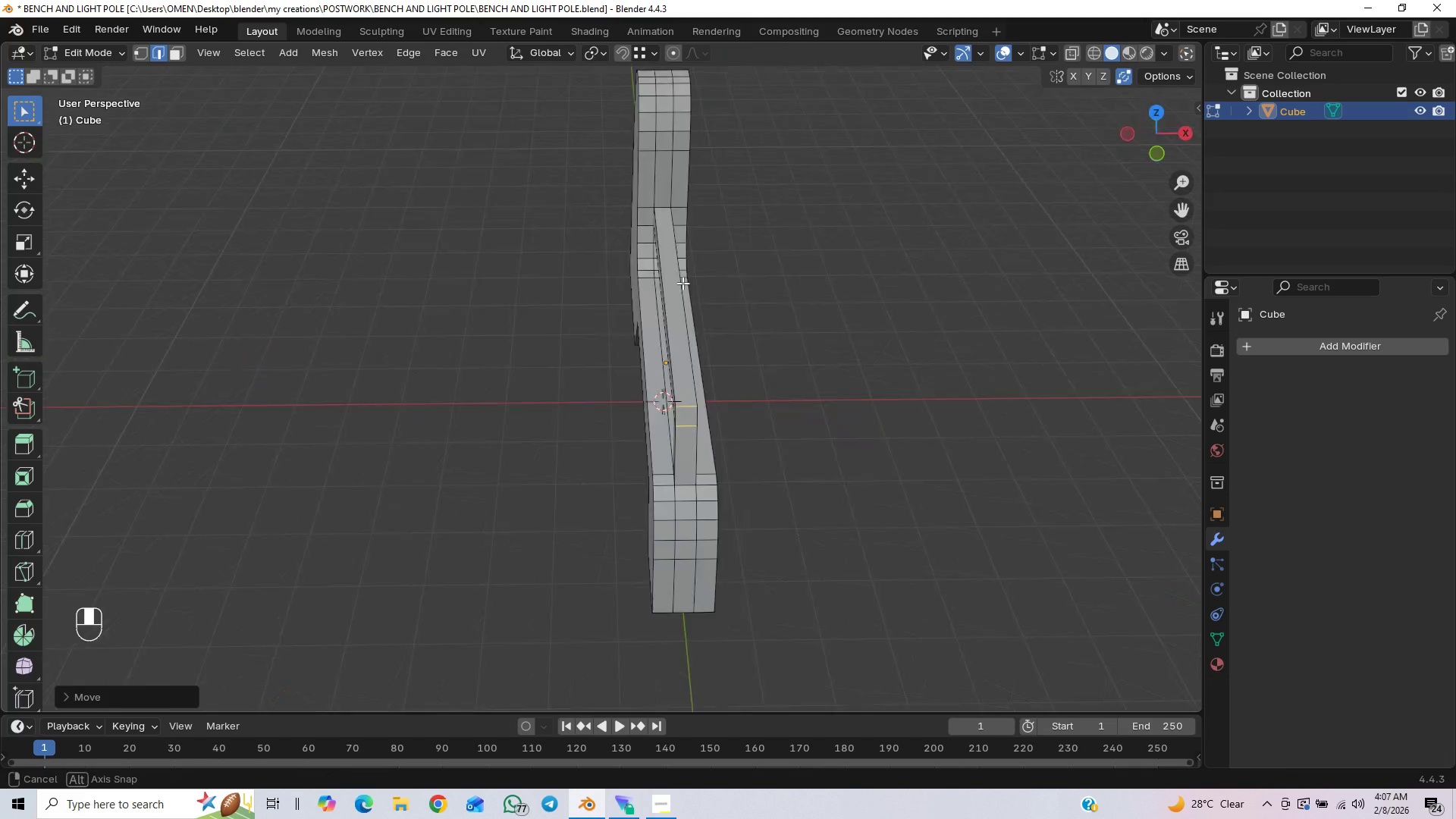 
scroll: coordinate [485, 378], scroll_direction: up, amount: 4.0
 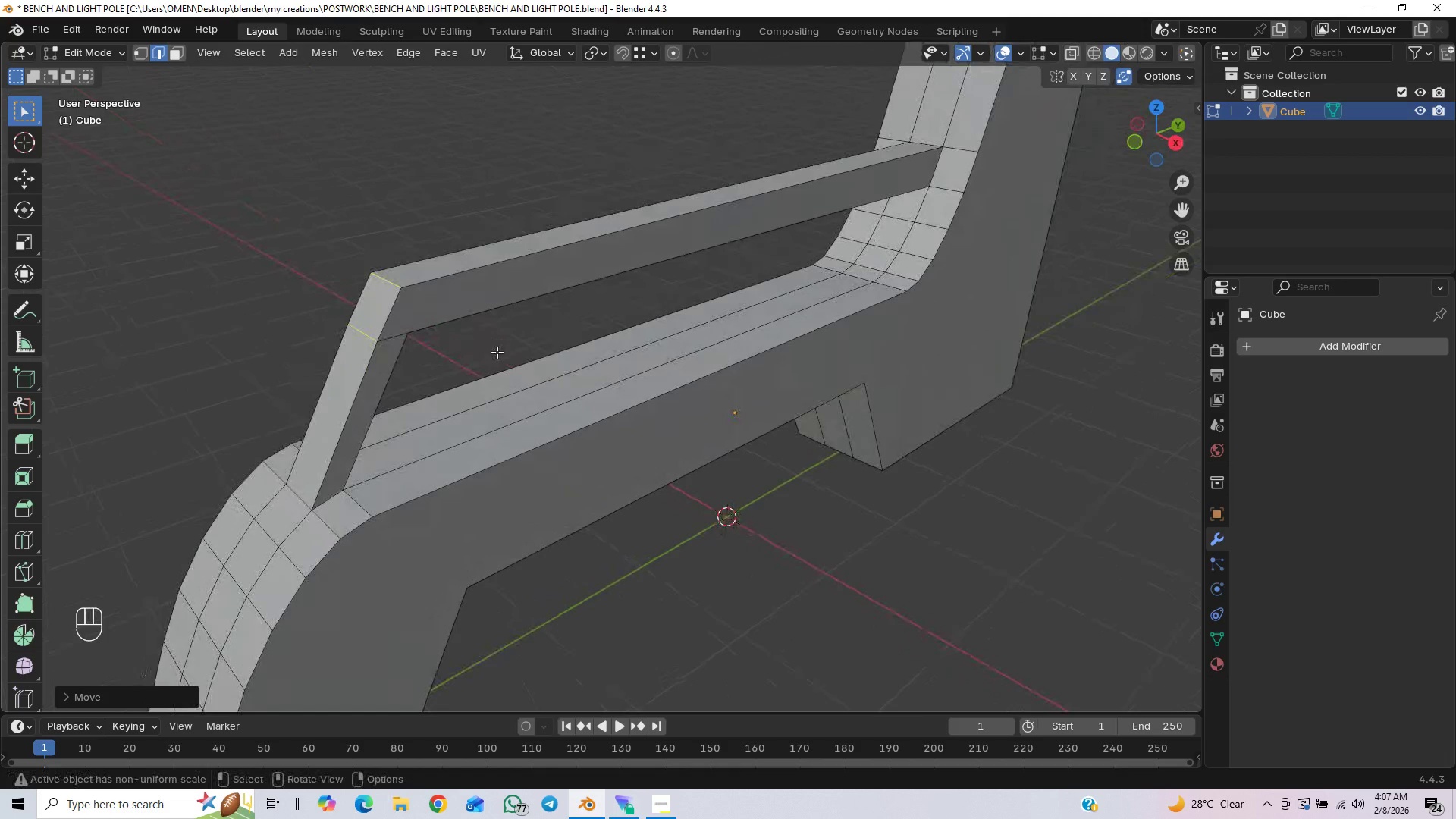 
hold_key(key=ControlLeft, duration=0.67)
 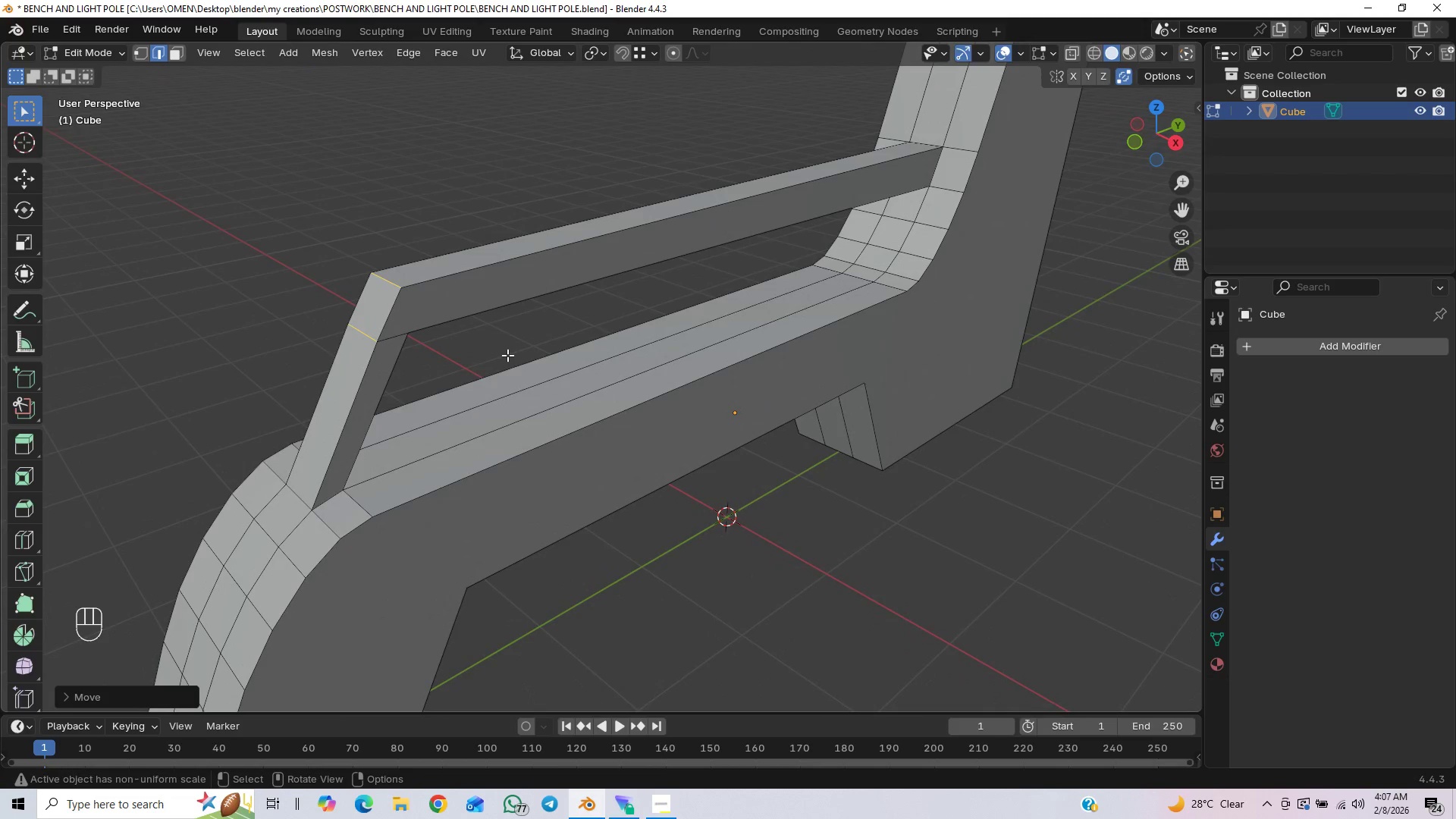 
hold_key(key=ControlLeft, duration=1.5)
 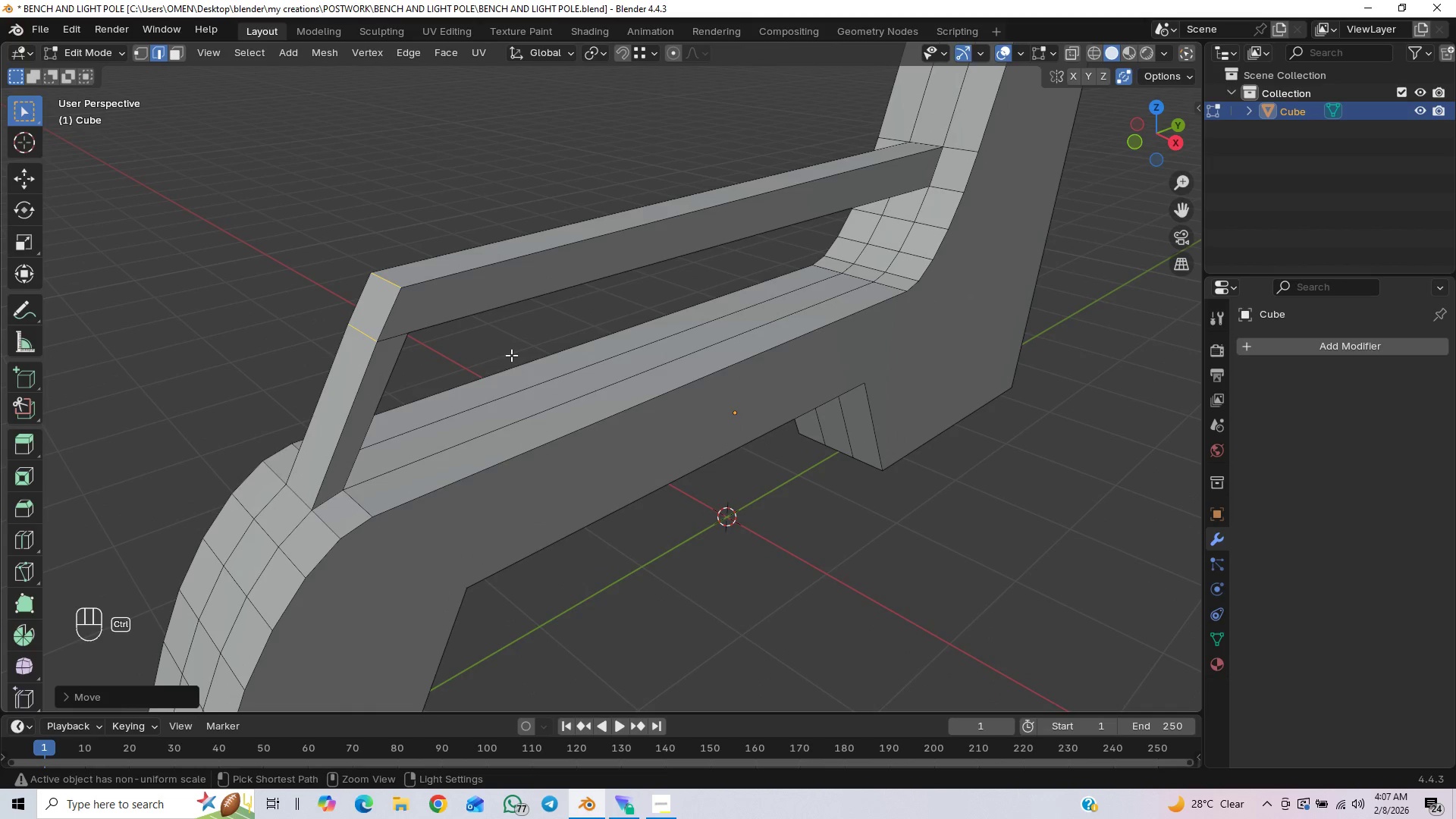 
key(Control+Shift+ShiftLeft)
 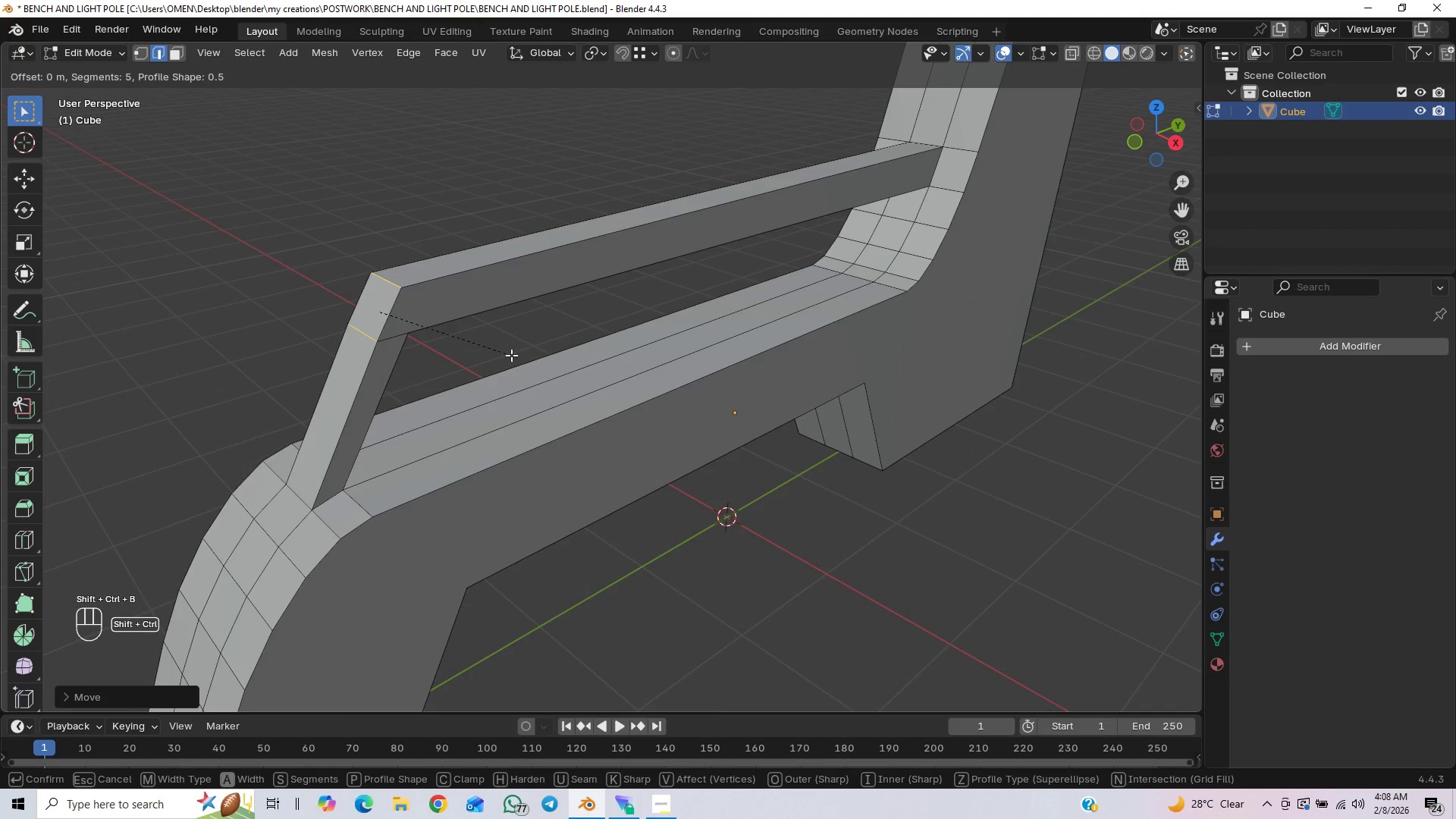 
key(Control+Shift+B)
 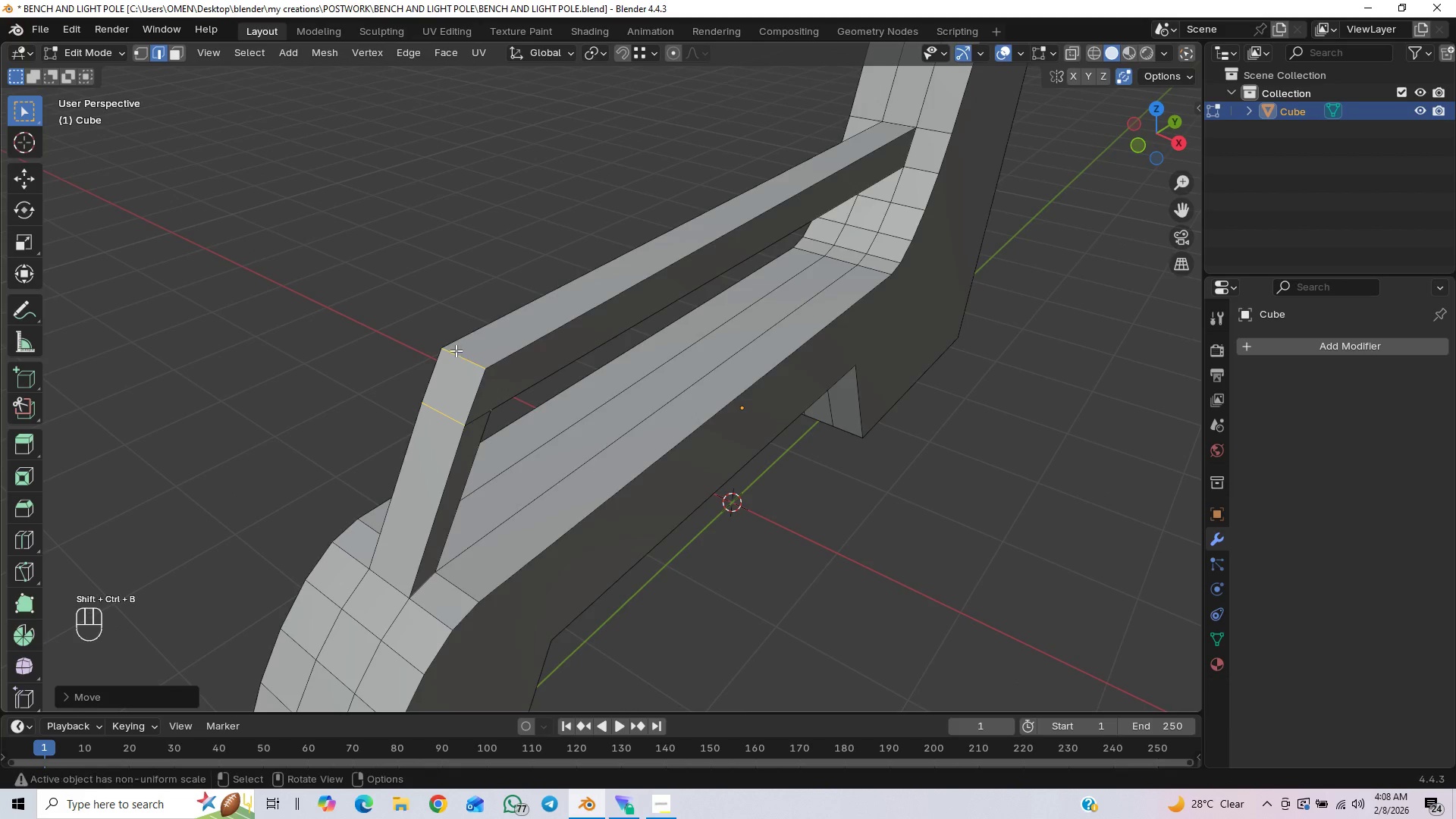 
key(Control+B)
 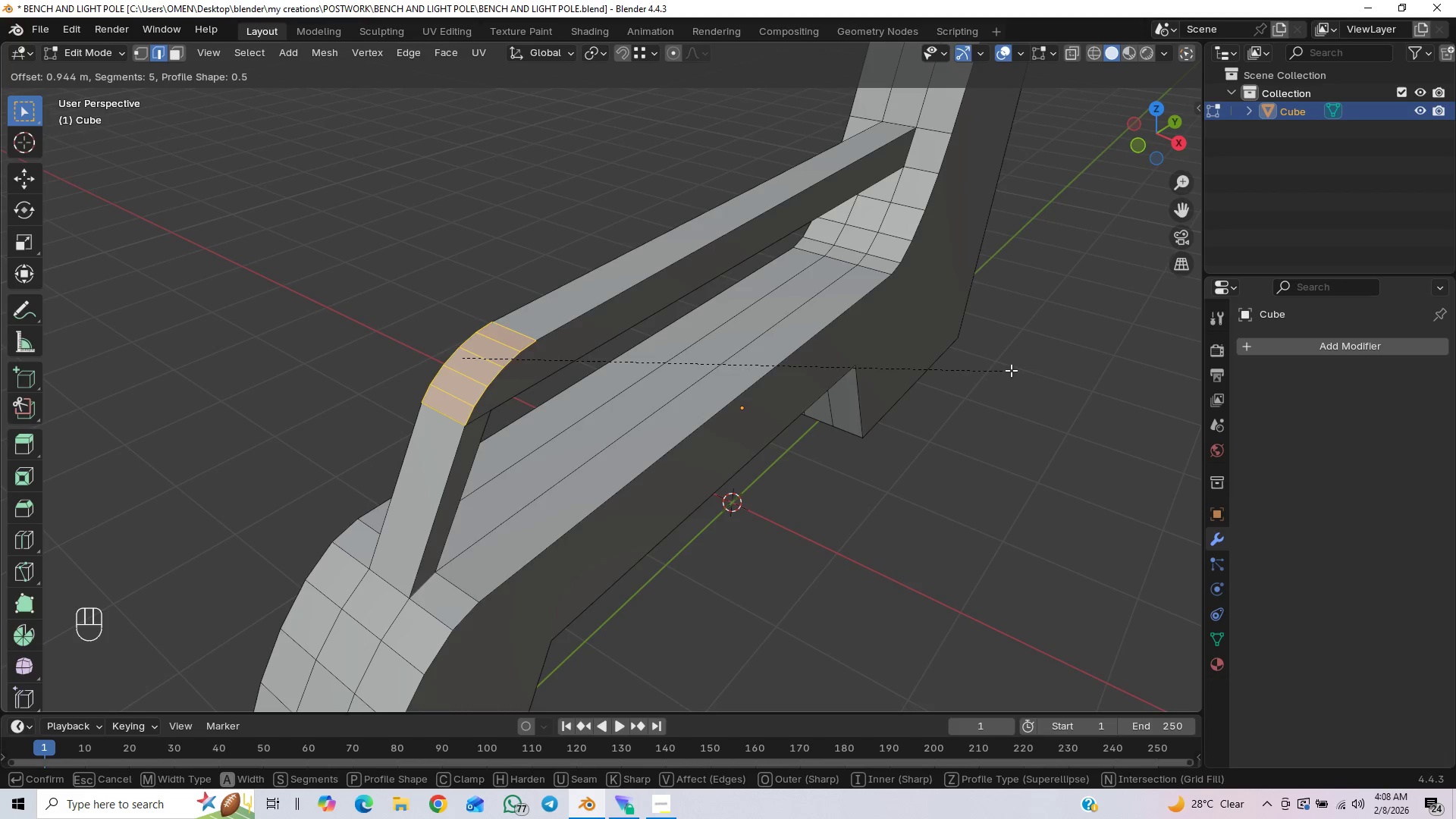 
wait(5.22)
 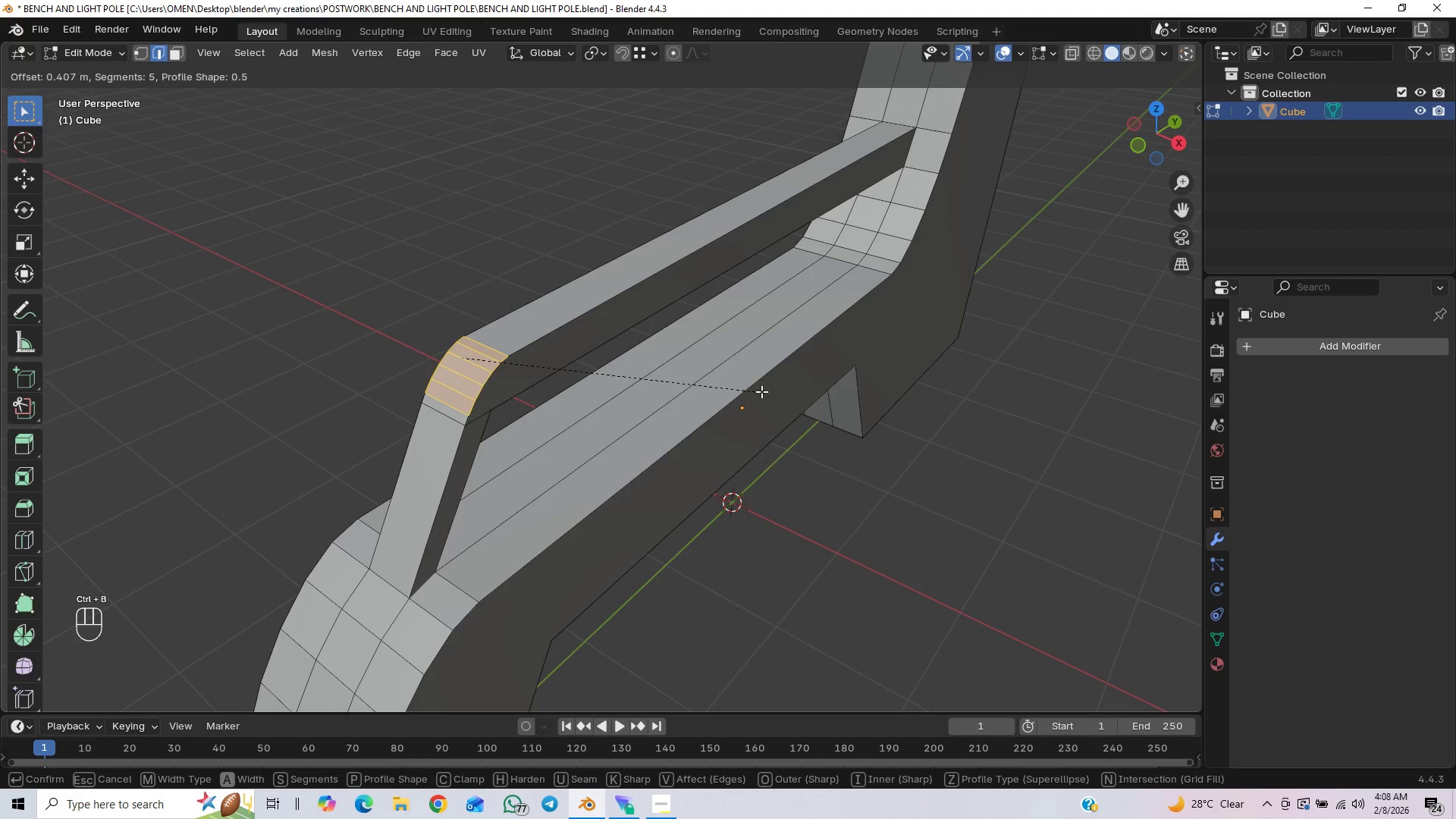 
key(C)
 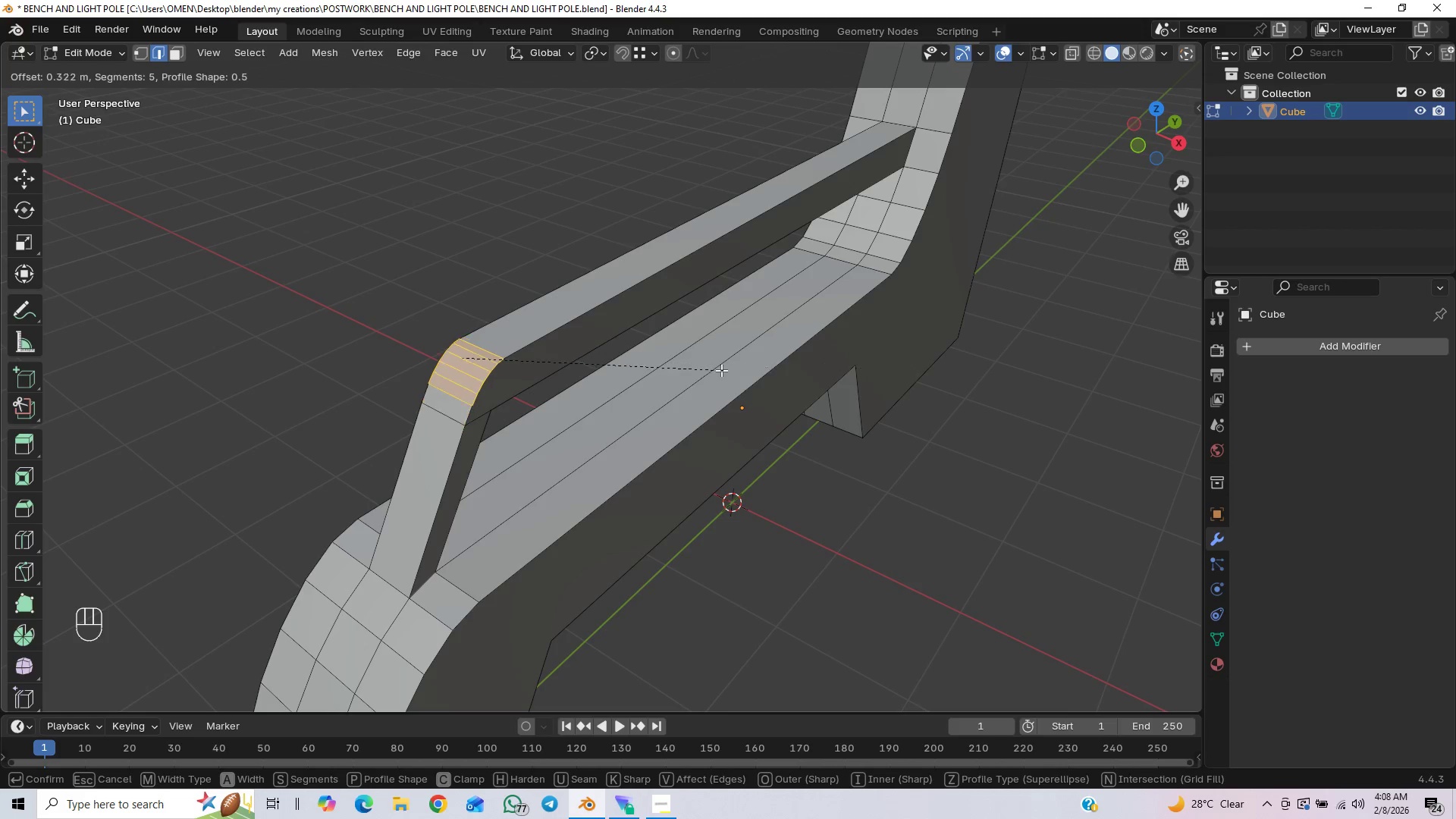 
wait(5.62)
 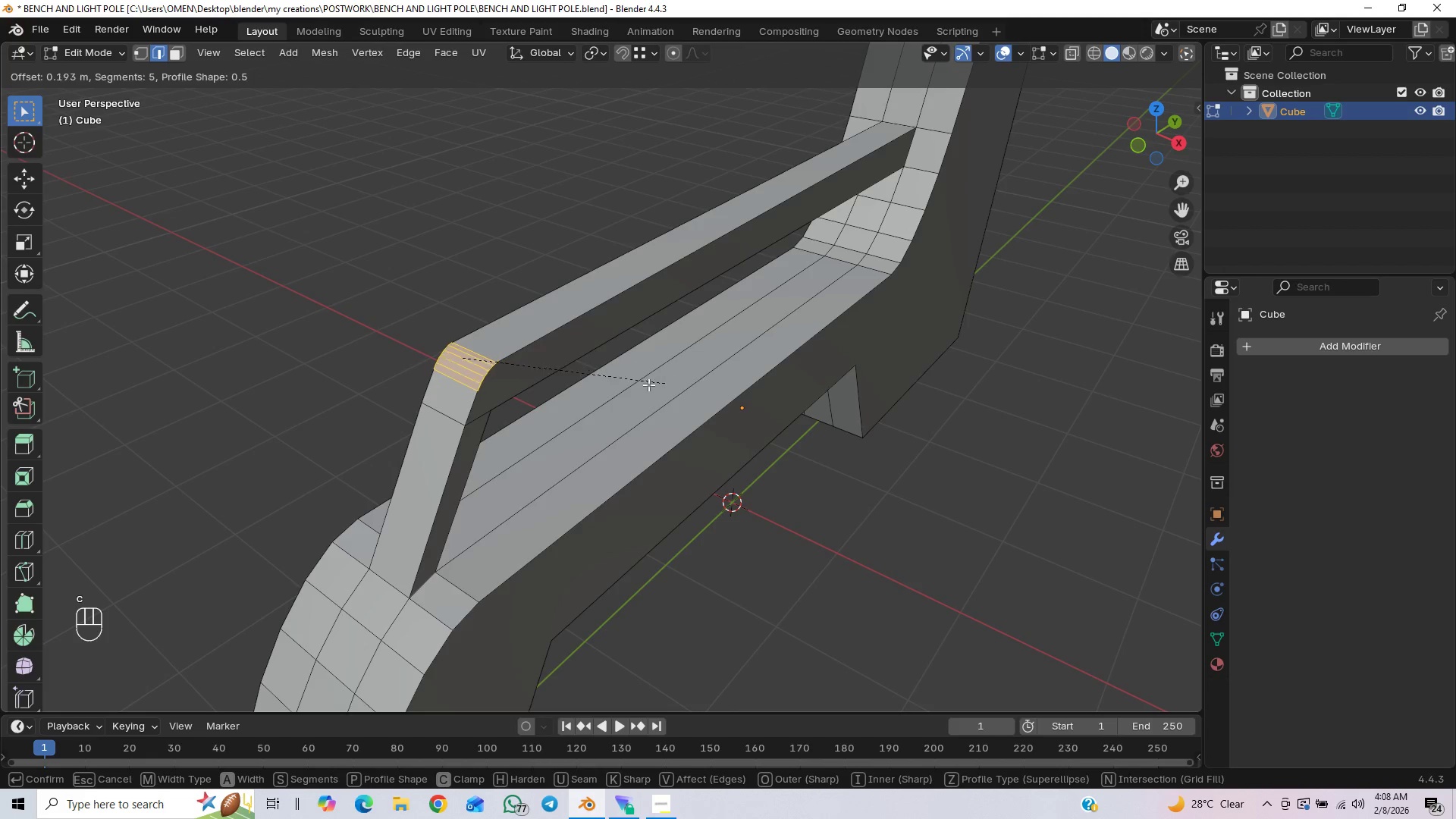 
left_click([984, 359])
 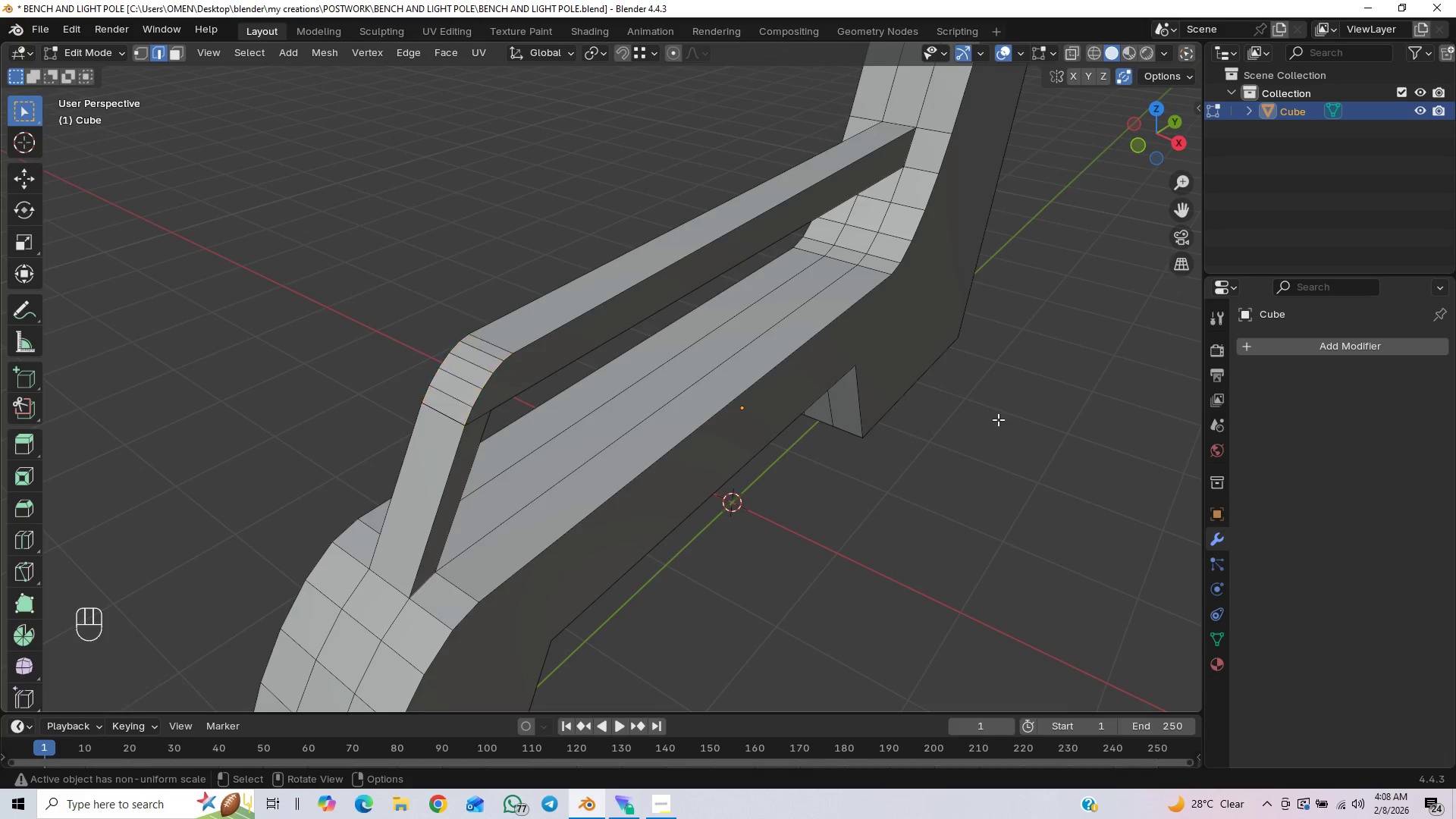 
scroll: coordinate [974, 425], scroll_direction: down, amount: 2.0
 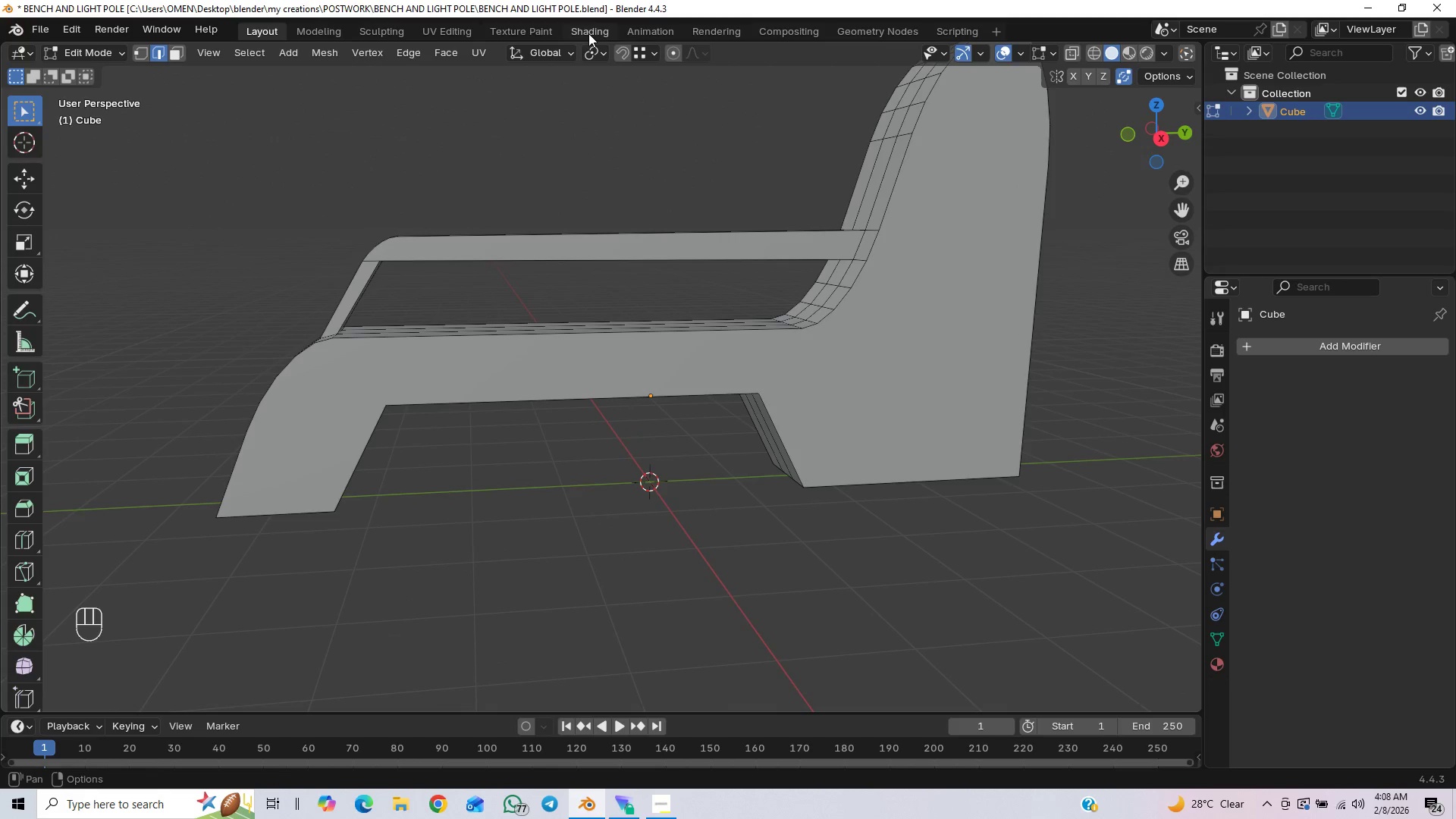 
key(Control+S)
 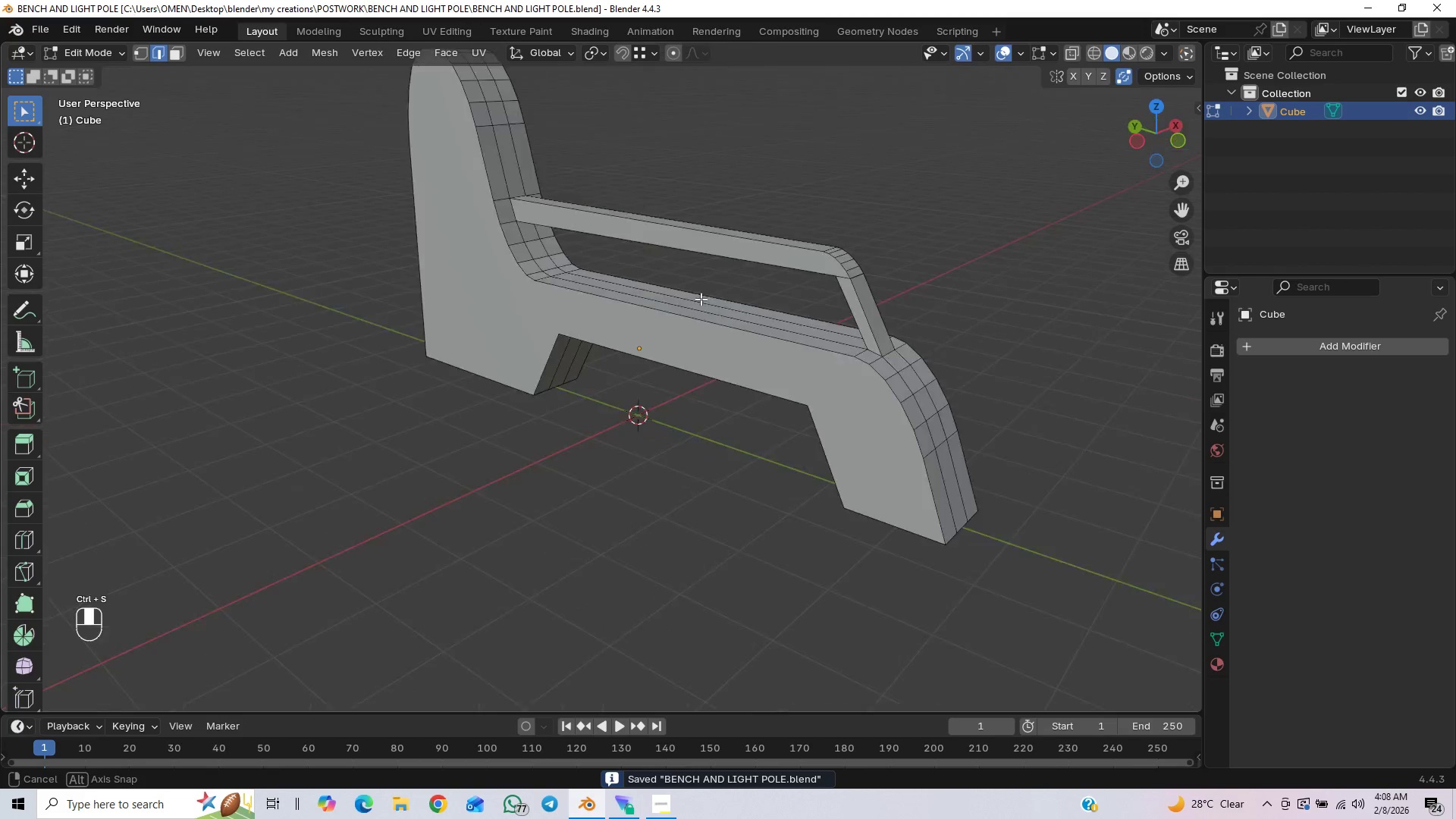 
scroll: coordinate [763, 285], scroll_direction: down, amount: 3.0
 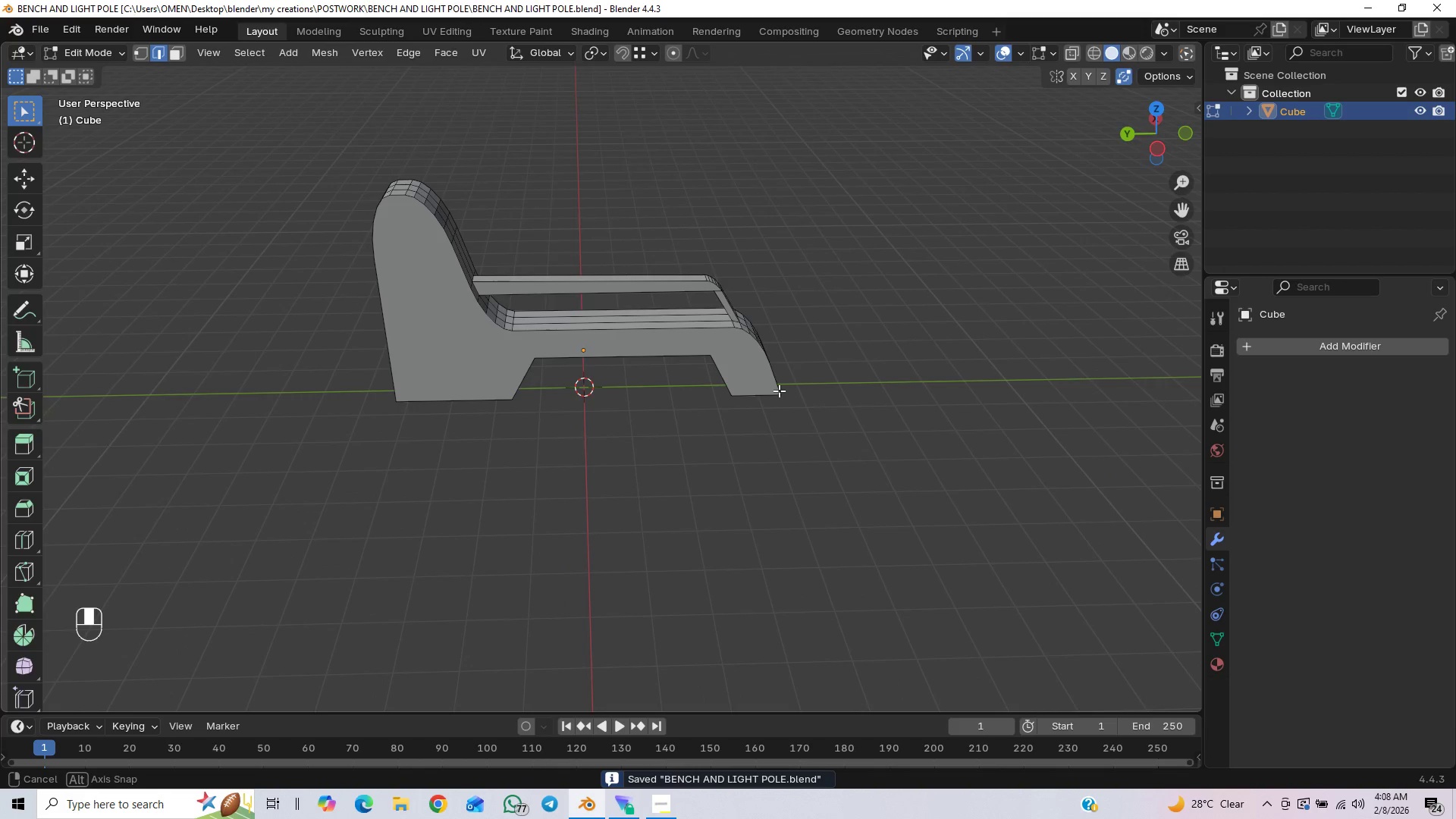 
hold_key(key=ShiftLeft, duration=0.41)
 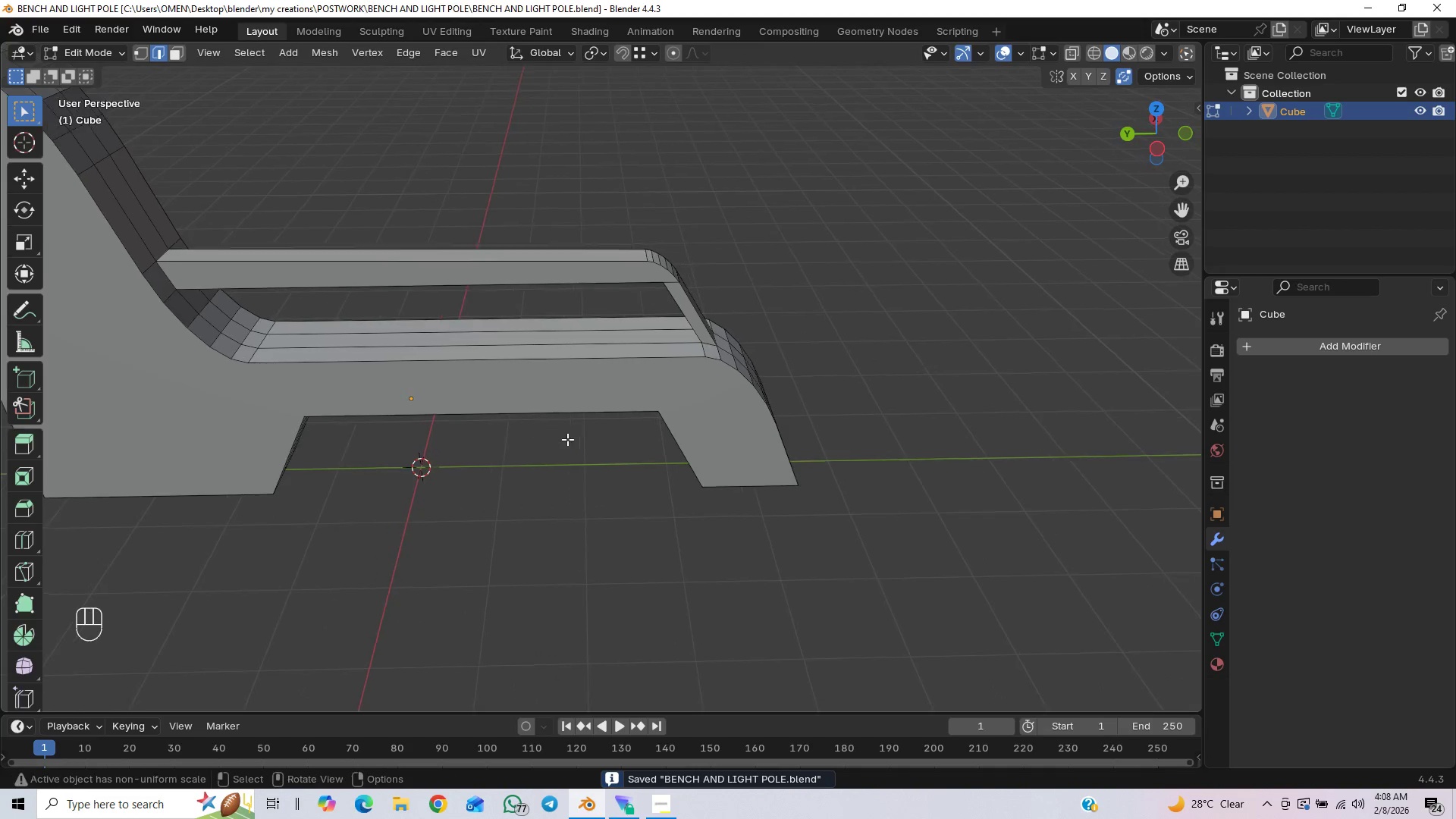 
scroll: coordinate [759, 373], scroll_direction: up, amount: 4.0
 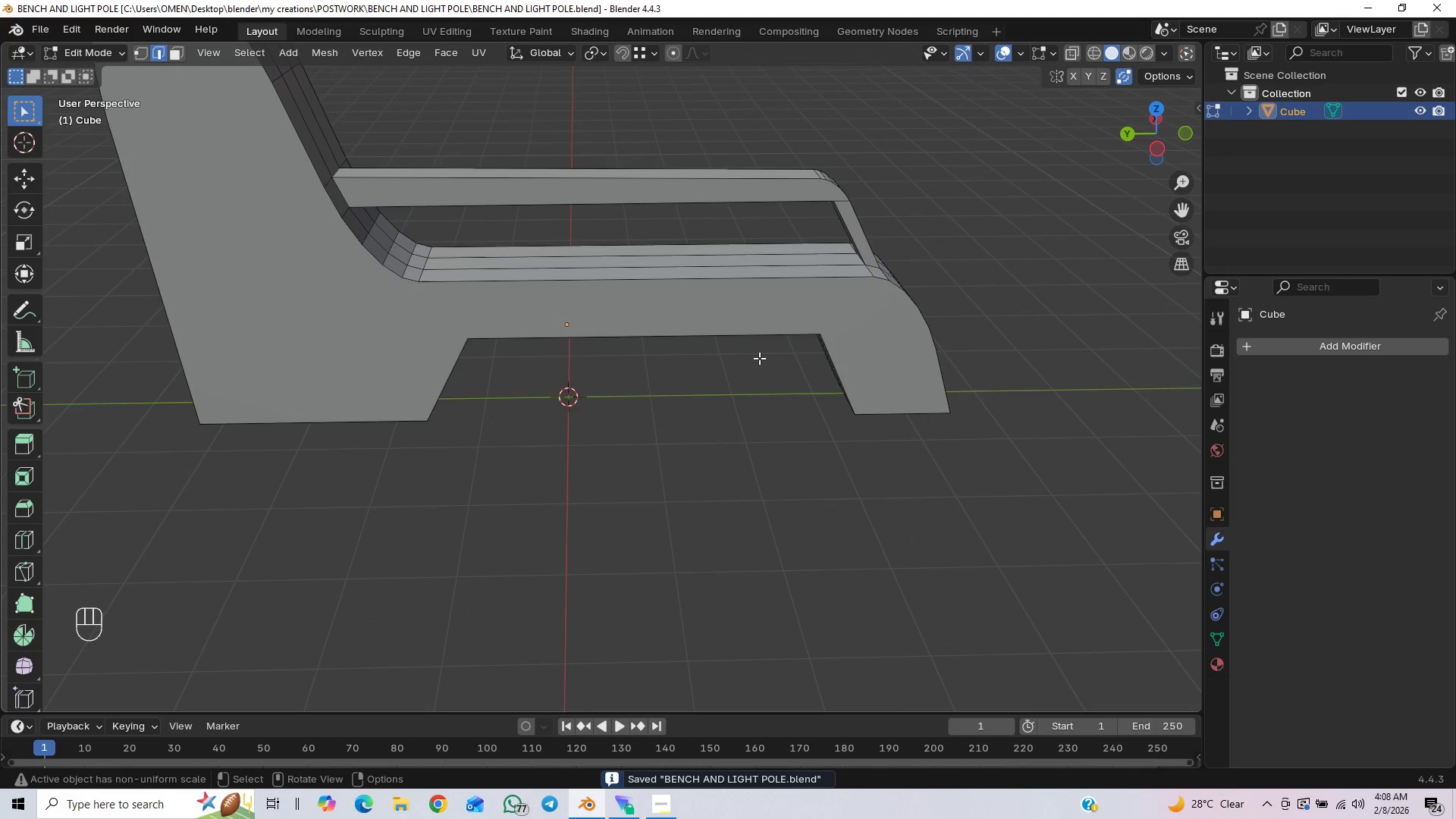 
hold_key(key=ShiftLeft, duration=0.59)
scroll: coordinate [684, 403], scroll_direction: up, amount: 5.0
 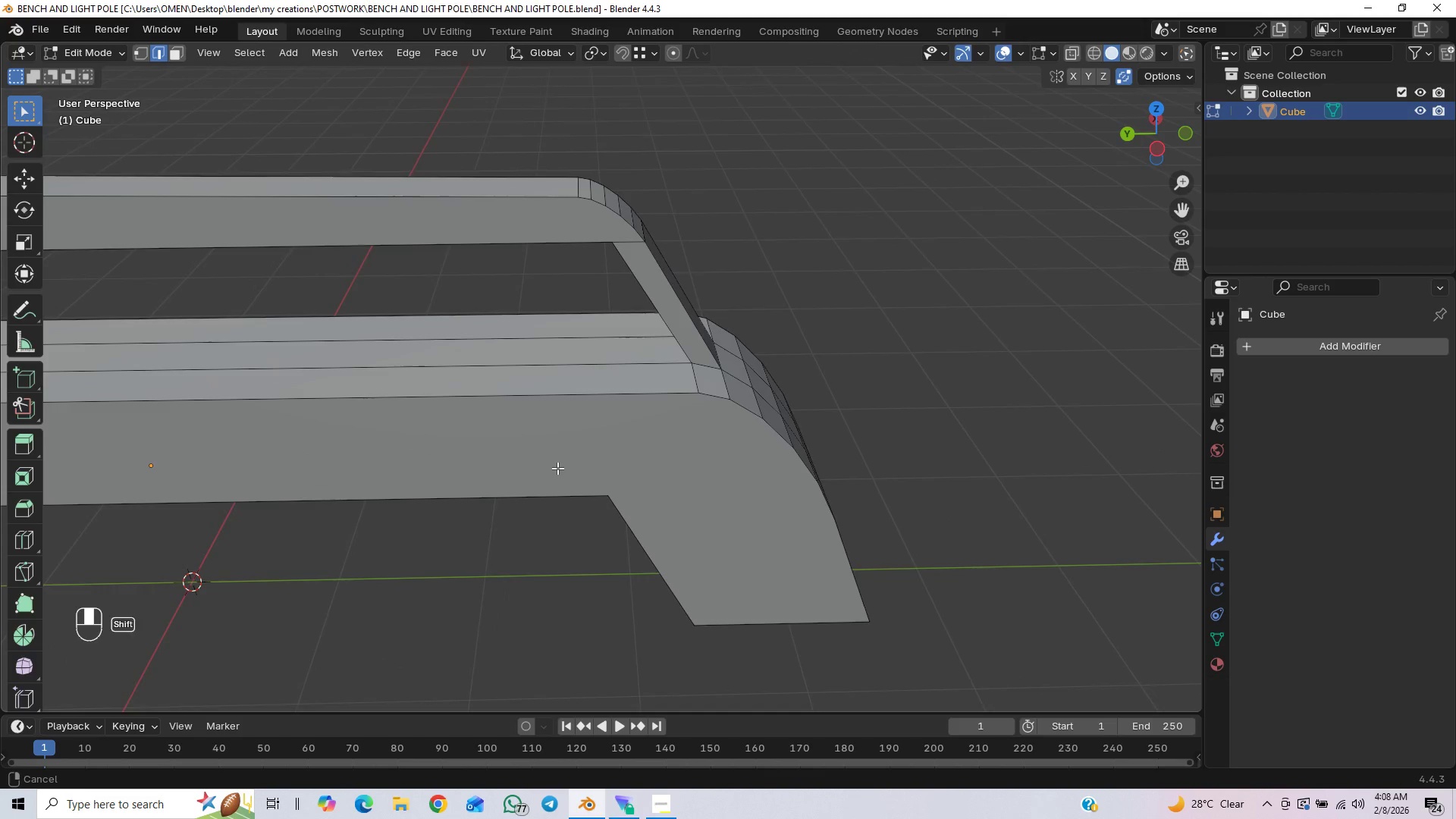 
hold_key(key=AltLeft, duration=0.52)
left_click([656, 362])
 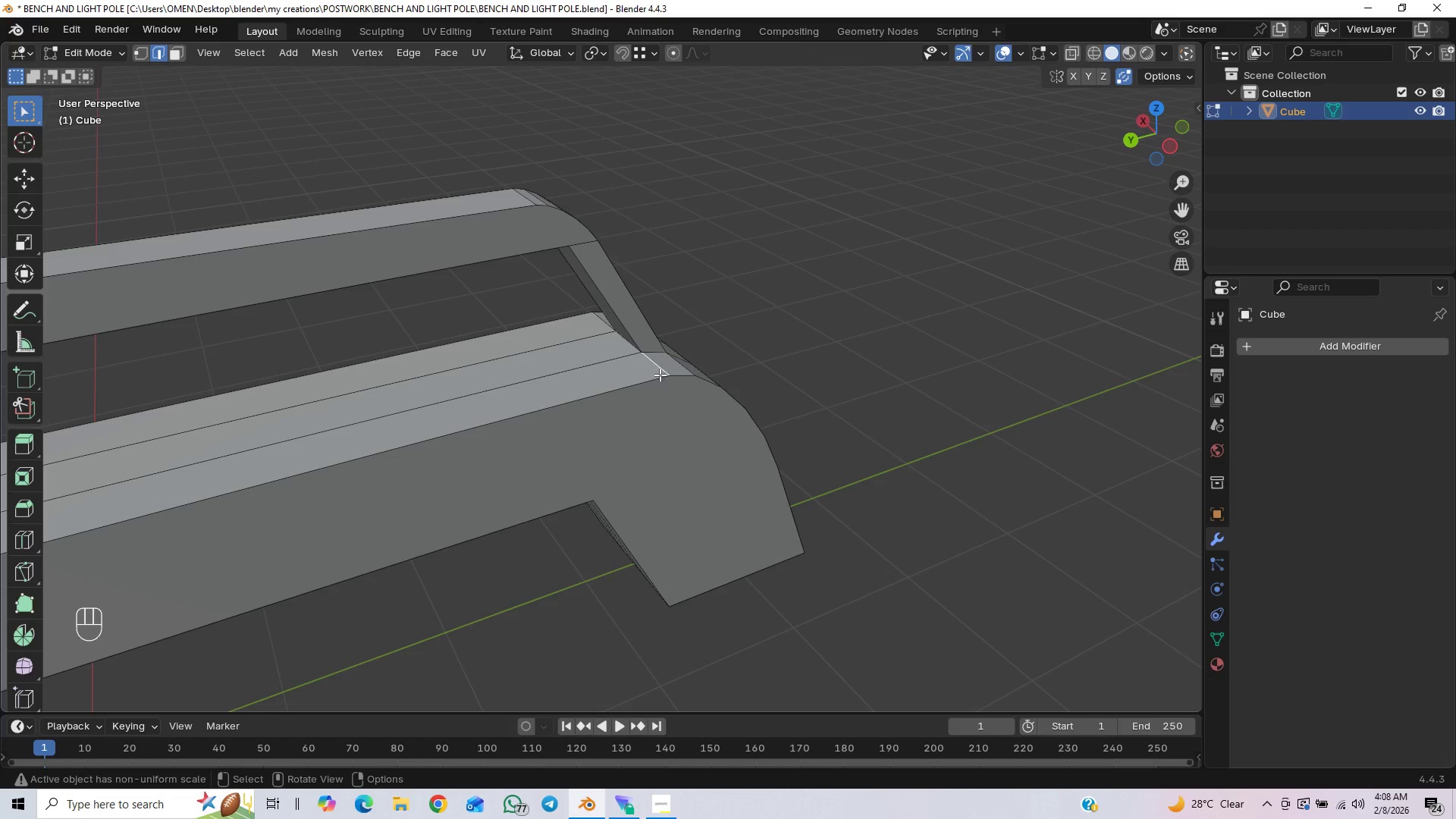 
hold_key(key=AltLeft, duration=0.55)
 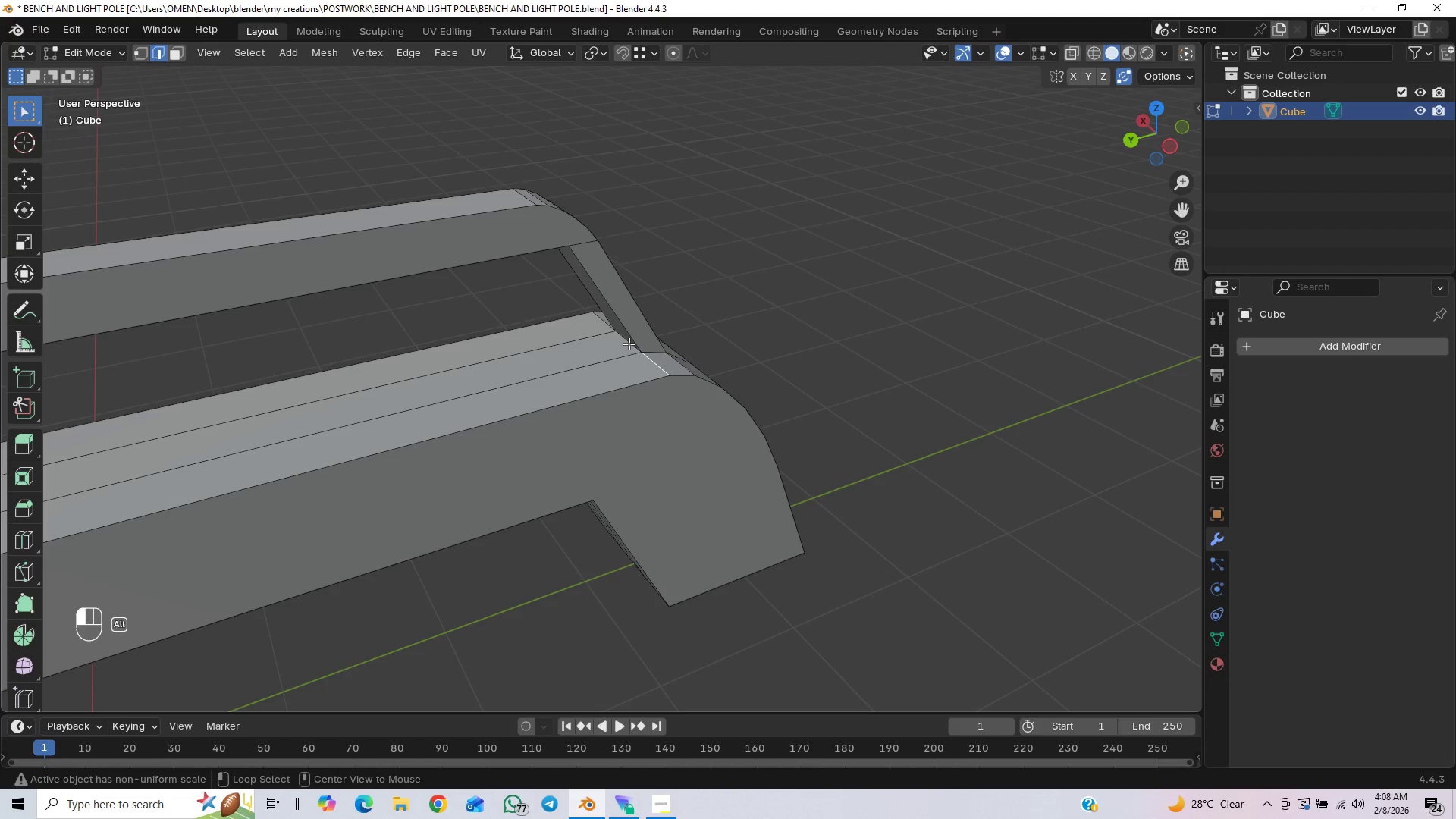 
hold_key(key=AltLeft, duration=1.5)
left_click([629, 344])
 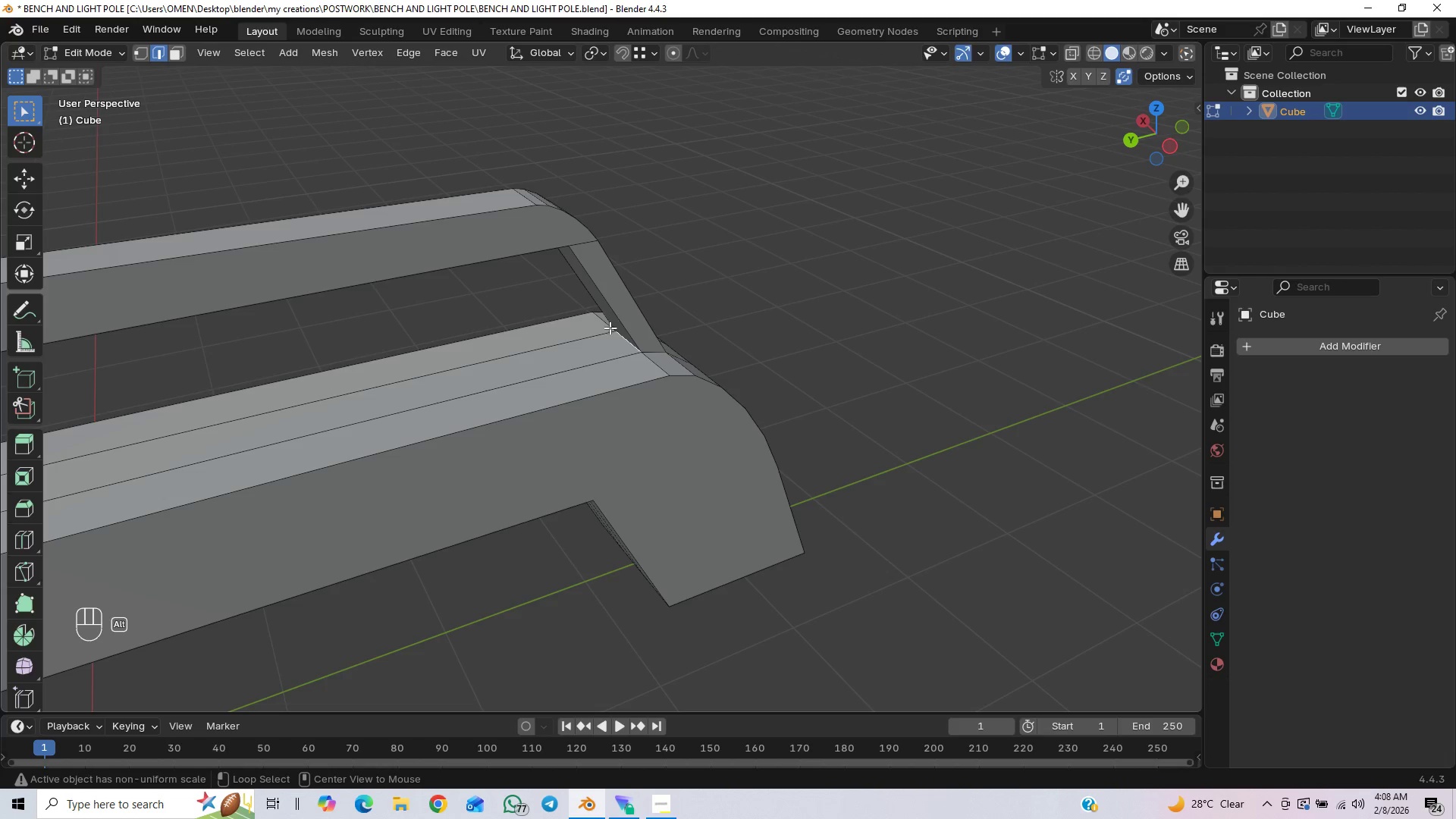 
hold_key(key=AltLeft, duration=1.7)
hold_key(key=ShiftLeft, duration=1.53)
left_click([604, 318])
 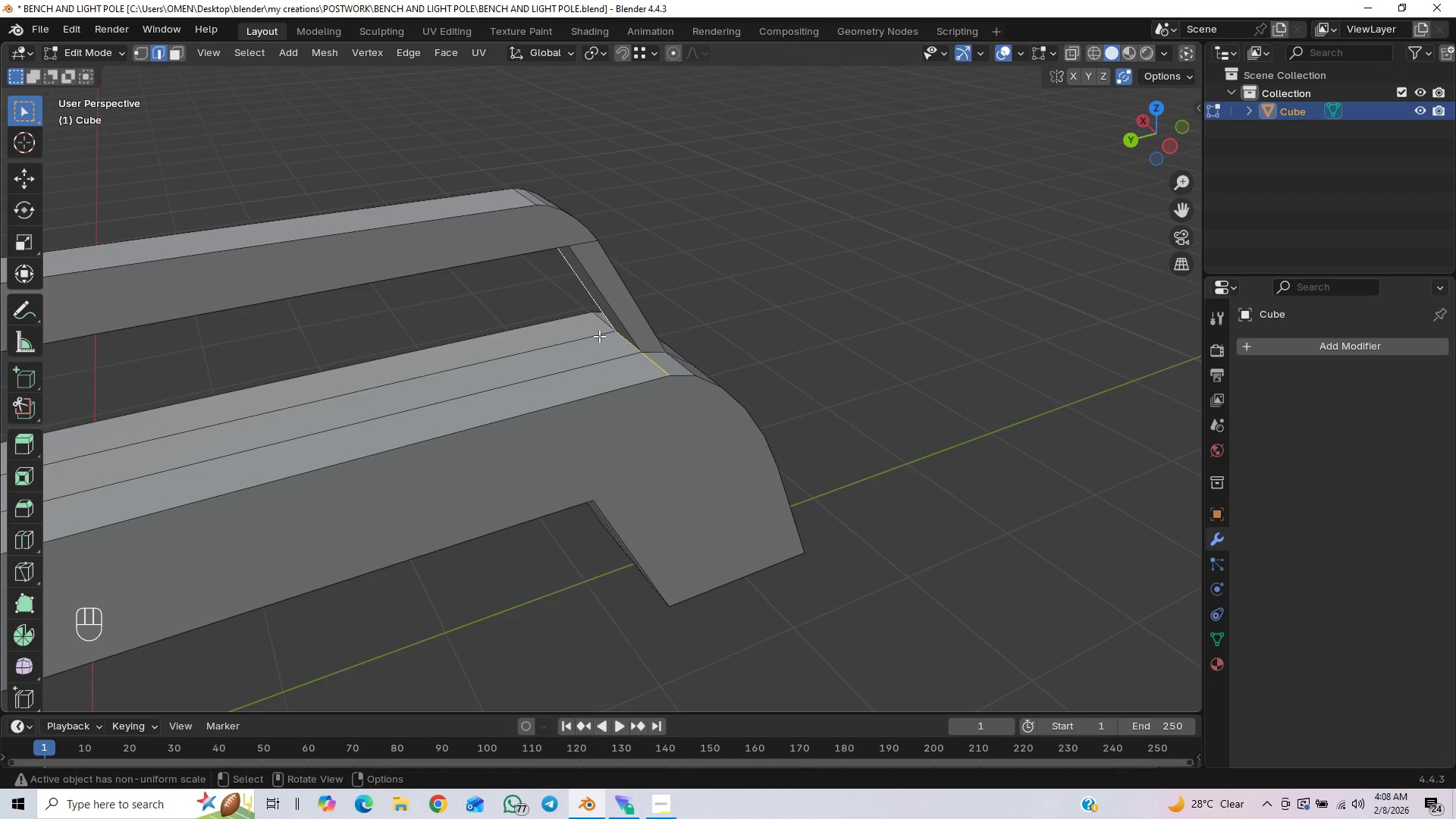 
key(Control+Z)
 